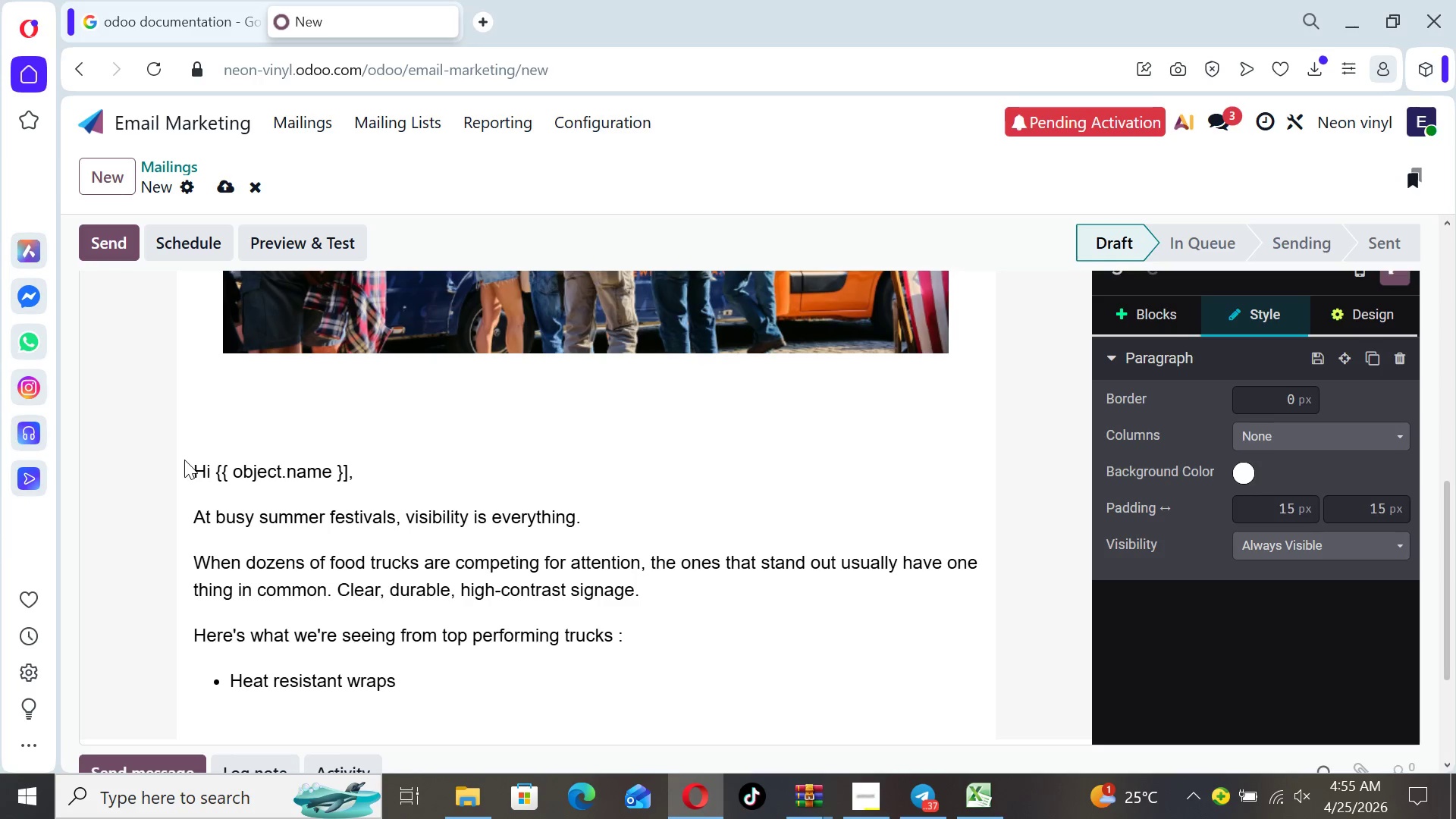 
type(that don't fade mid season)
 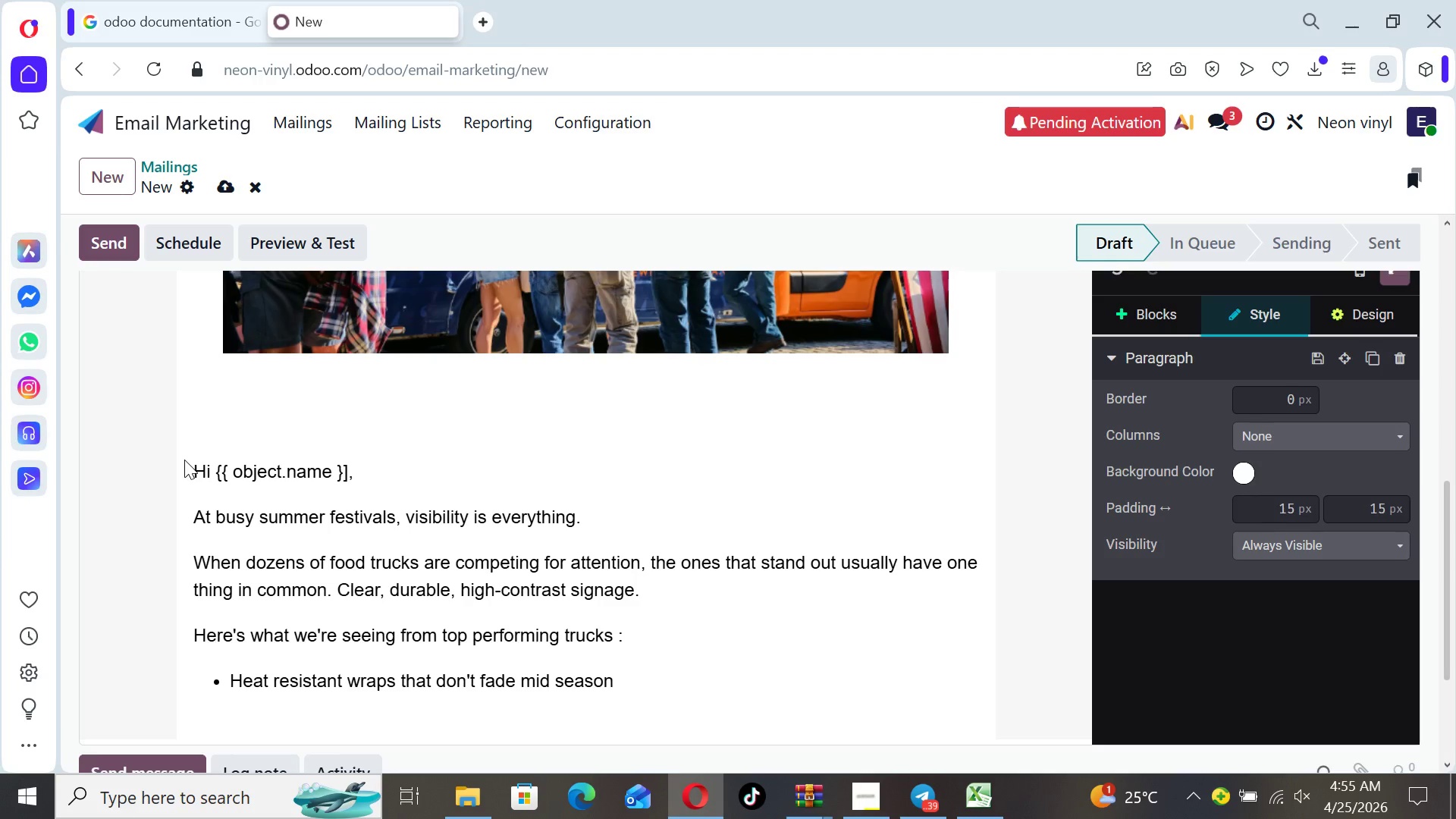 
key(Enter)
 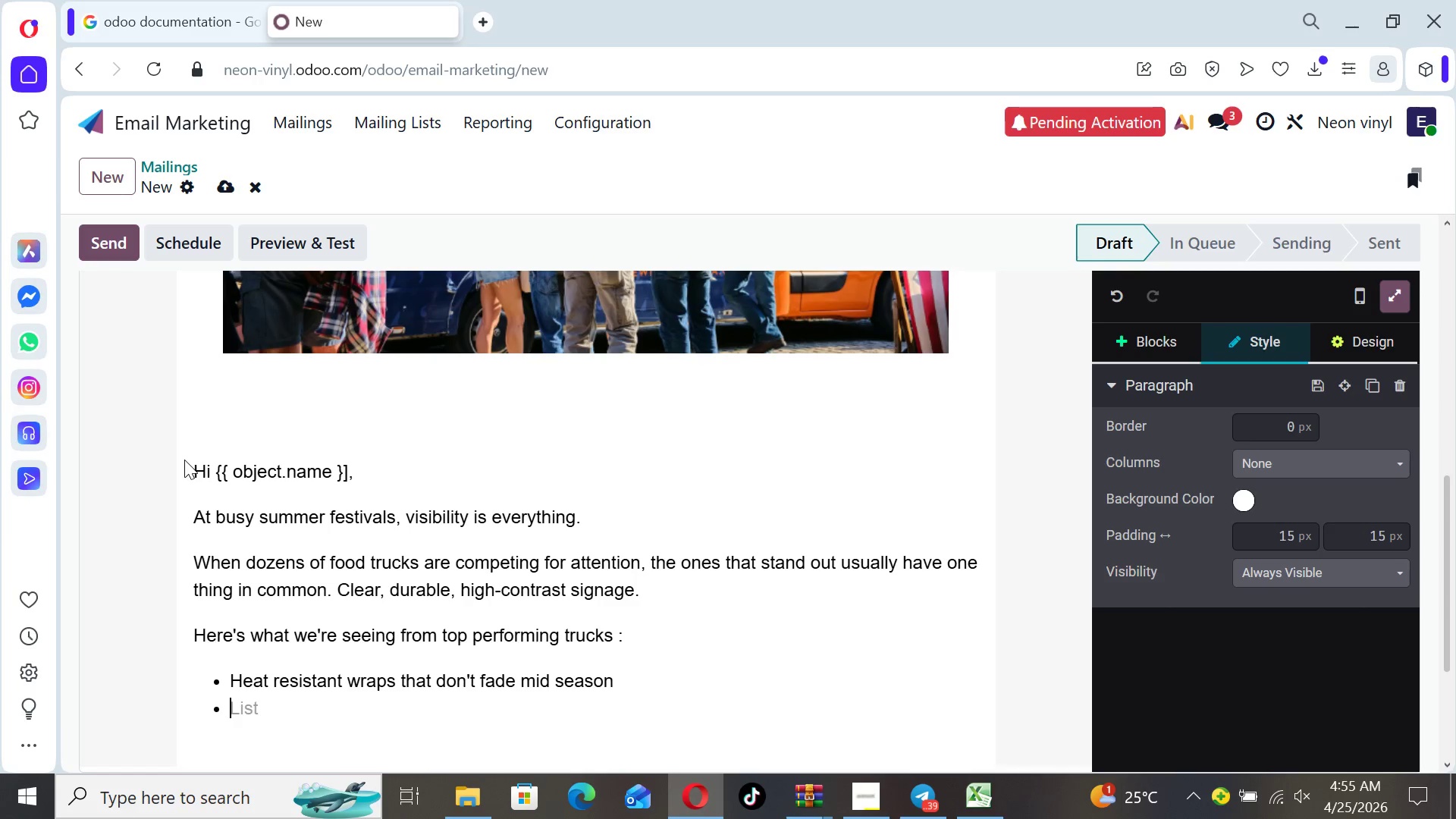 
type(Menu boards designing for )
 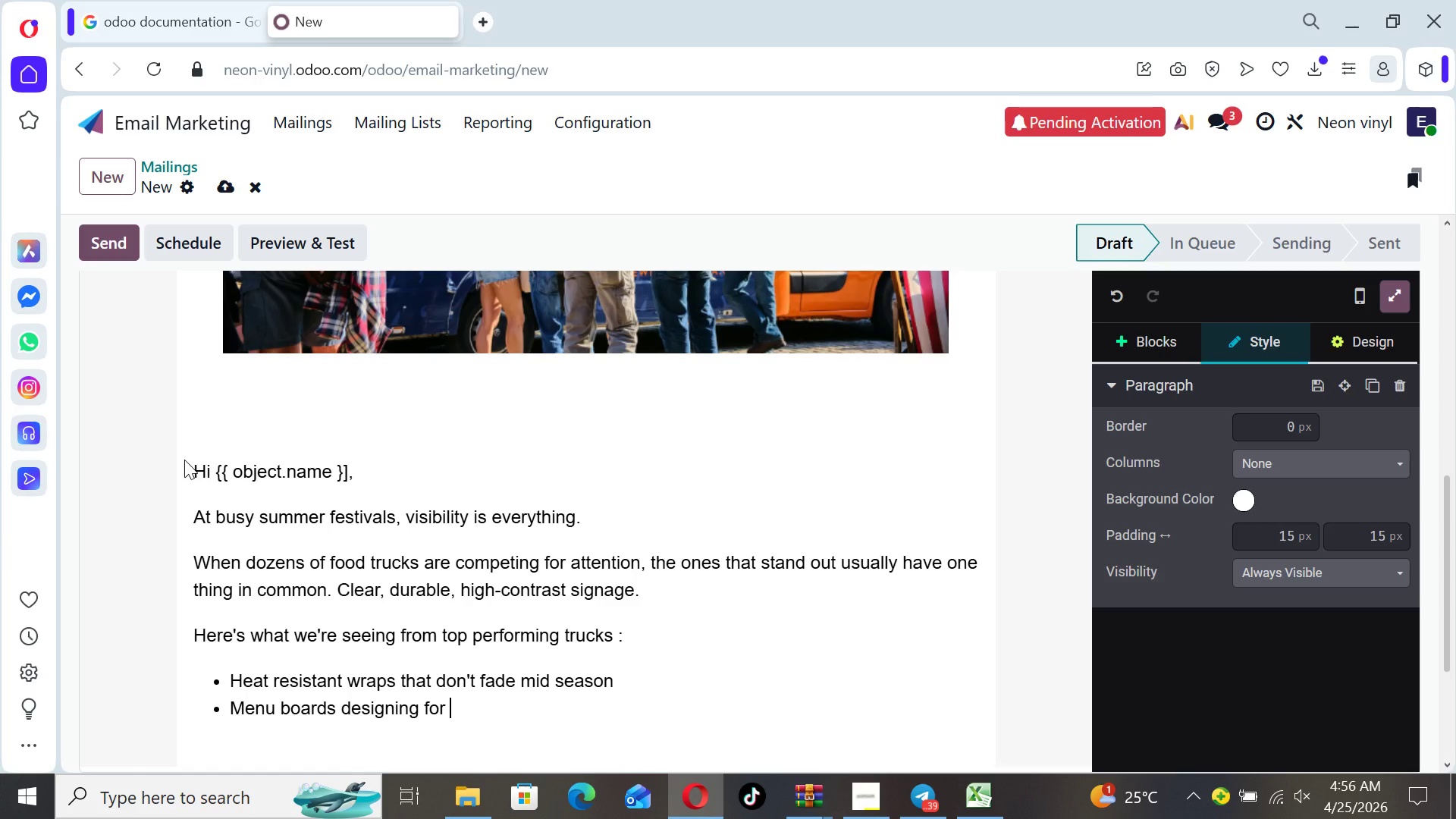 
hold_key(key=ArrowLeft, duration=0.53)
 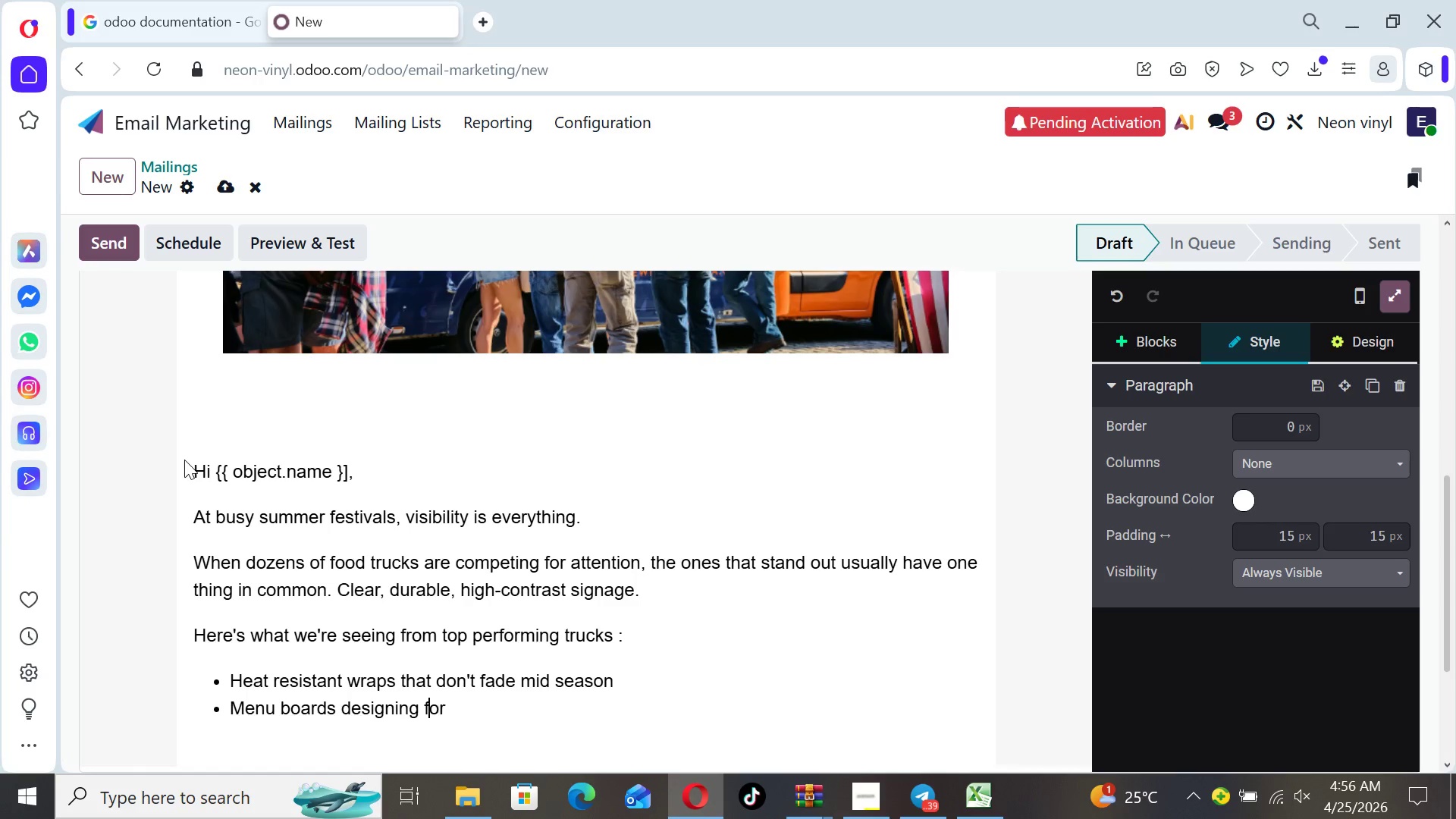 
key(ArrowLeft)
 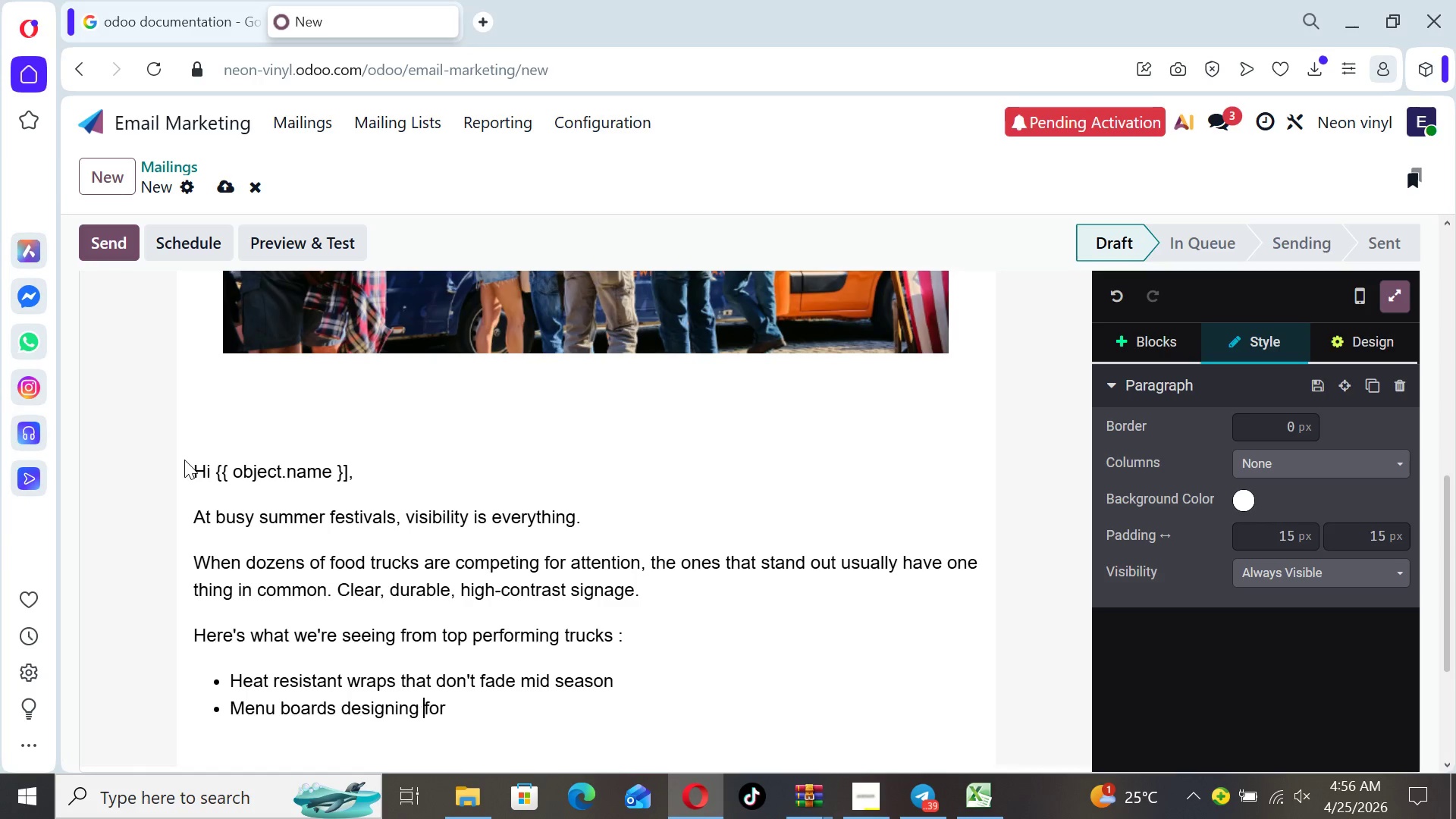 
key(ArrowLeft)
 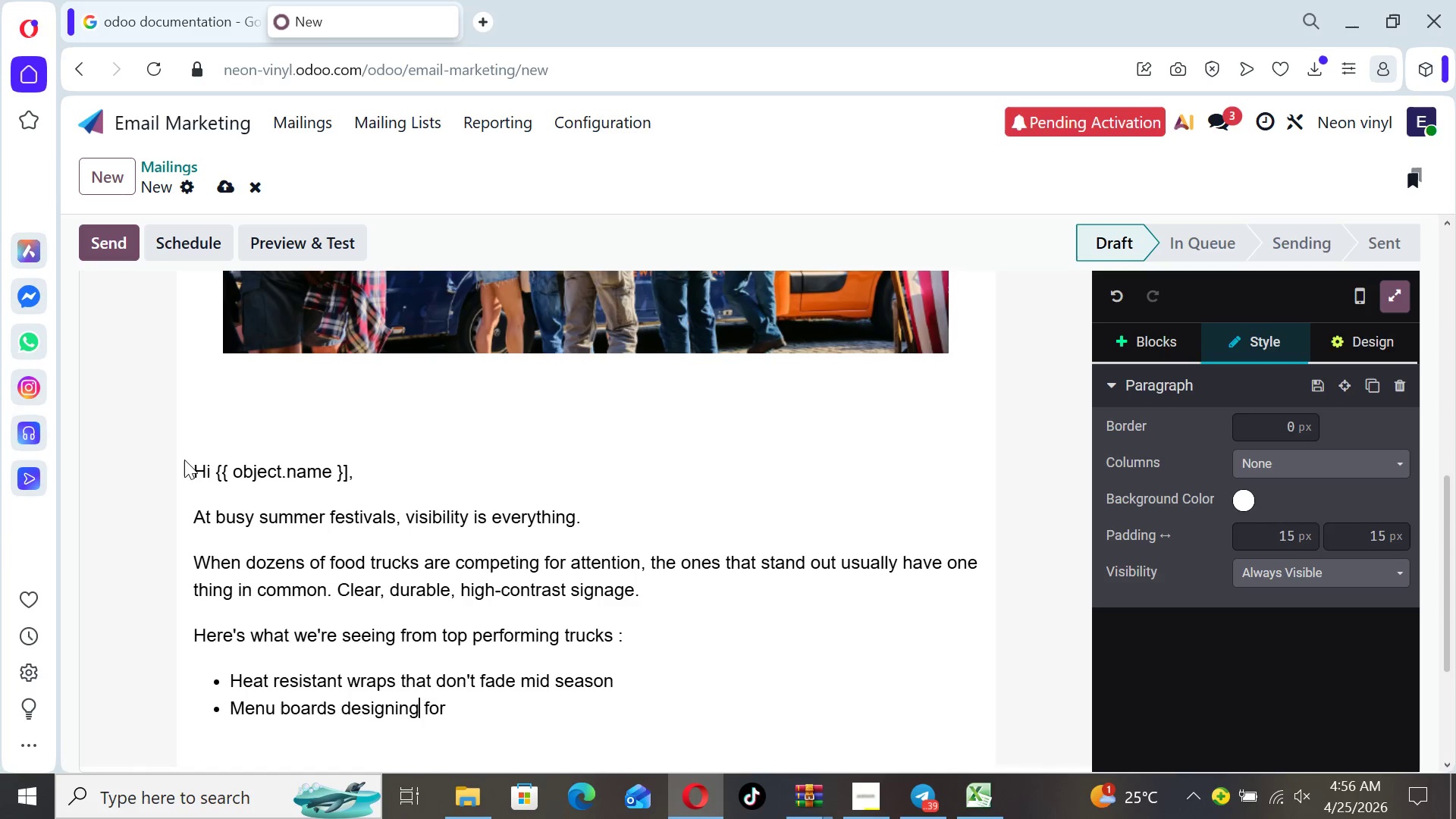 
key(ArrowLeft)
 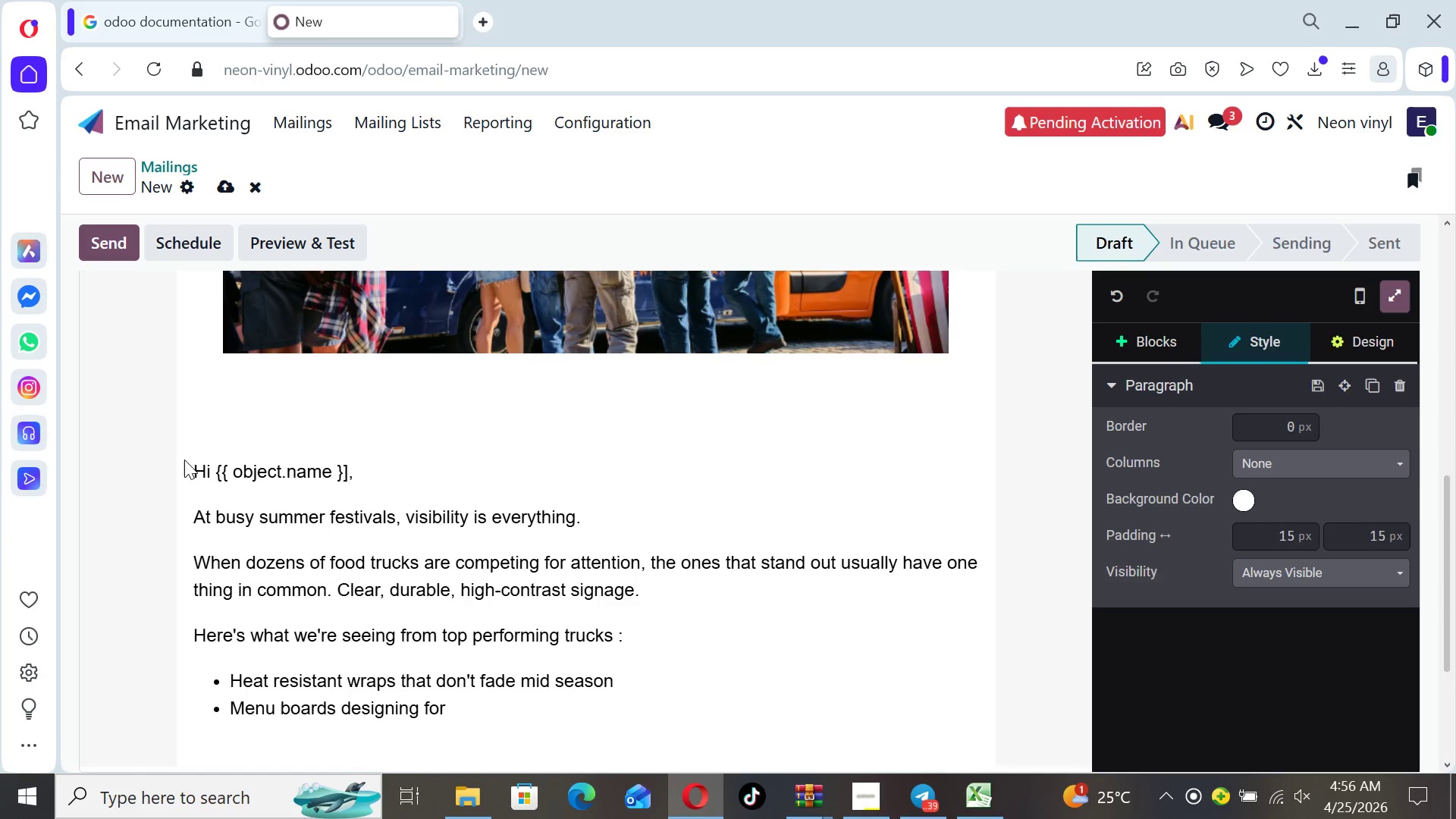 
key(ArrowLeft)
 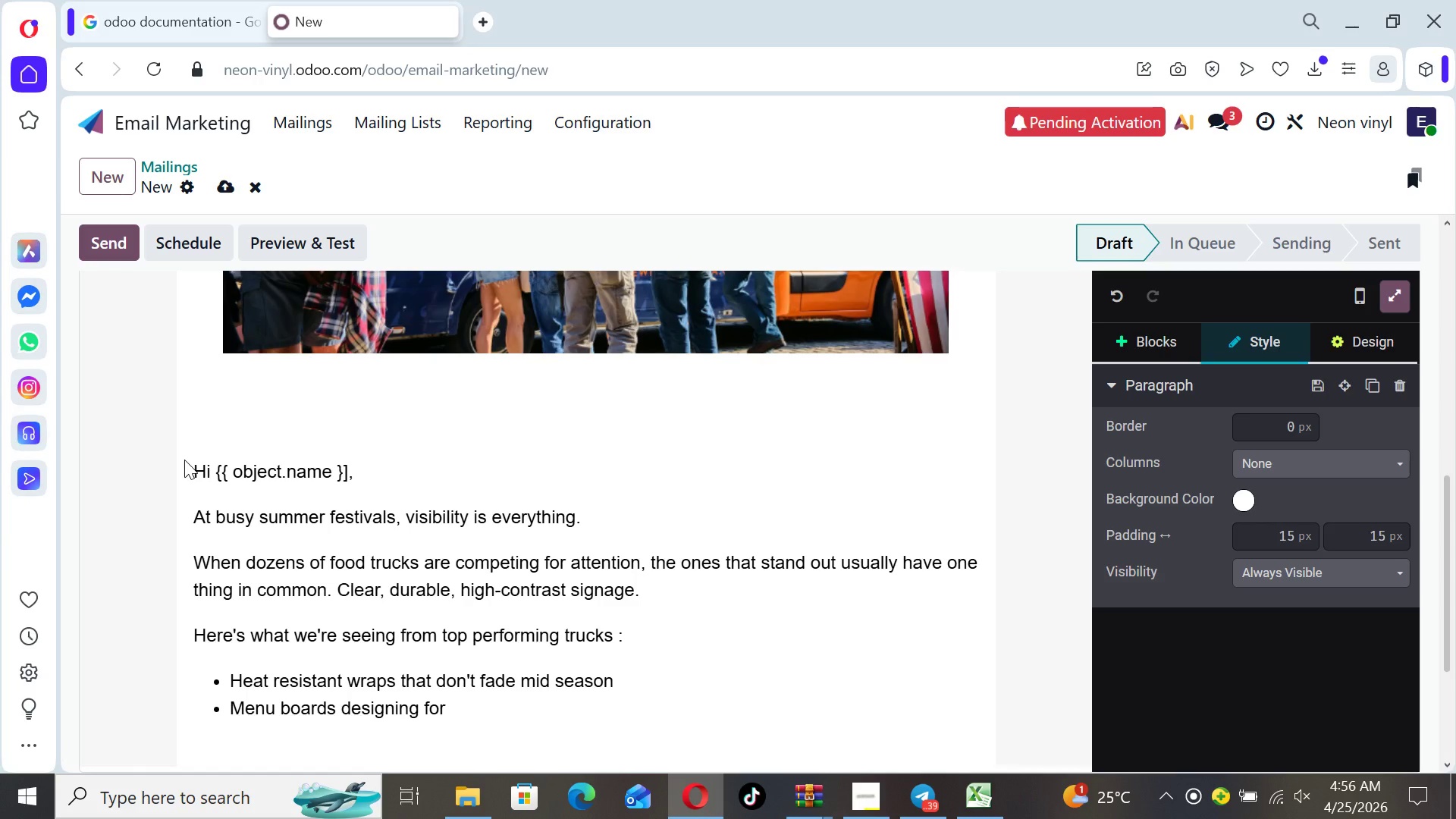 
key(ArrowRight)
 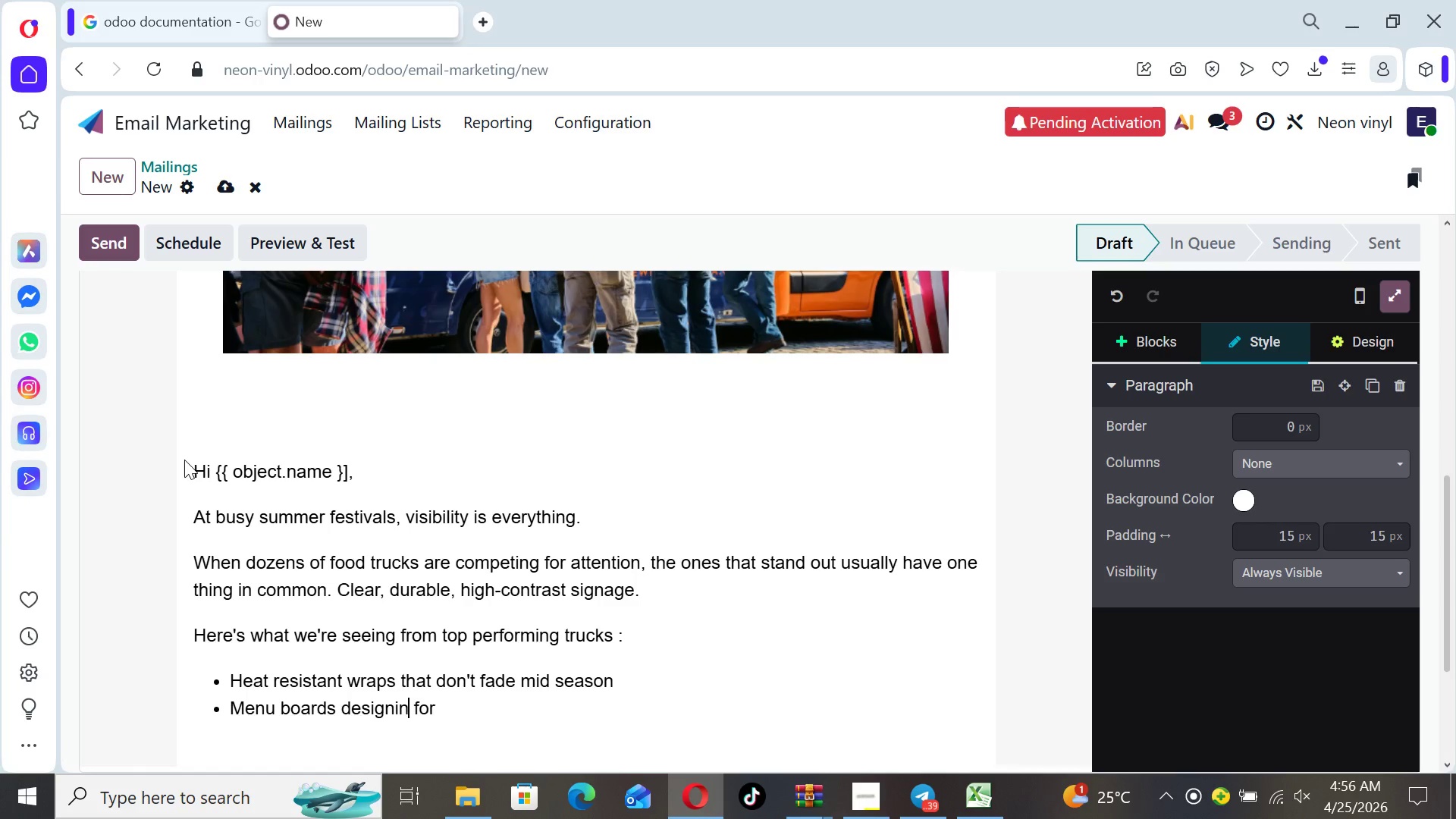 
key(Backspace)
key(Backspace)
key(Backspace)
type(ed)
 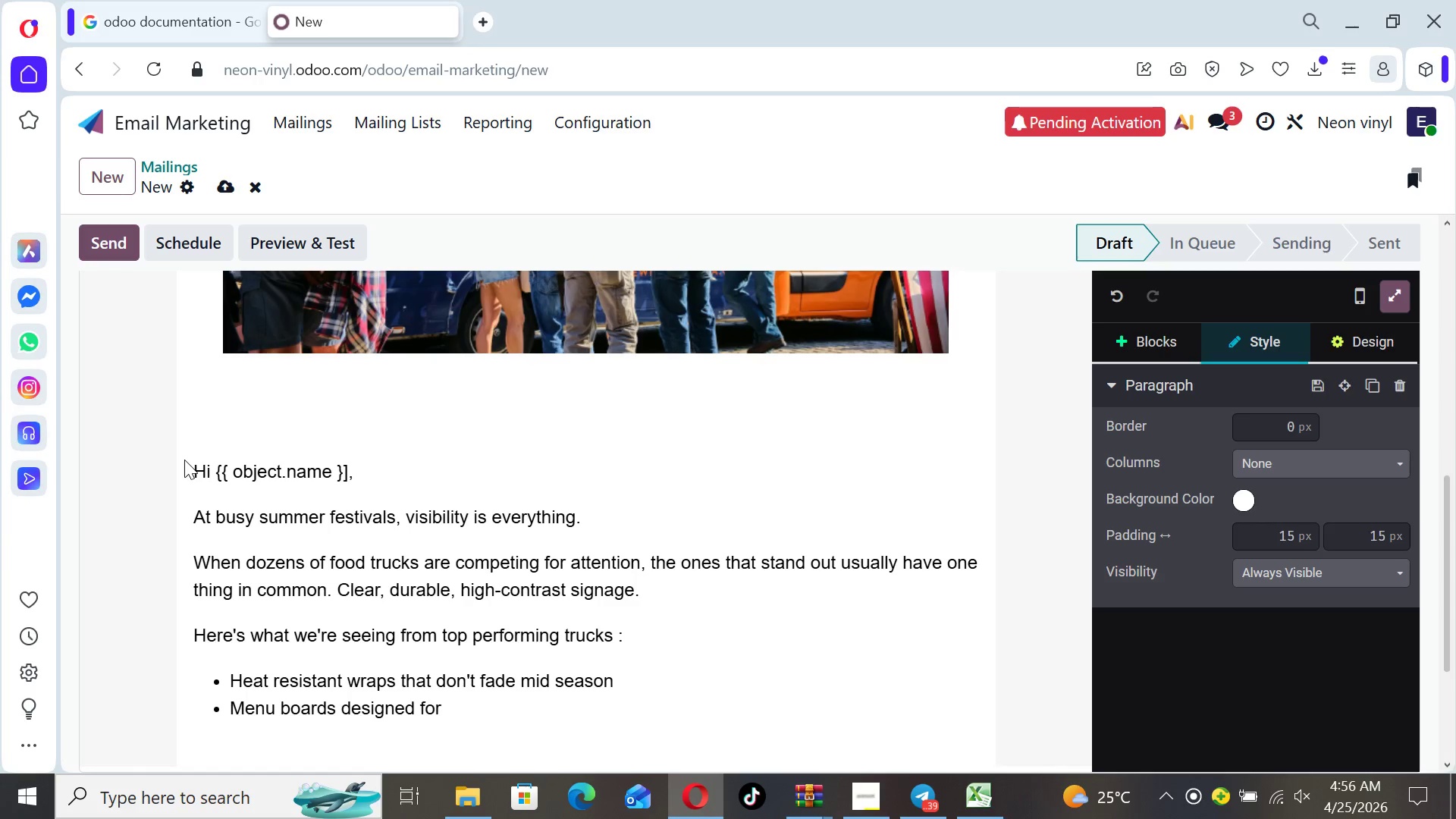 
key(ArrowRight)
 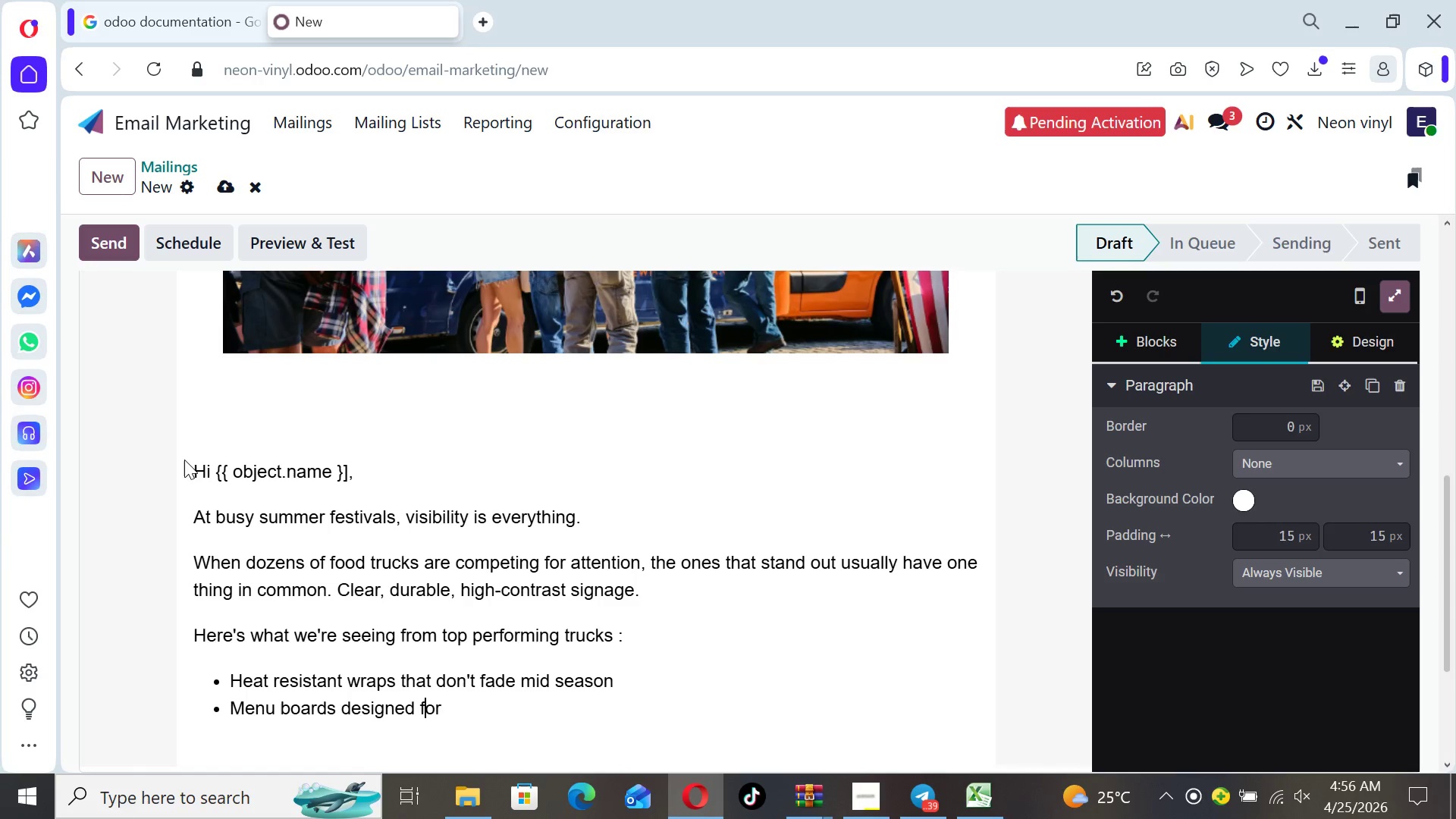 
key(ArrowRight)
 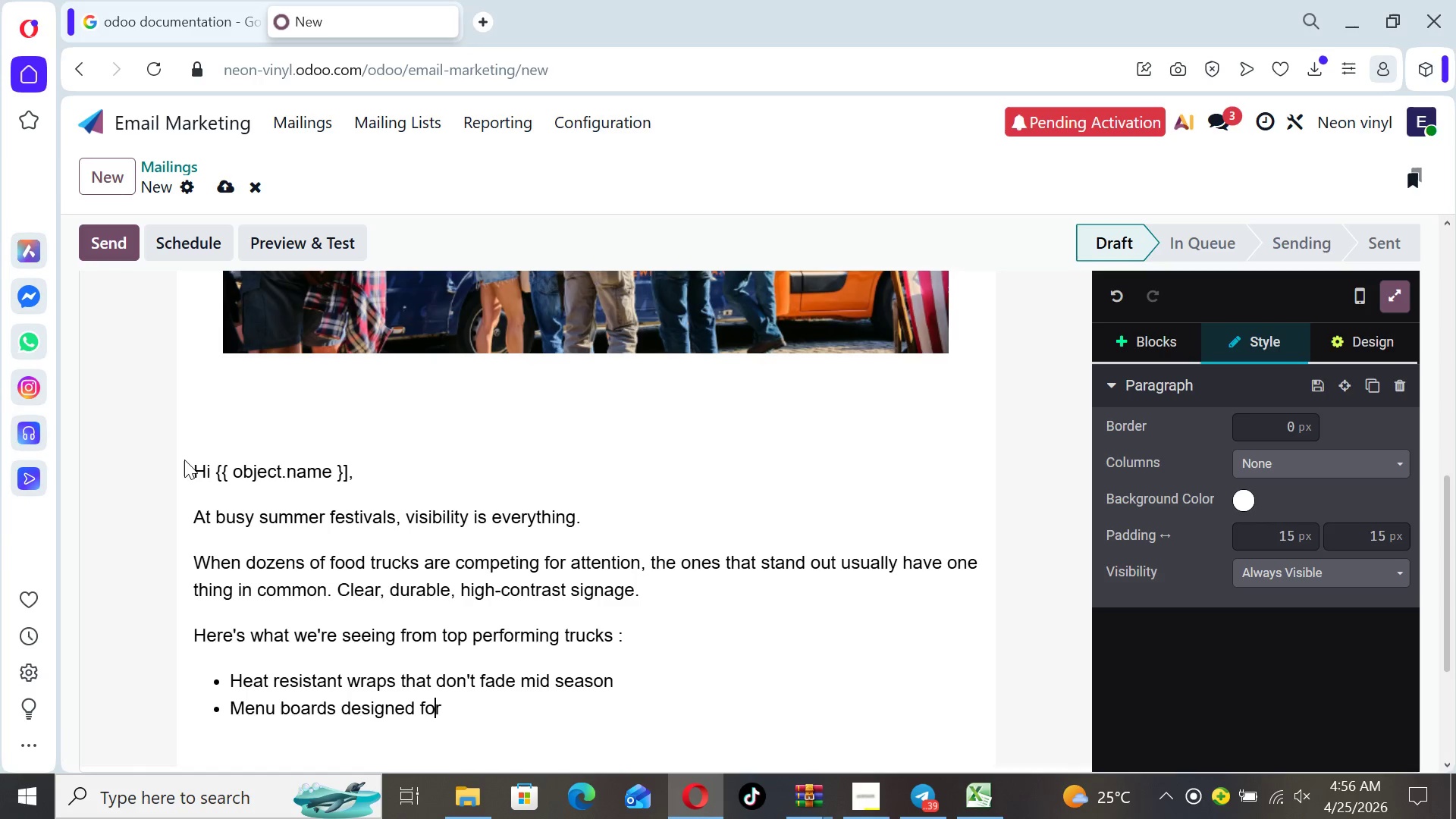 
key(ArrowRight)
 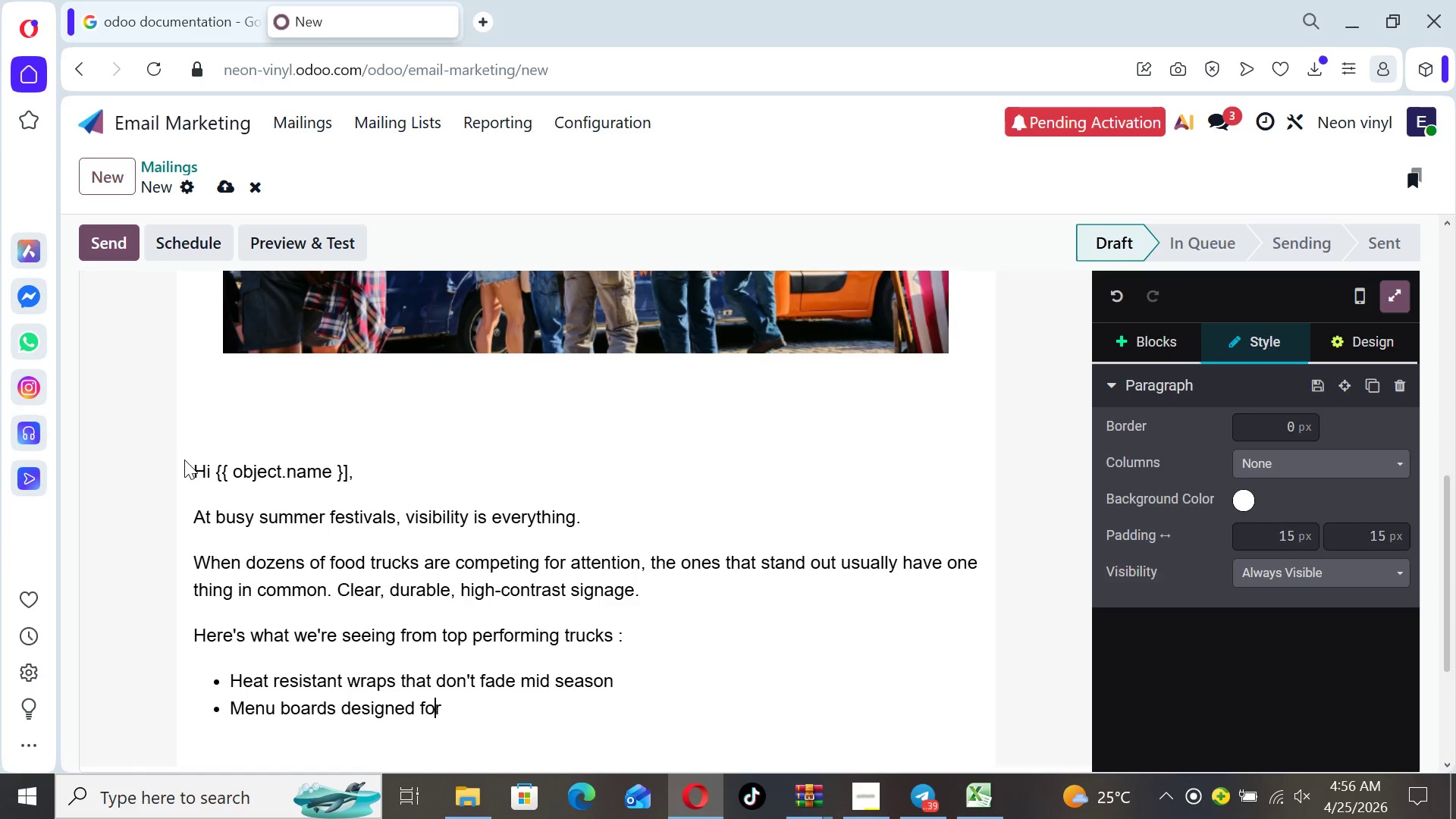 
key(ArrowRight)
 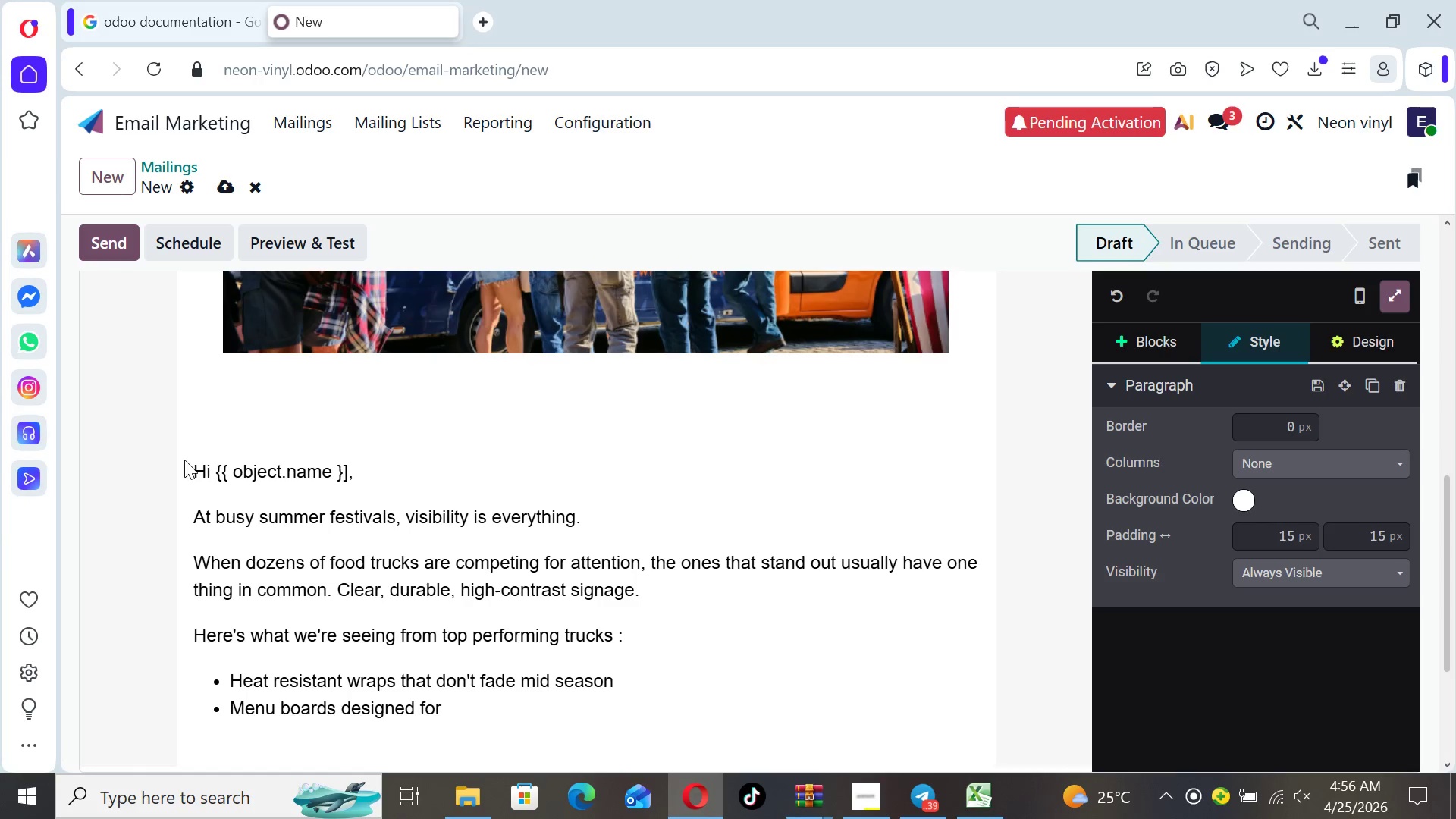 
key(Space)
 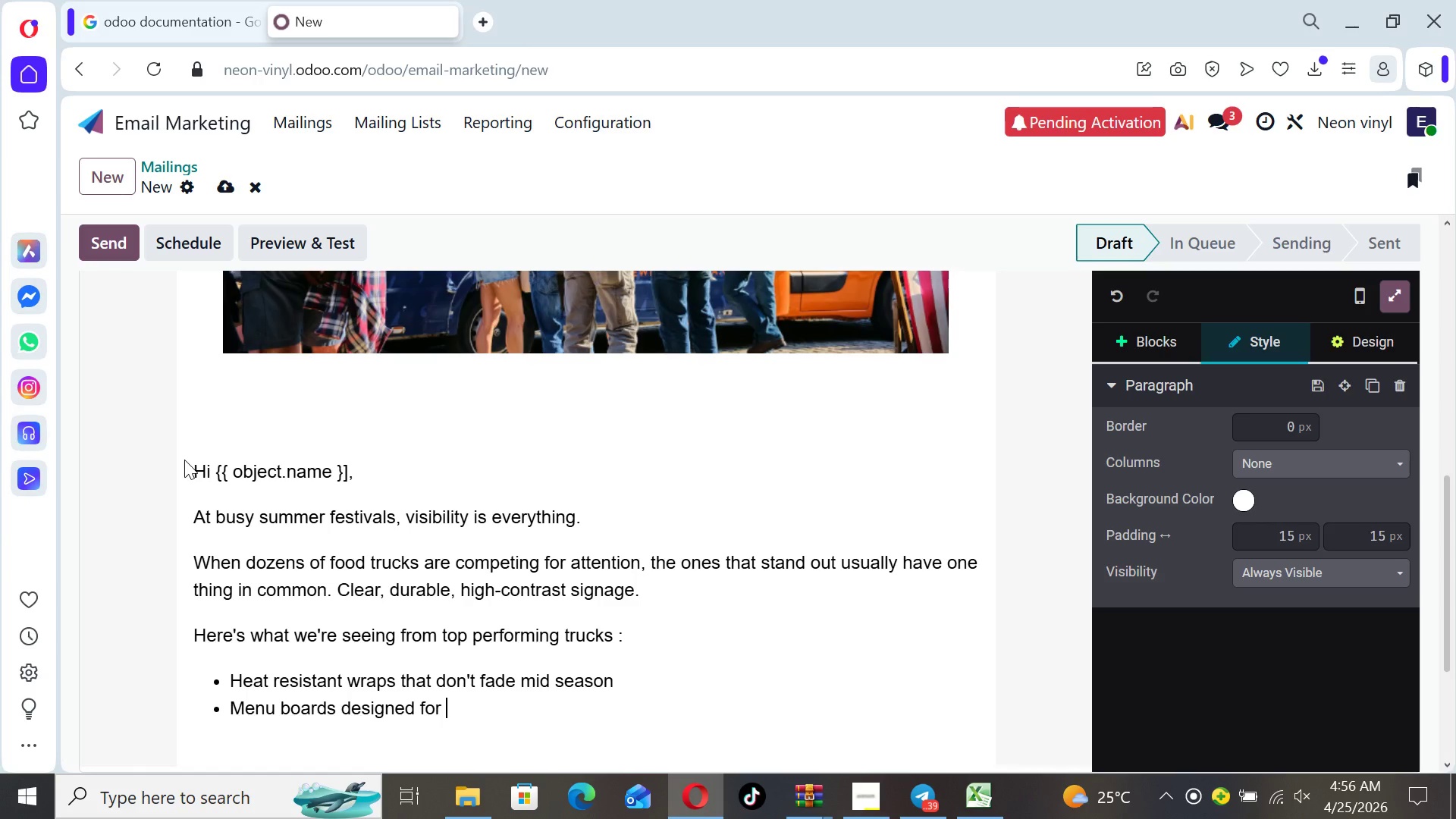 
wait(5.92)
 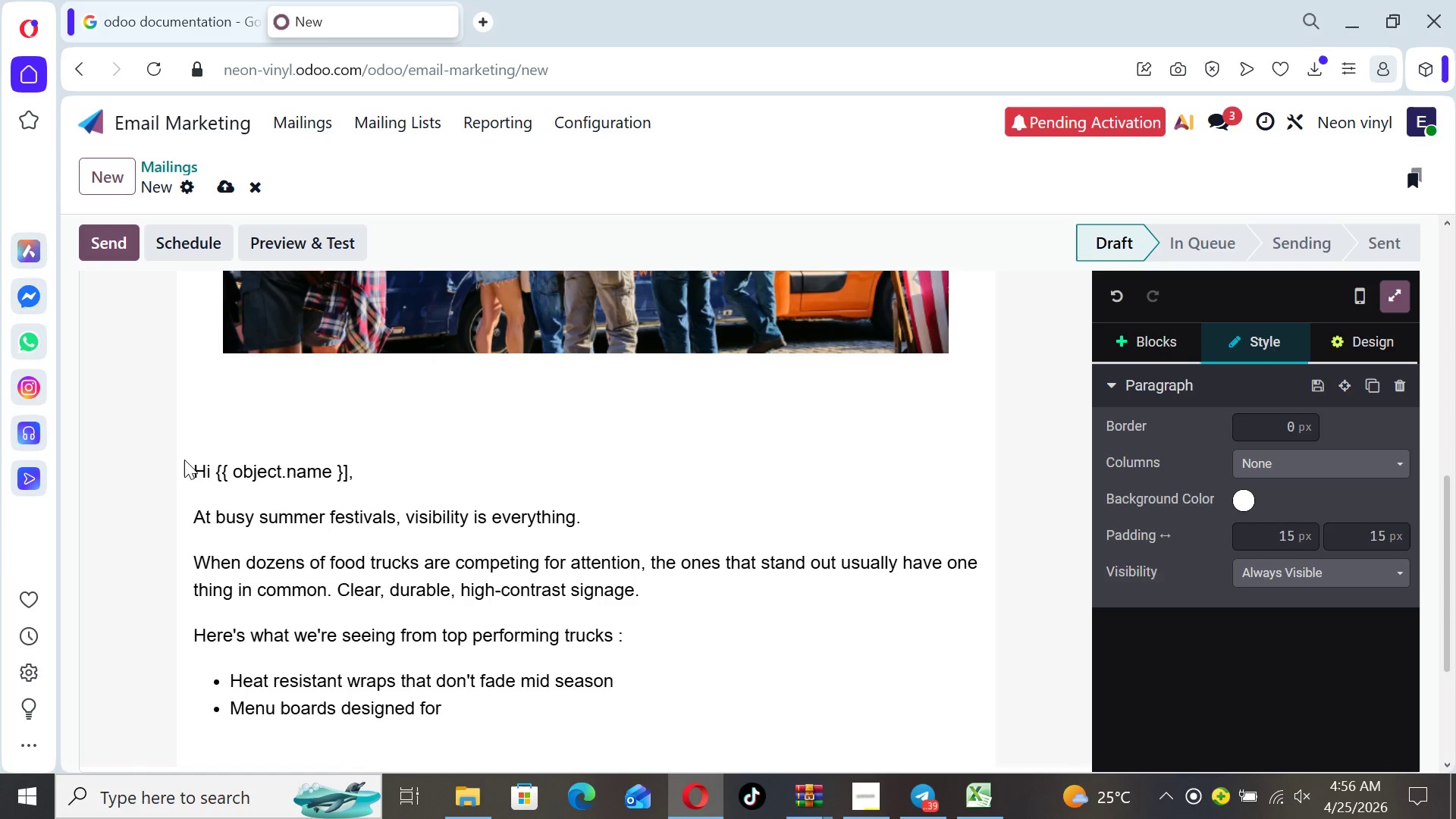 
type(quick readability from a distace)
key(Backspace)
key(Backspace)
type(nce)
 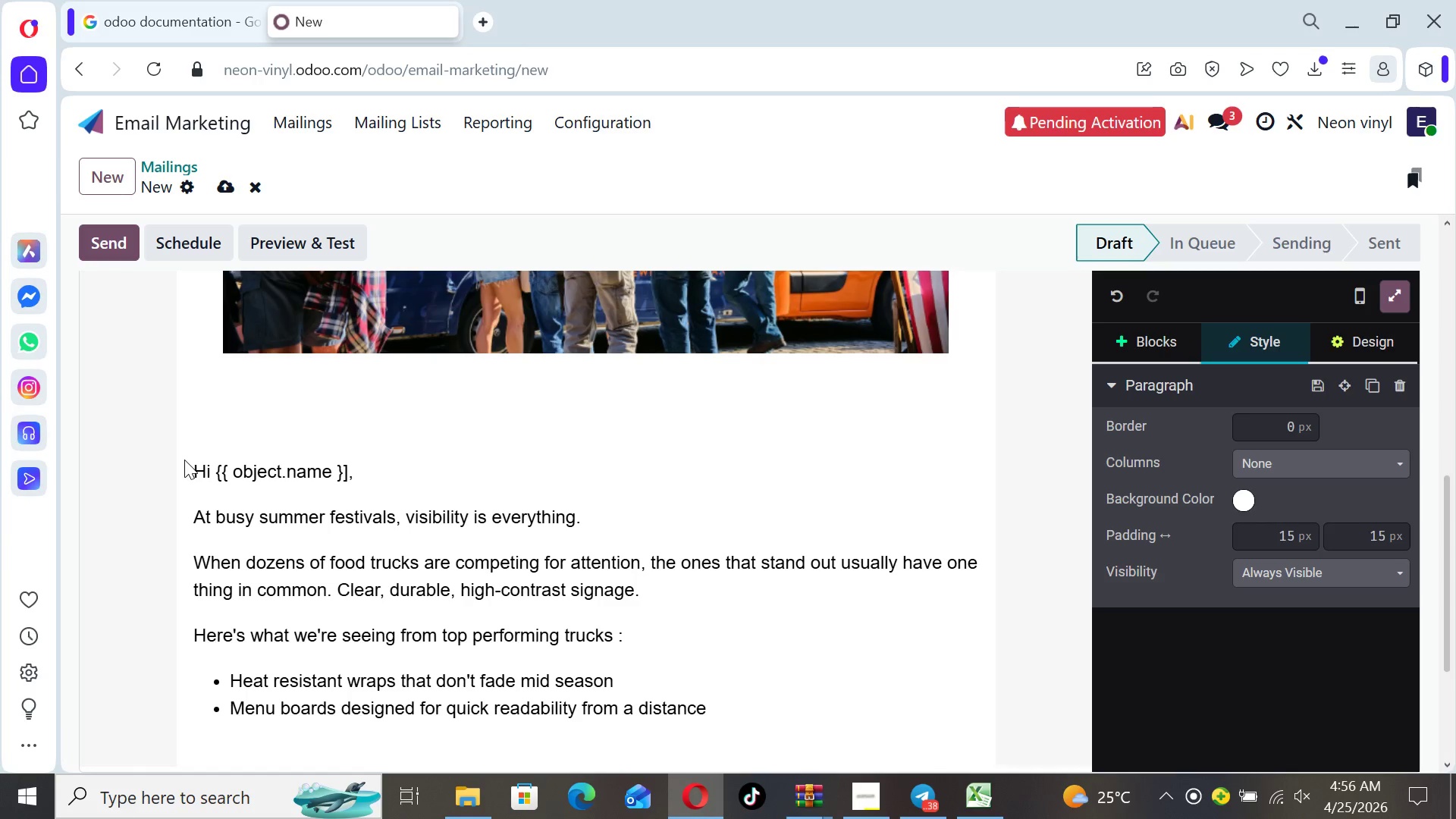 
key(Enter)
 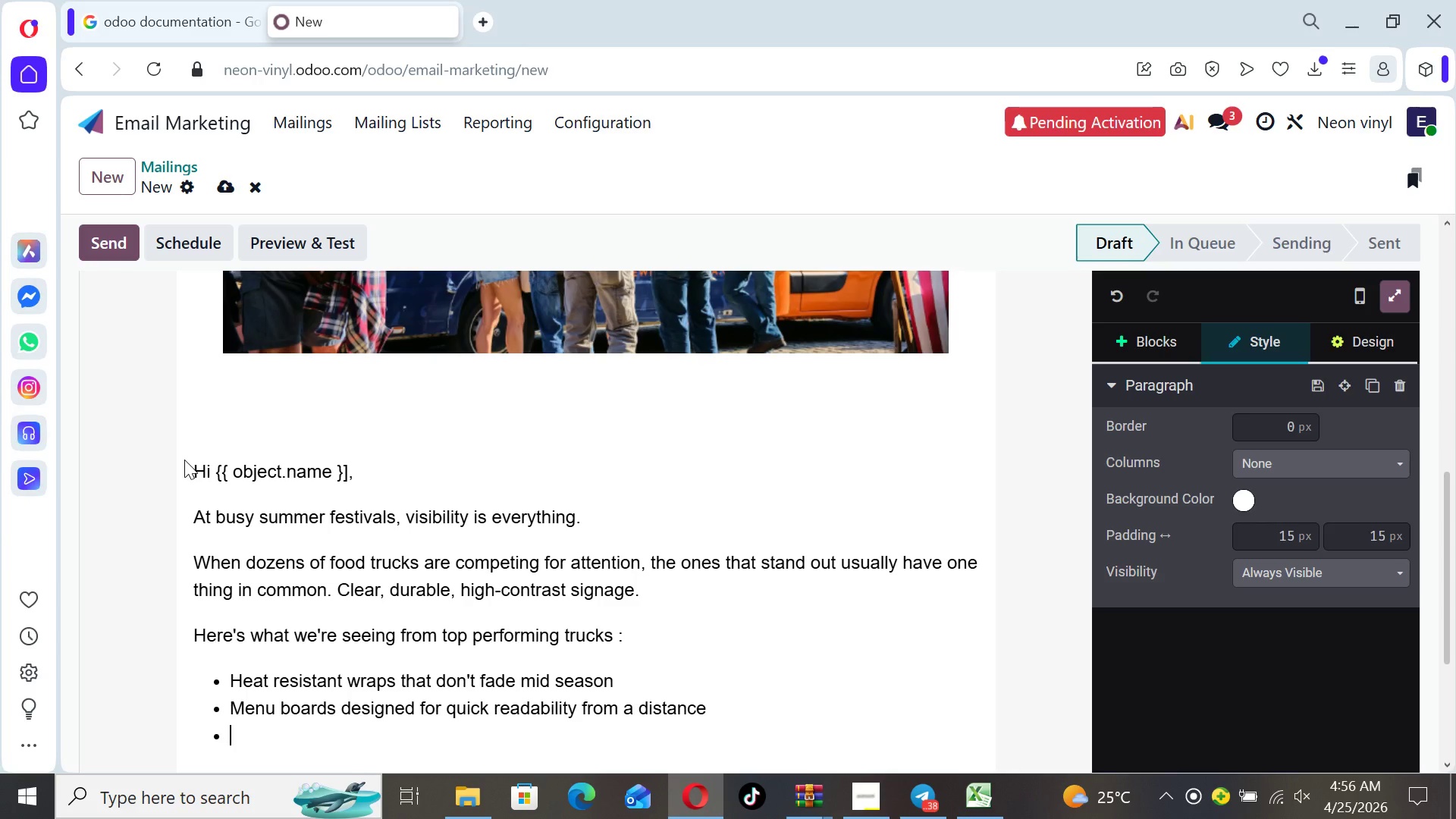 
wait(6.0)
 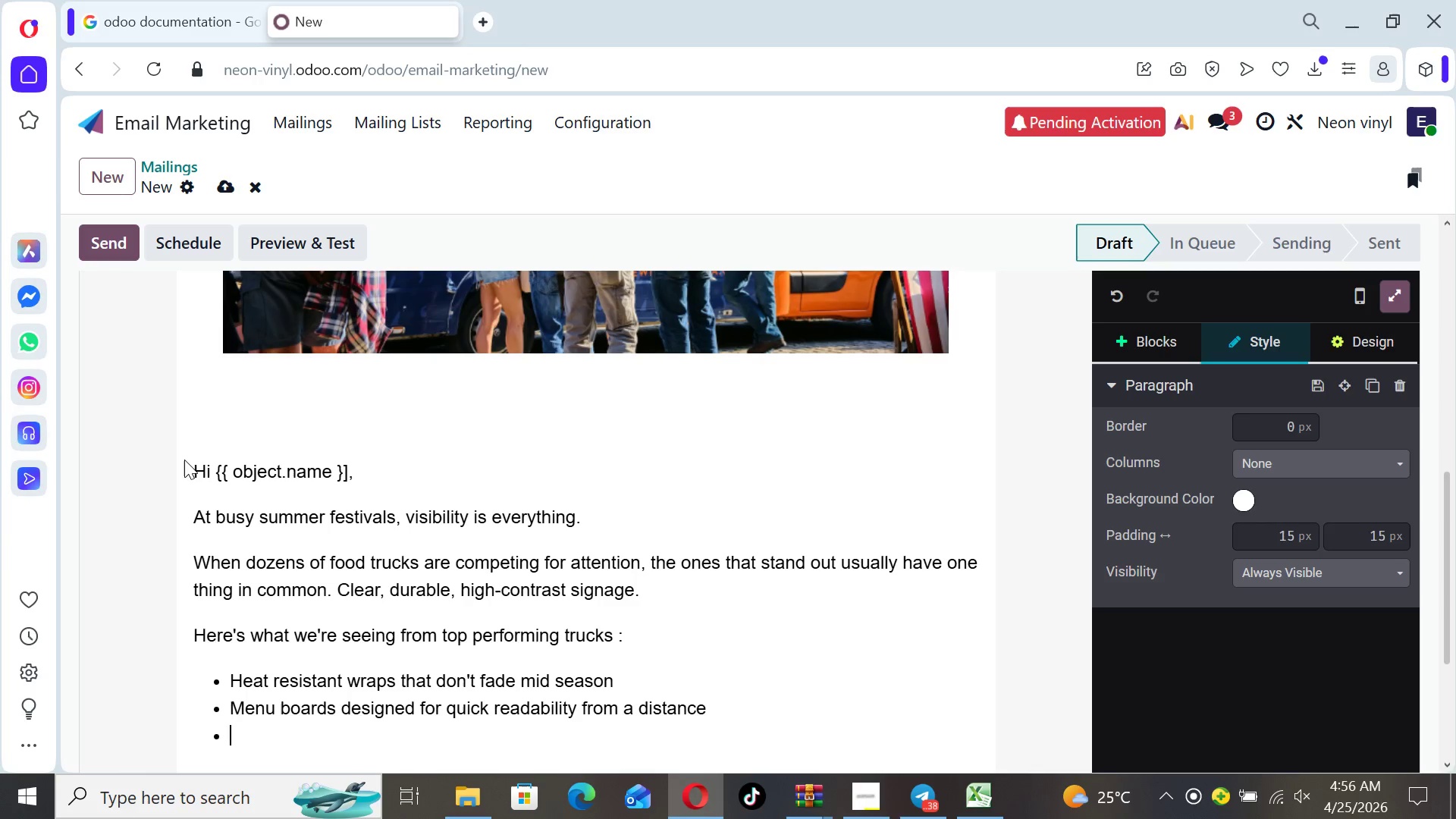 
type(Bold, high contrast colors that gram)
key(Backspace)
type(b attention instantly)
 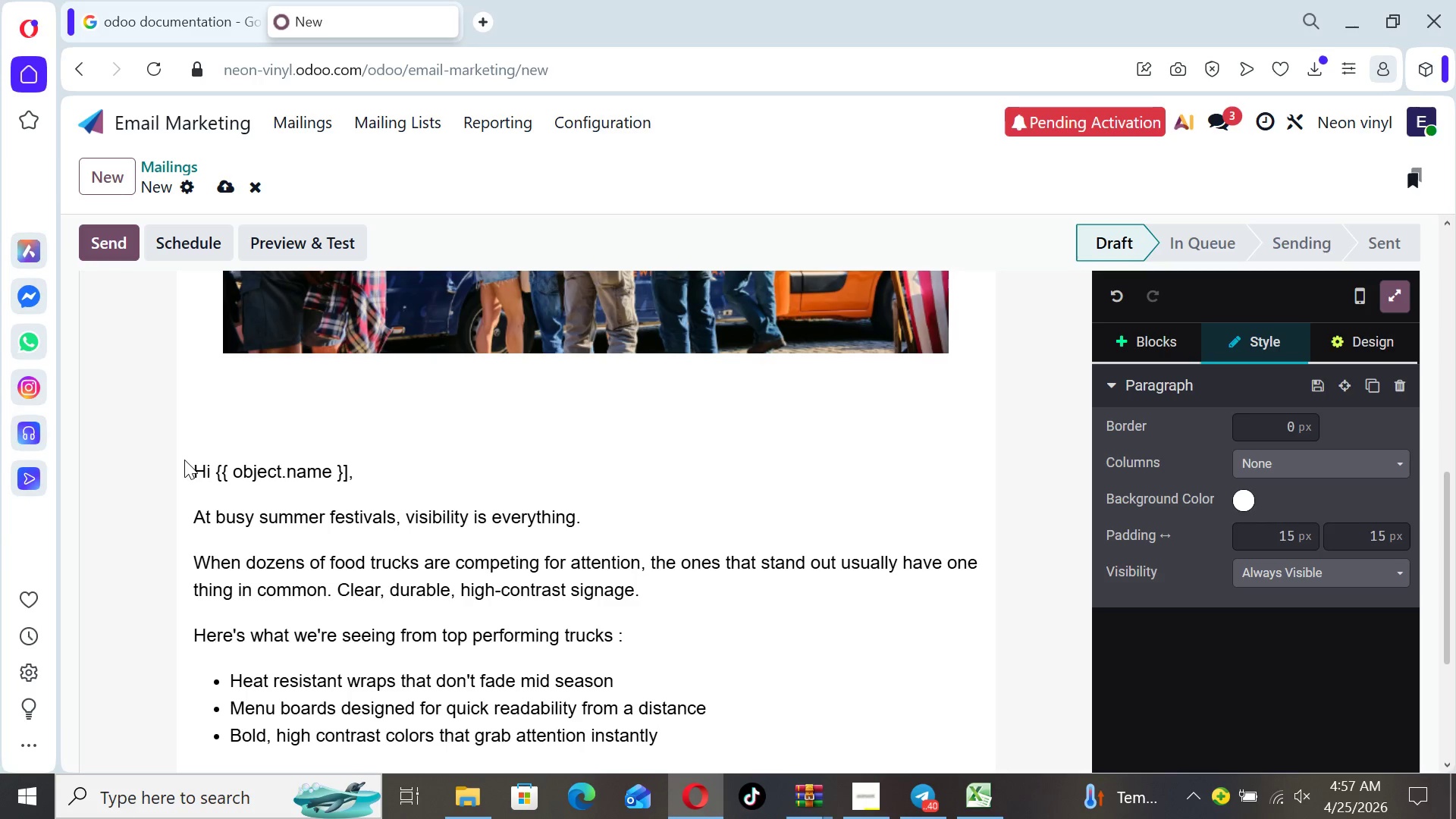 
wait(6.39)
 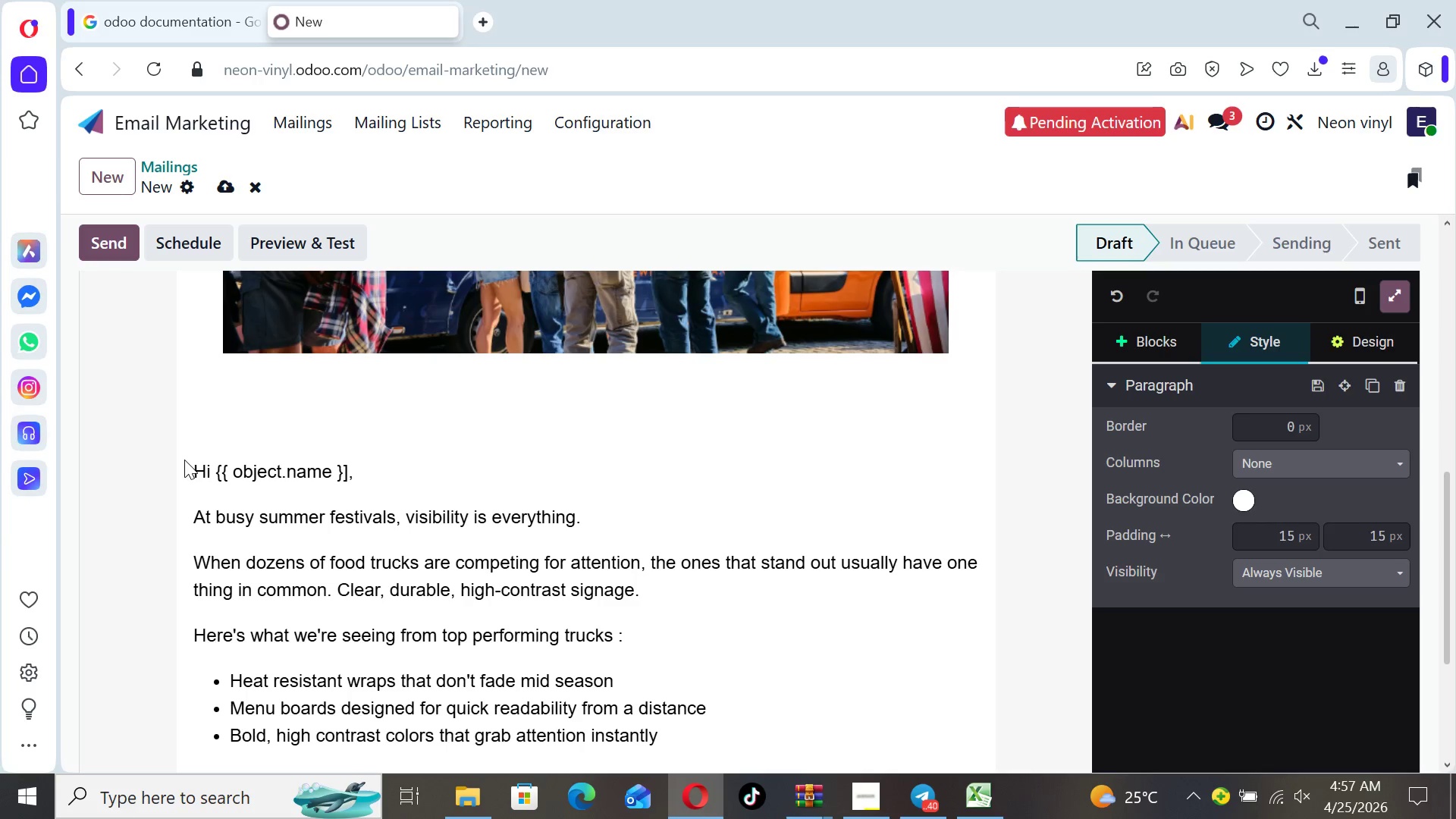 
key(Enter)
 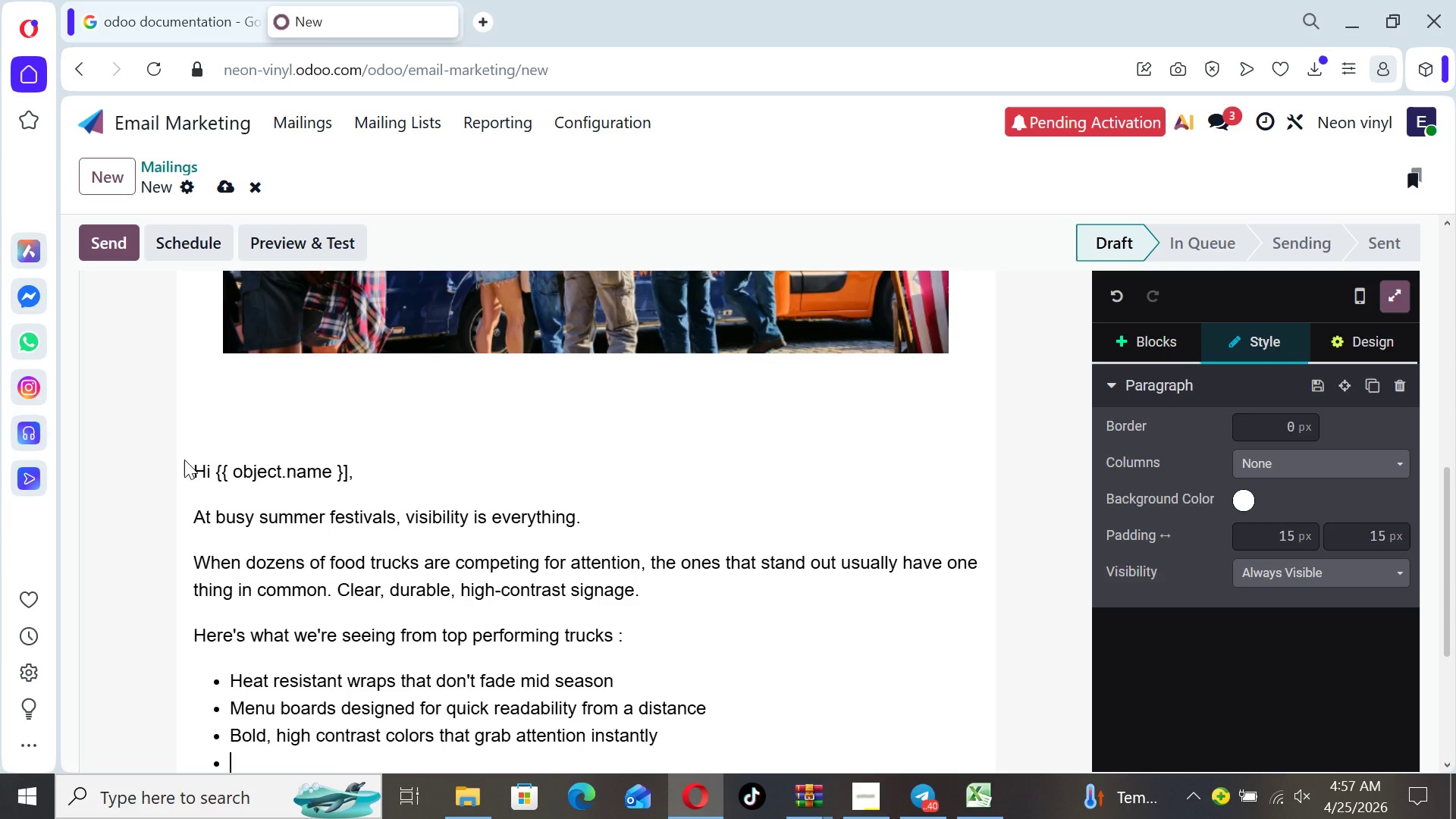 
key(Backspace)
 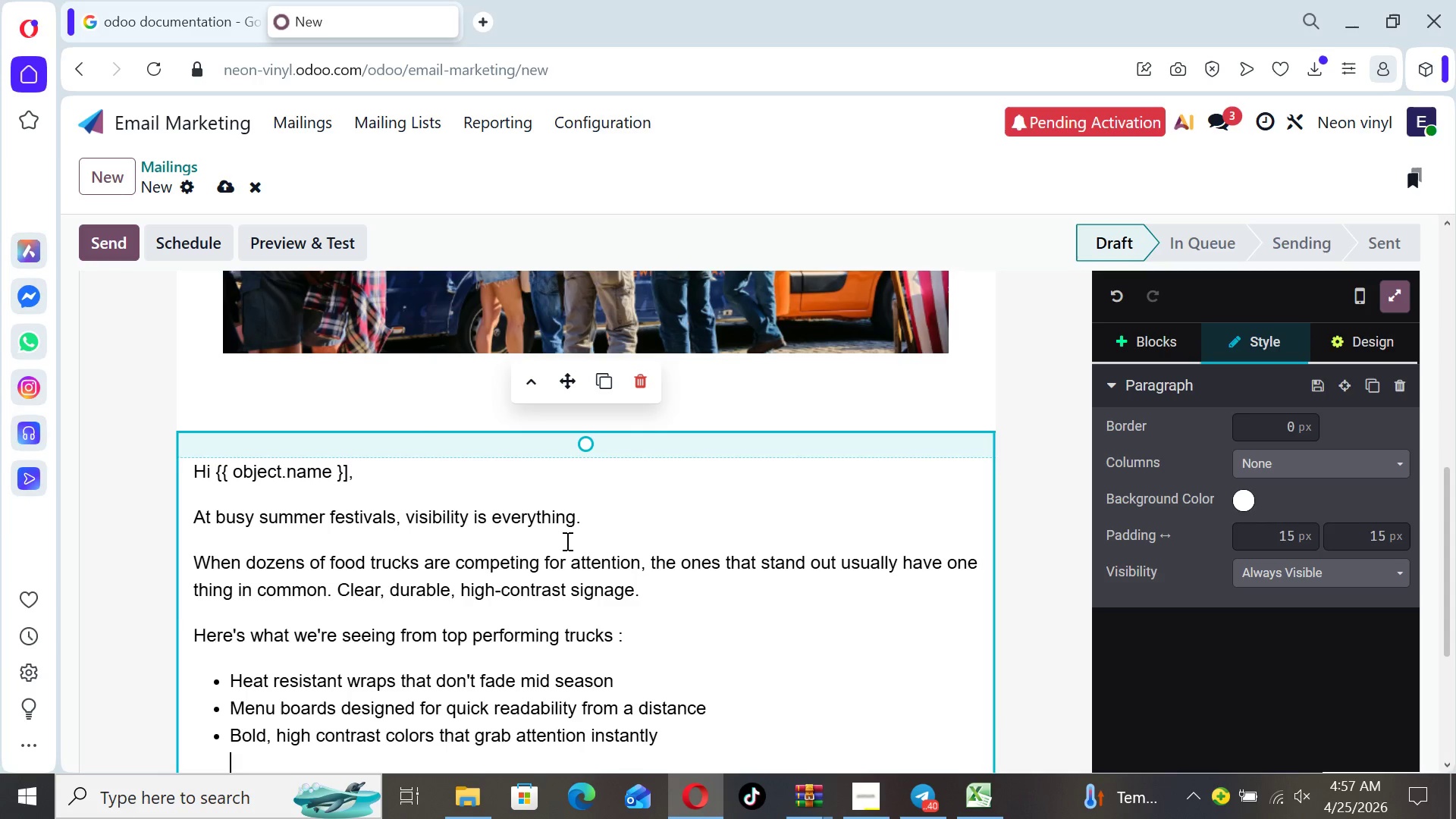 
key(Backspace)
 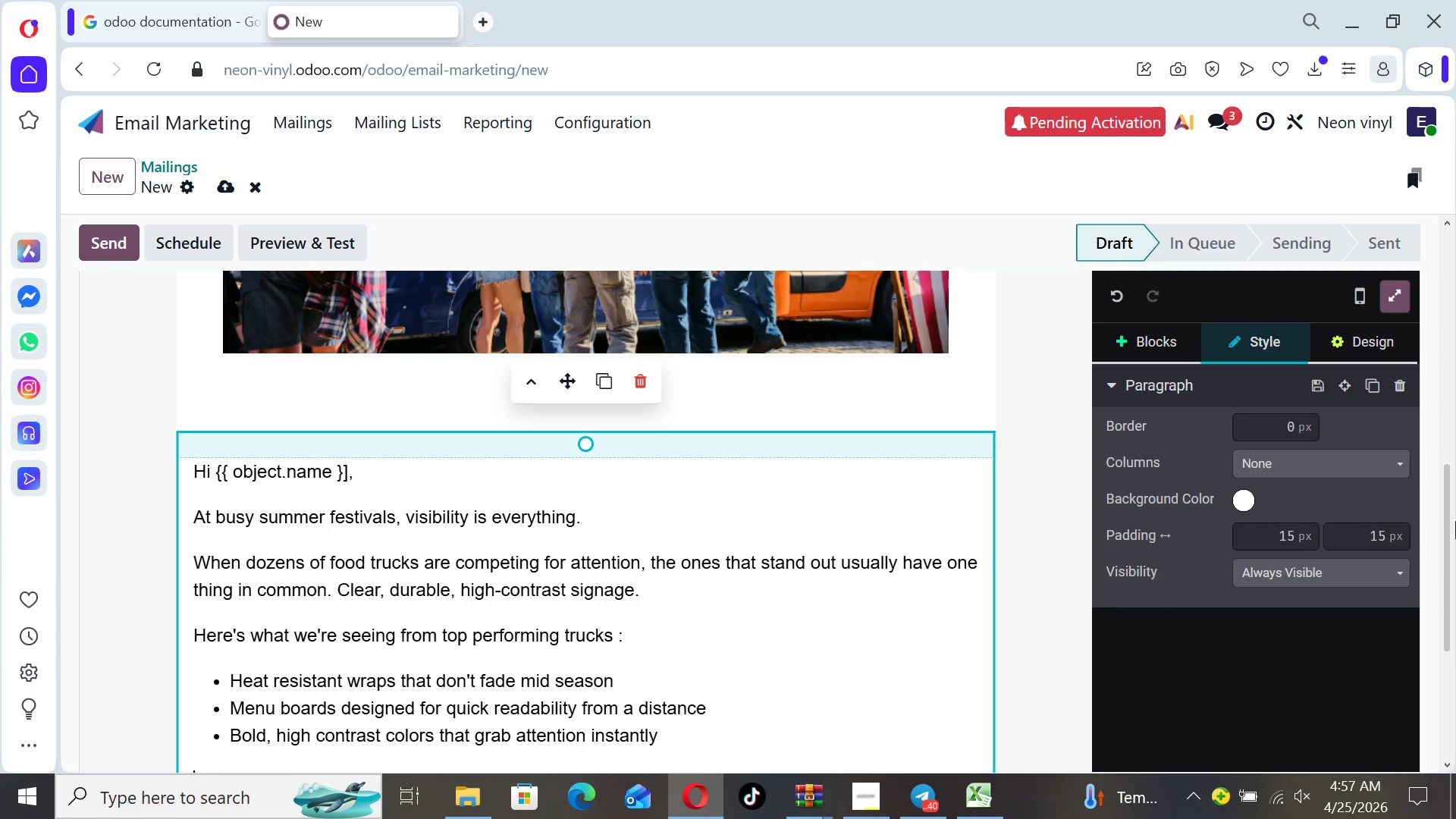 
left_click_drag(start_coordinate=[1455, 521], to_coordinate=[1455, 614])
 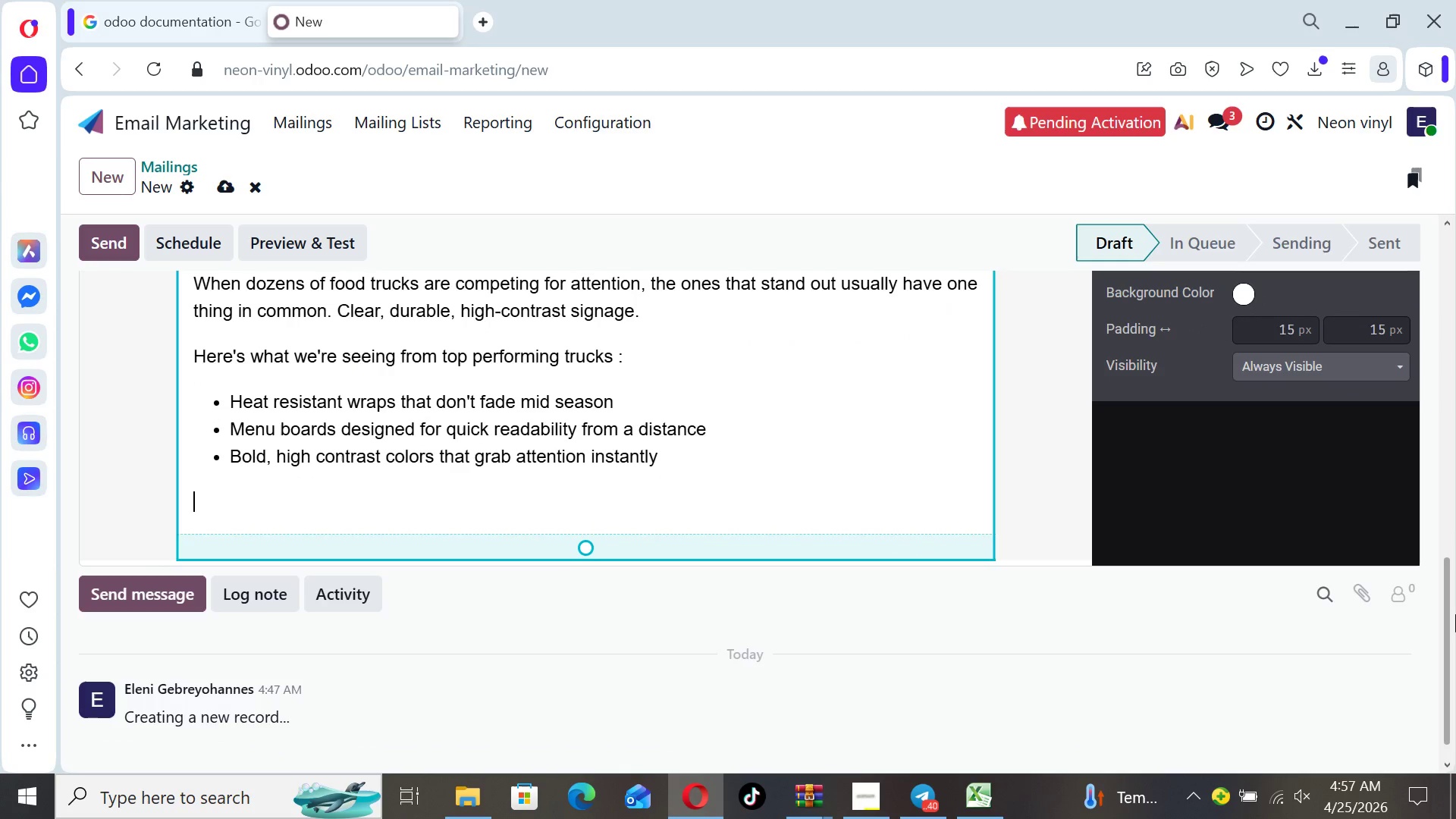 
type(If your current setup)
 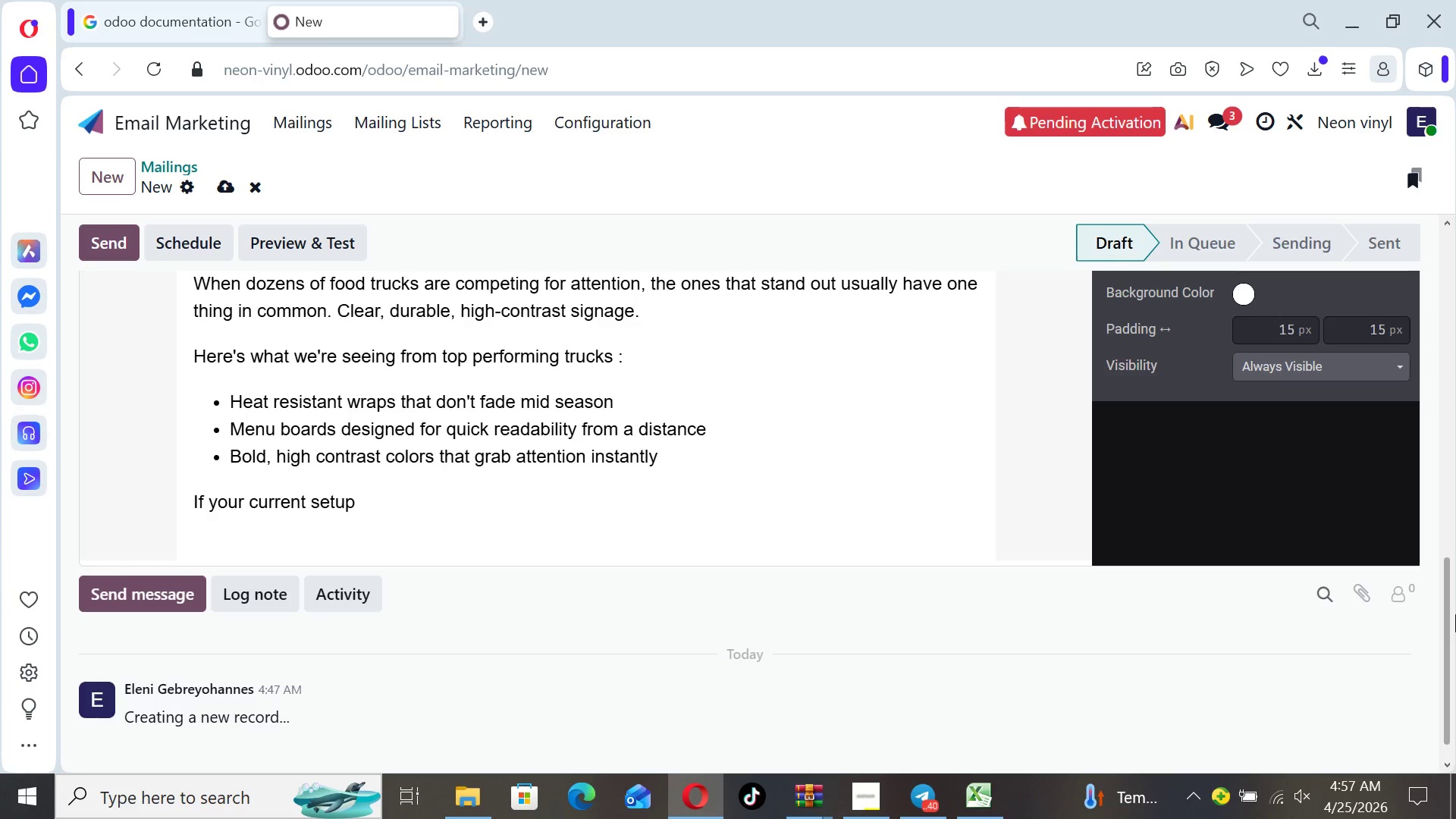 
type( hasn't been updated )
 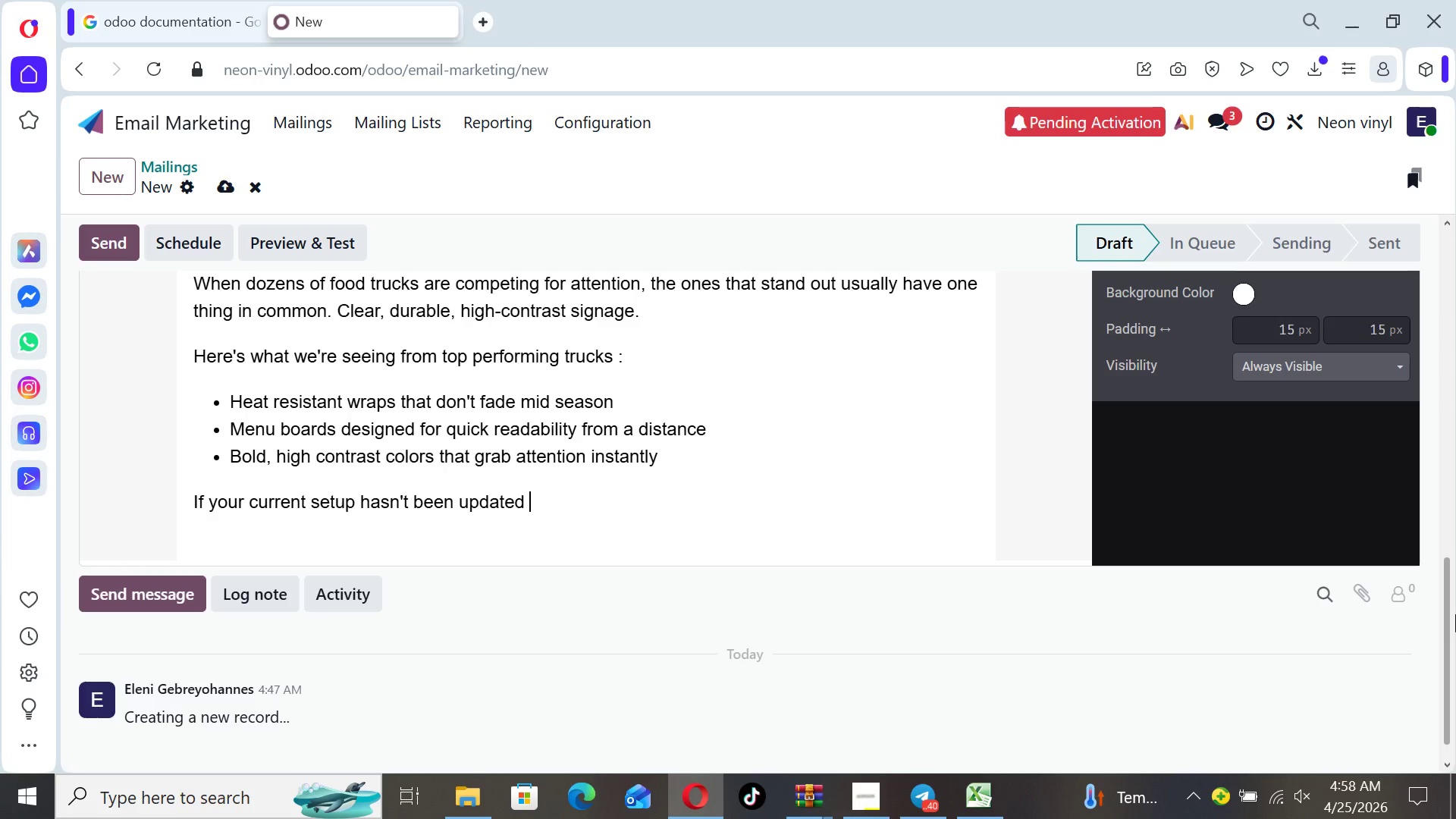 
type(since {{ object)
 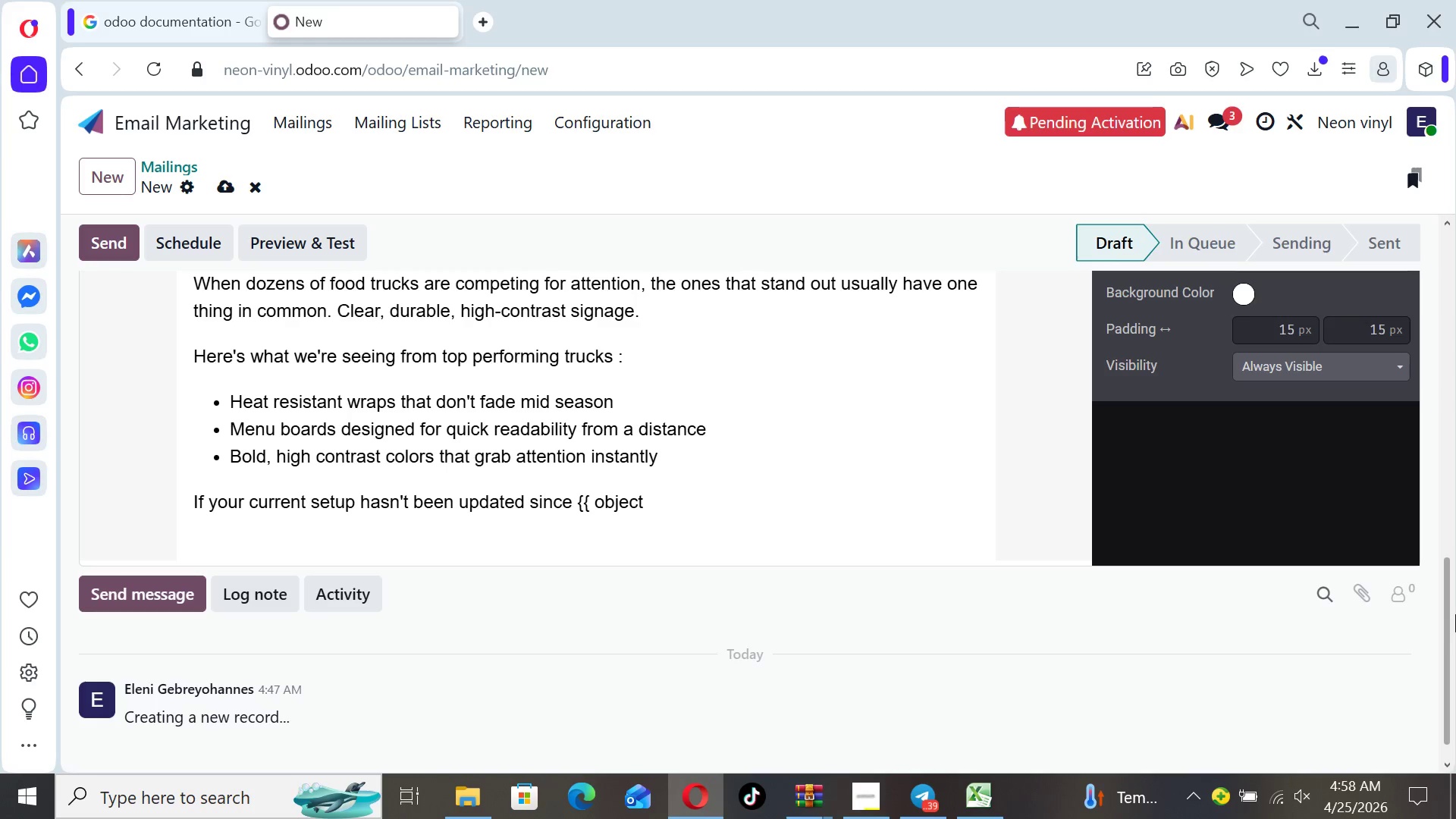 
type(.k)
key(Backspace)
type(x_last_wea)
key(Backspace)
key(Backspace)
type(rap_DA)
key(Backspace)
key(Backspace)
type(date }})
 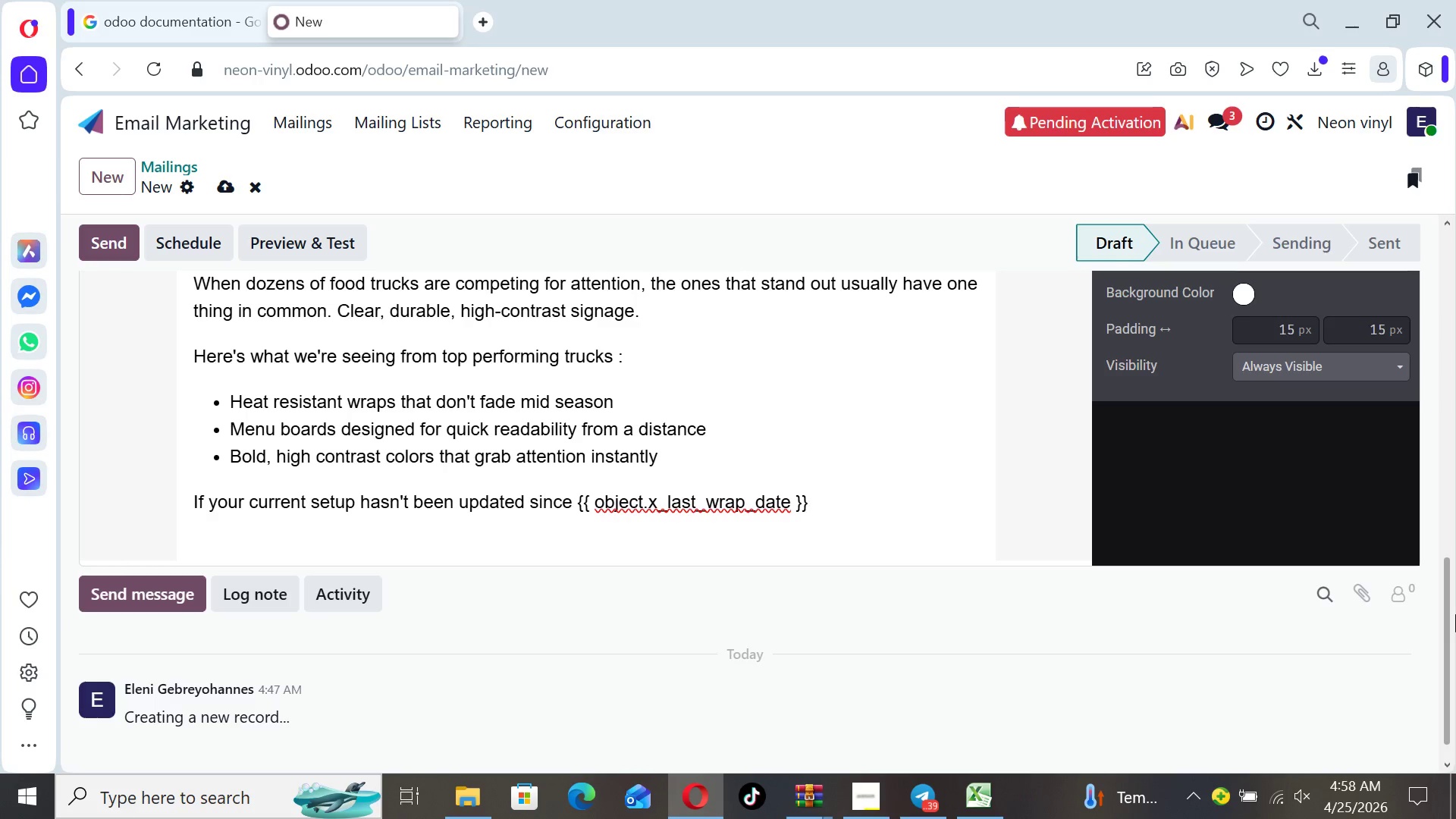 
wait(5.23)
 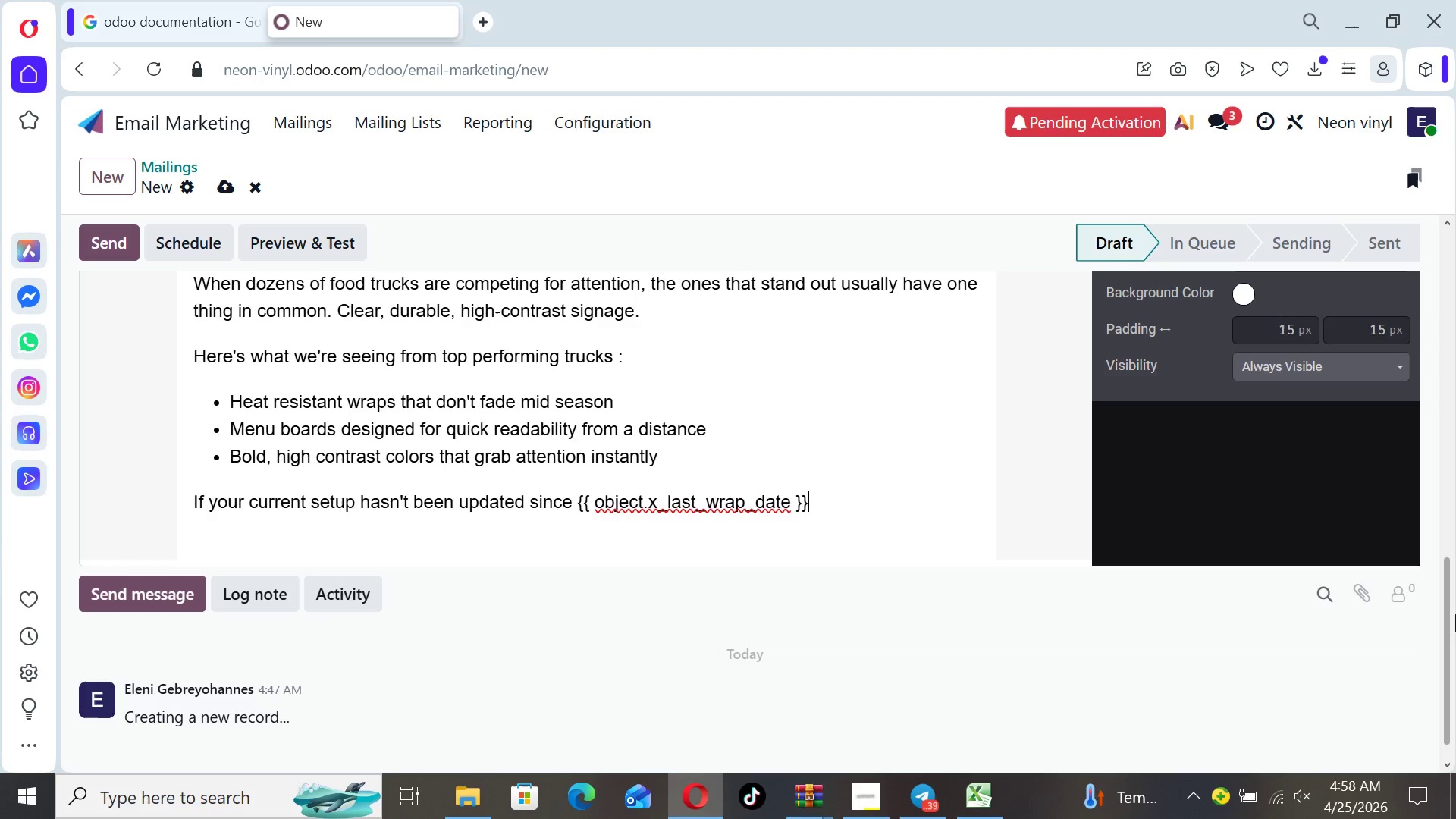 
type(, you could be missing out )
 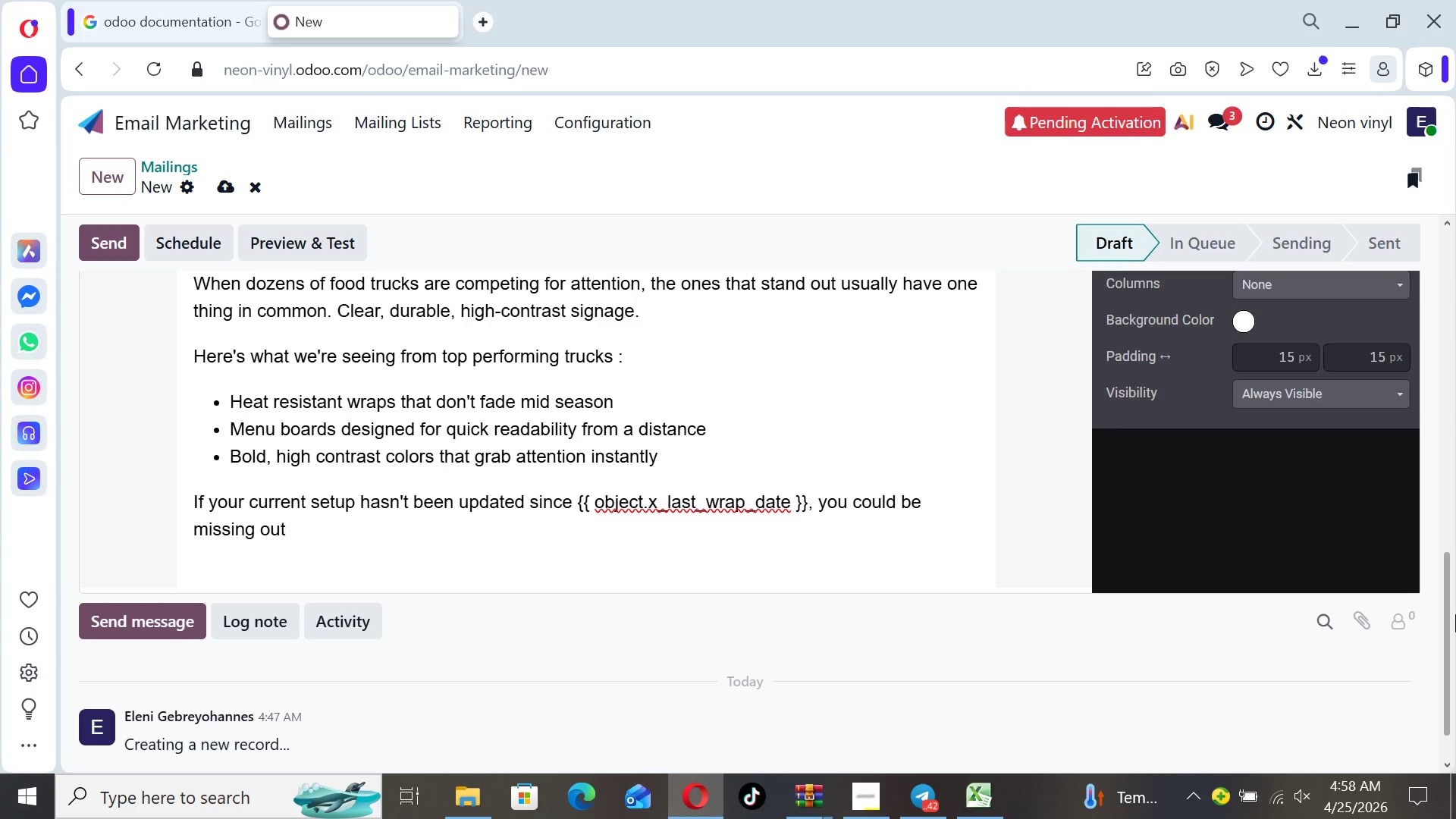 
wait(6.27)
 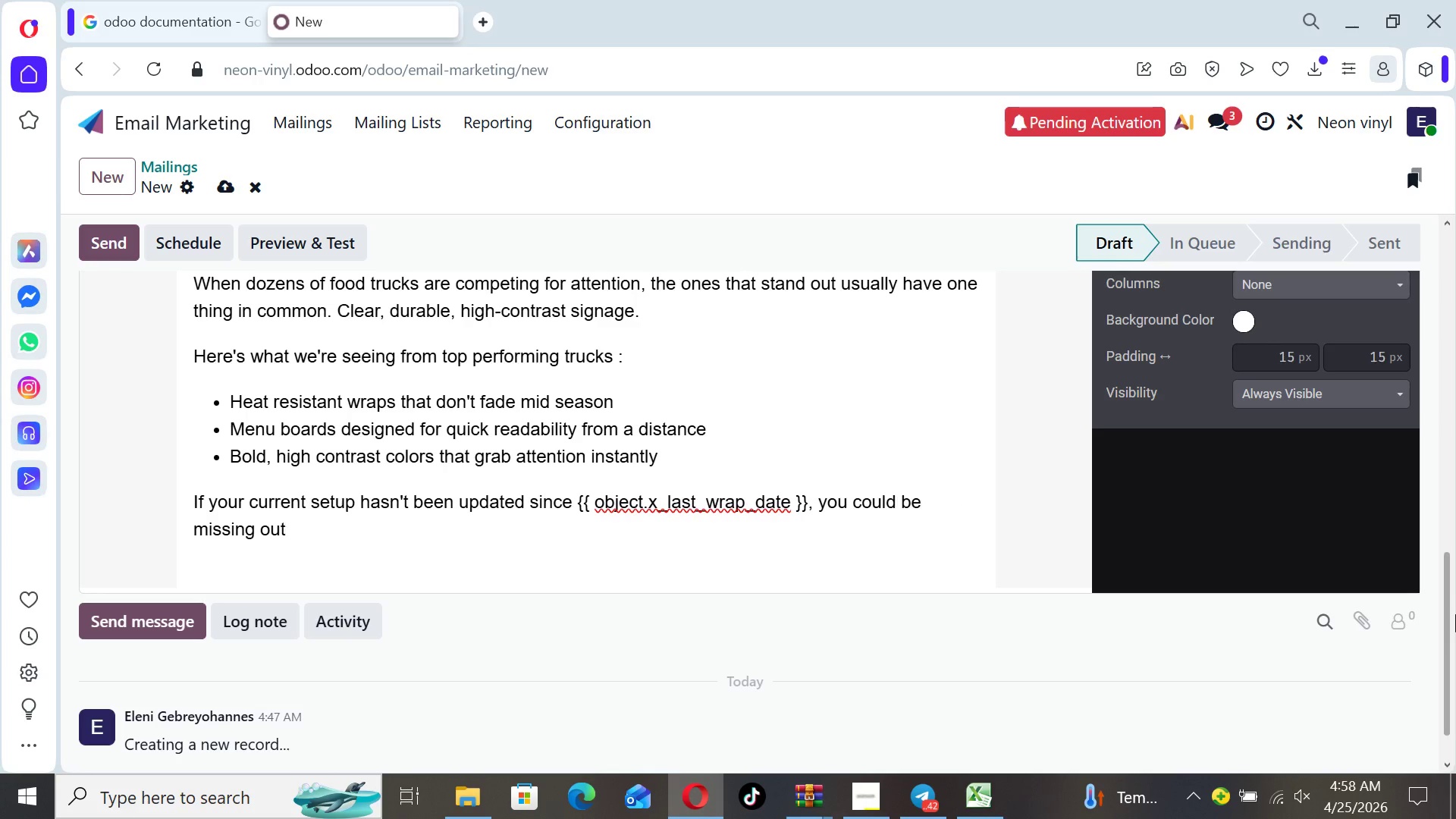 
type(on ea )
key(Backspace)
type(sy food traffic.)
 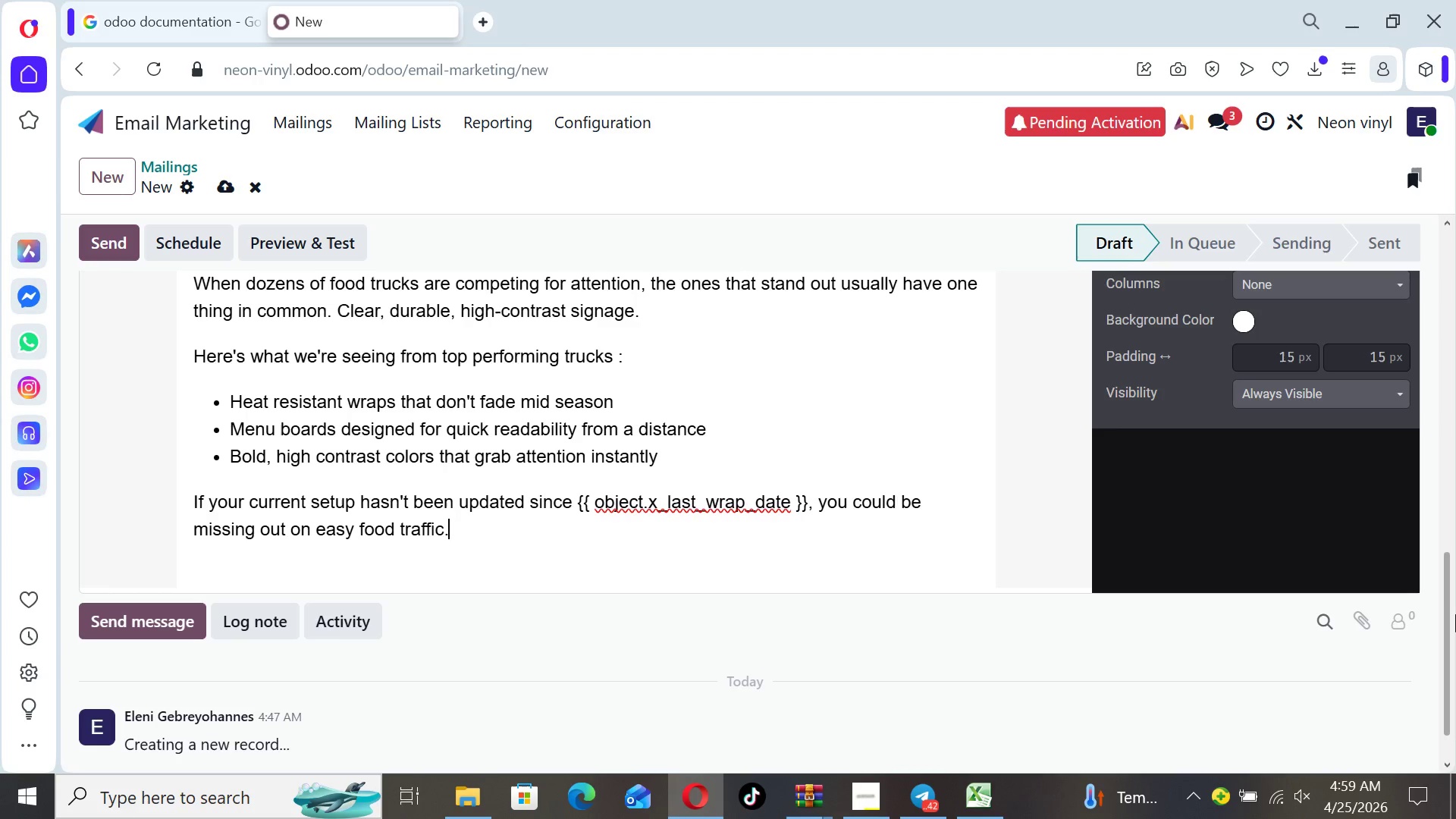 
key(Enter)
 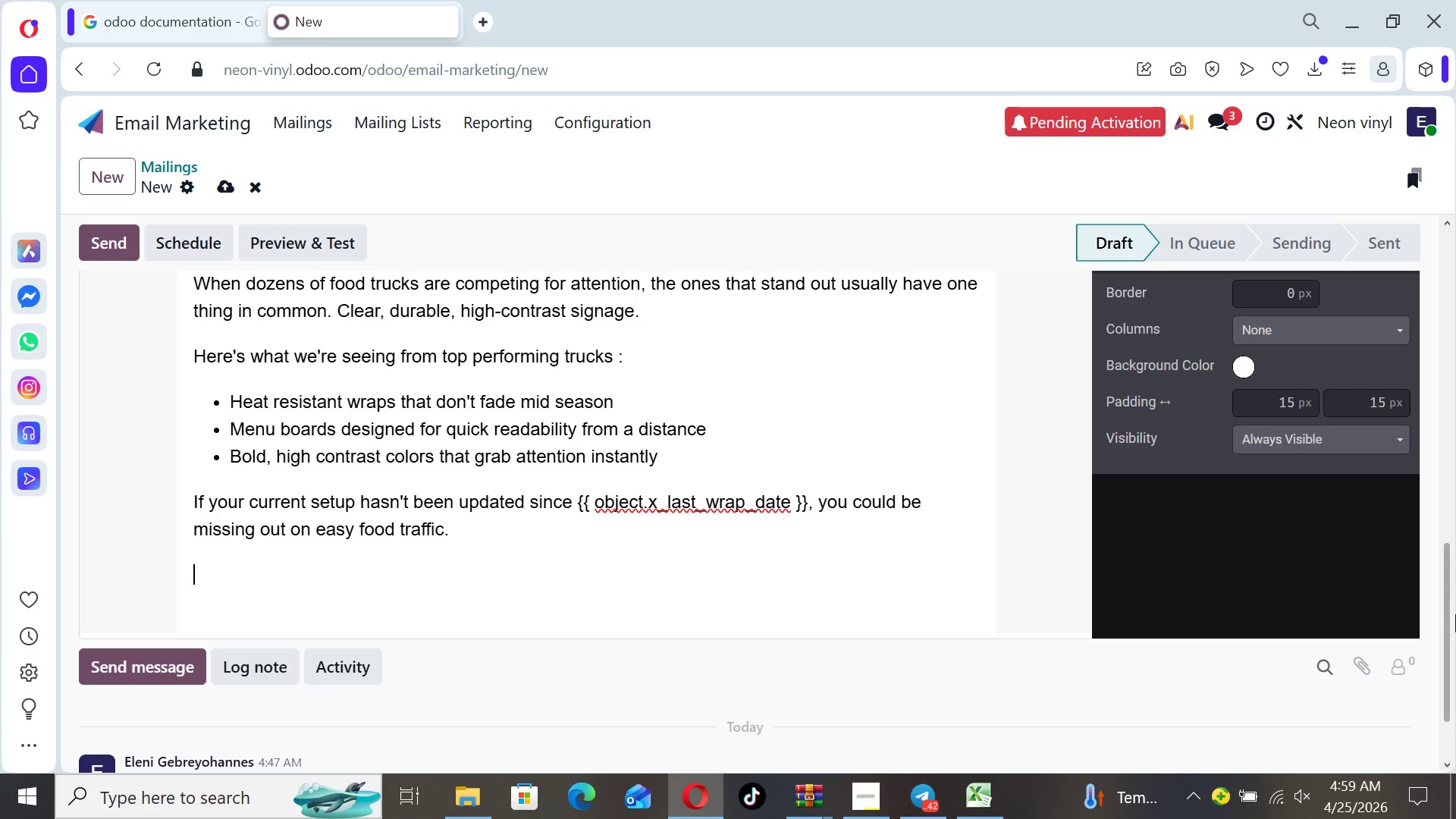 
type(We've pu )
key(Backspace)
type(t together a short4)
key(Backspace)
 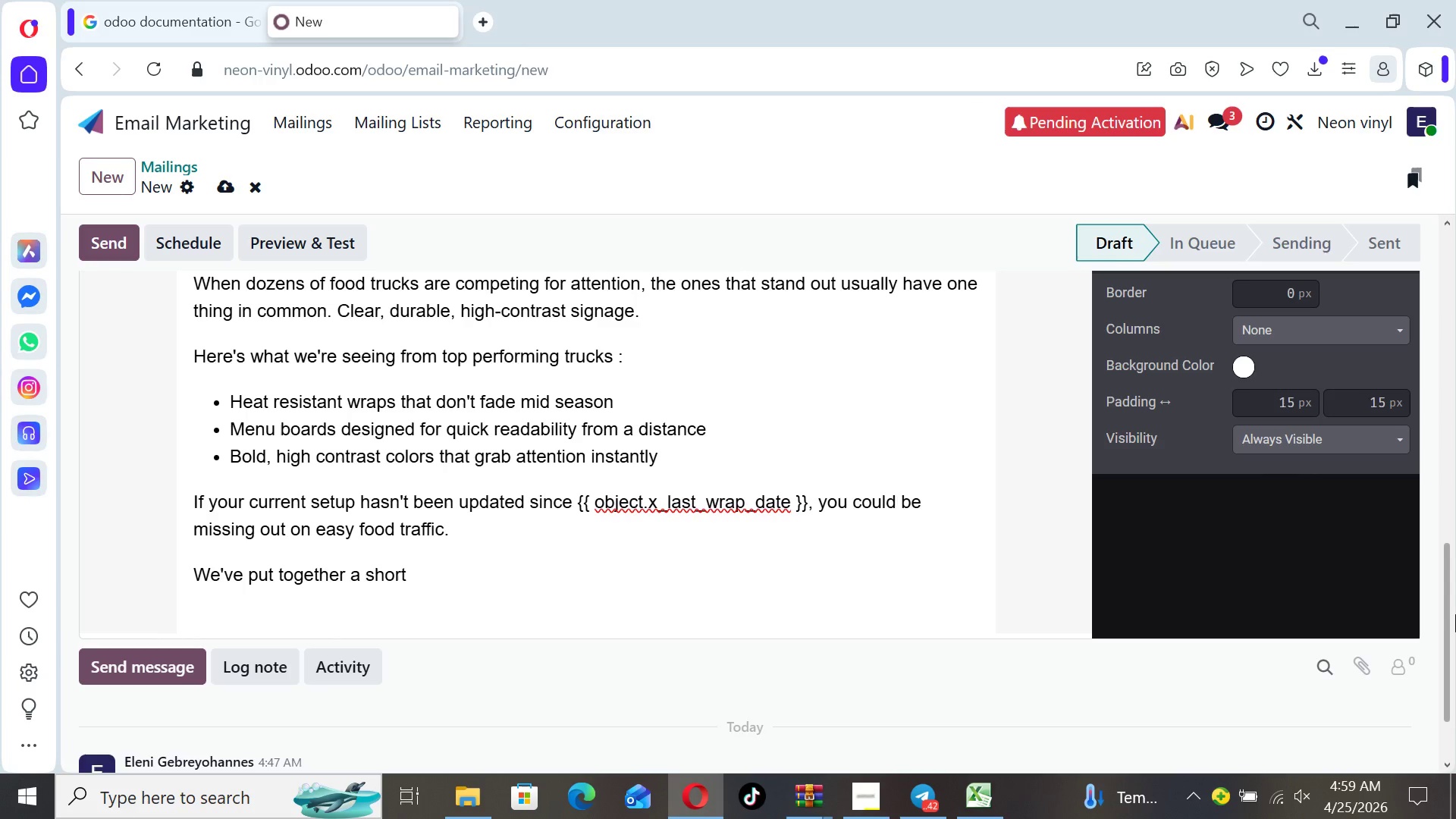 
type( guide to help you )
 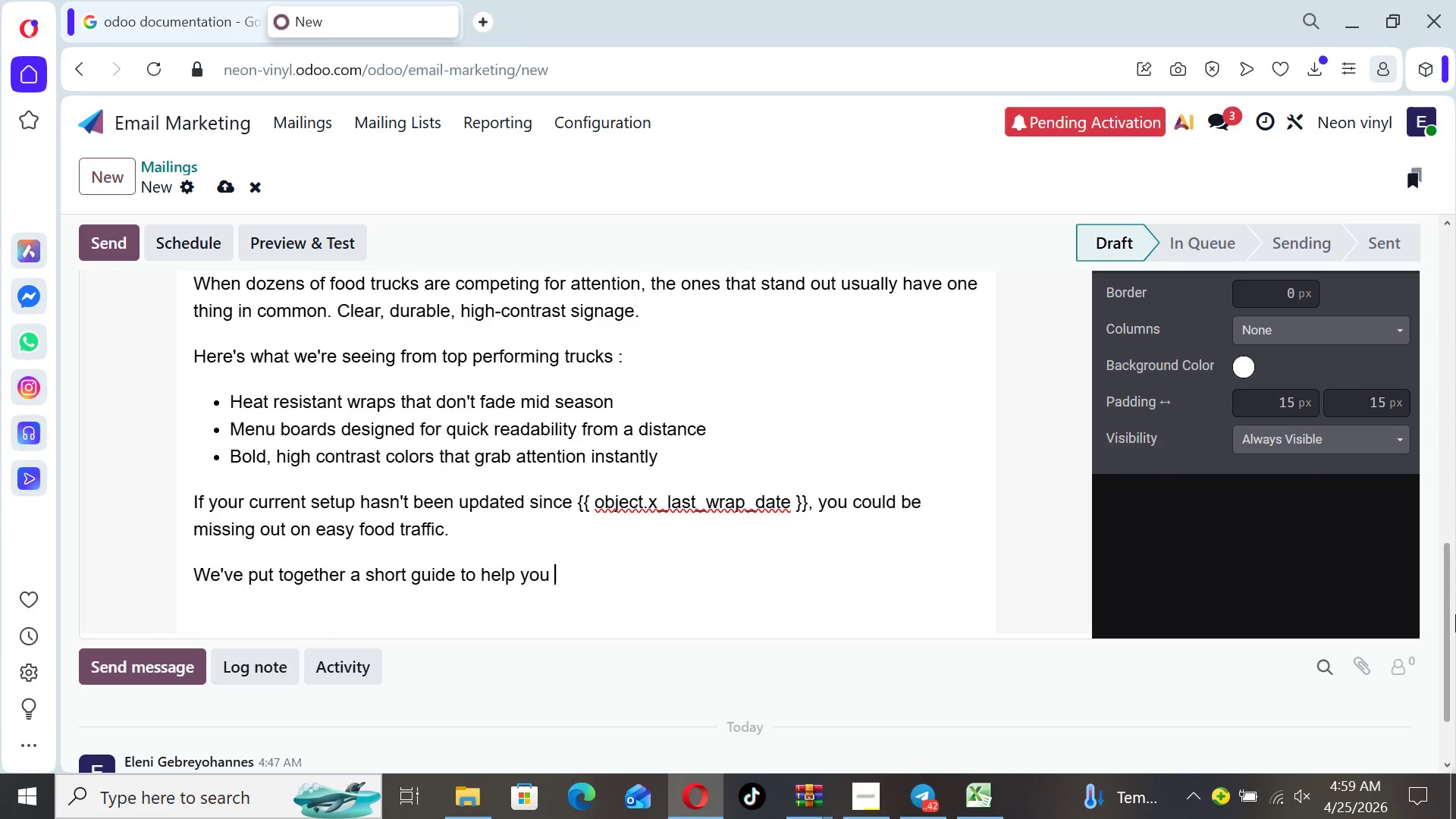 
wait(5.45)
 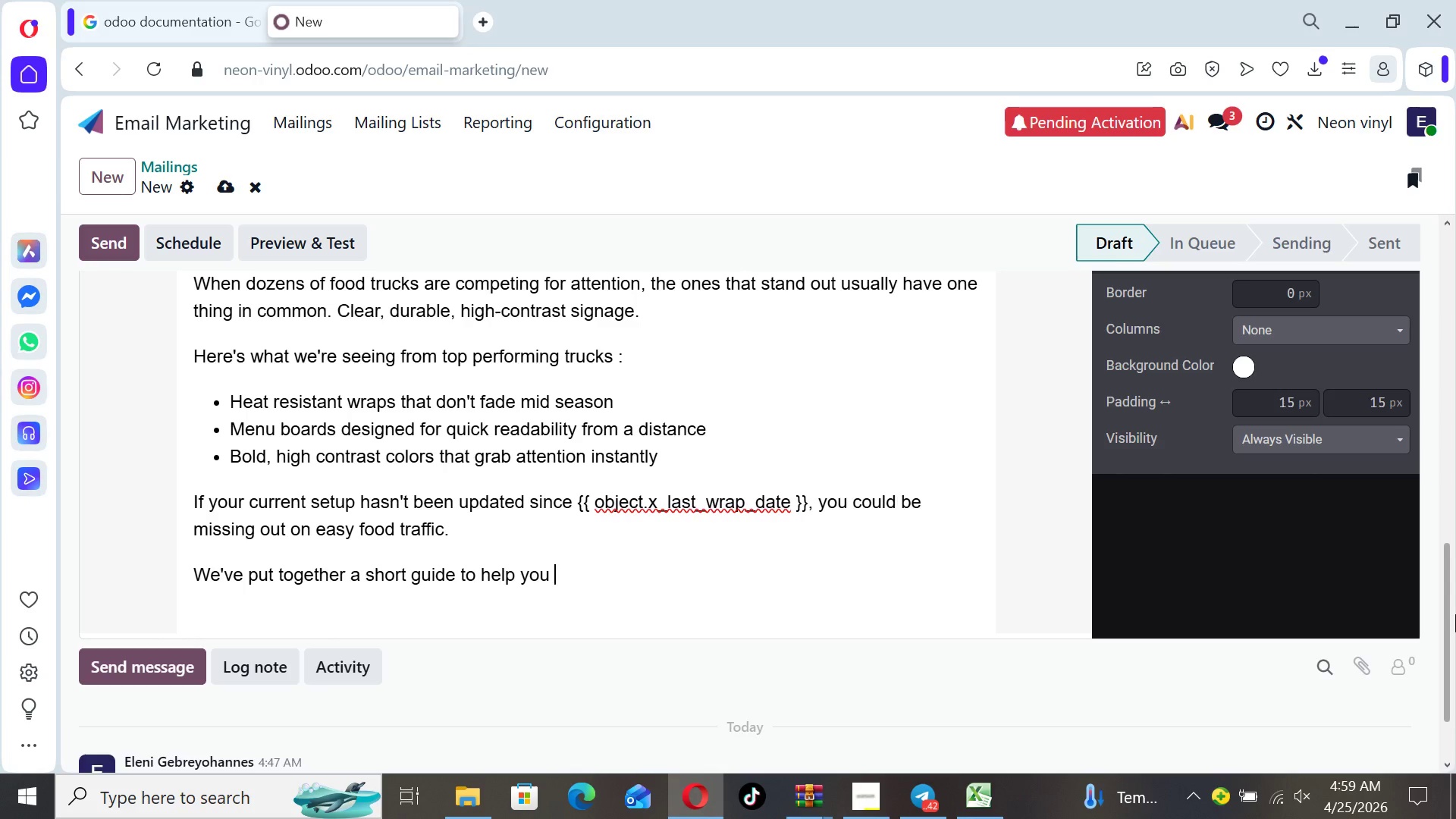 
key(Backspace)
key(Backspace)
key(Backspace)
key(Backspace)
type(food truck owners )
key(Backspace)
key(Backspace)
type(s )
 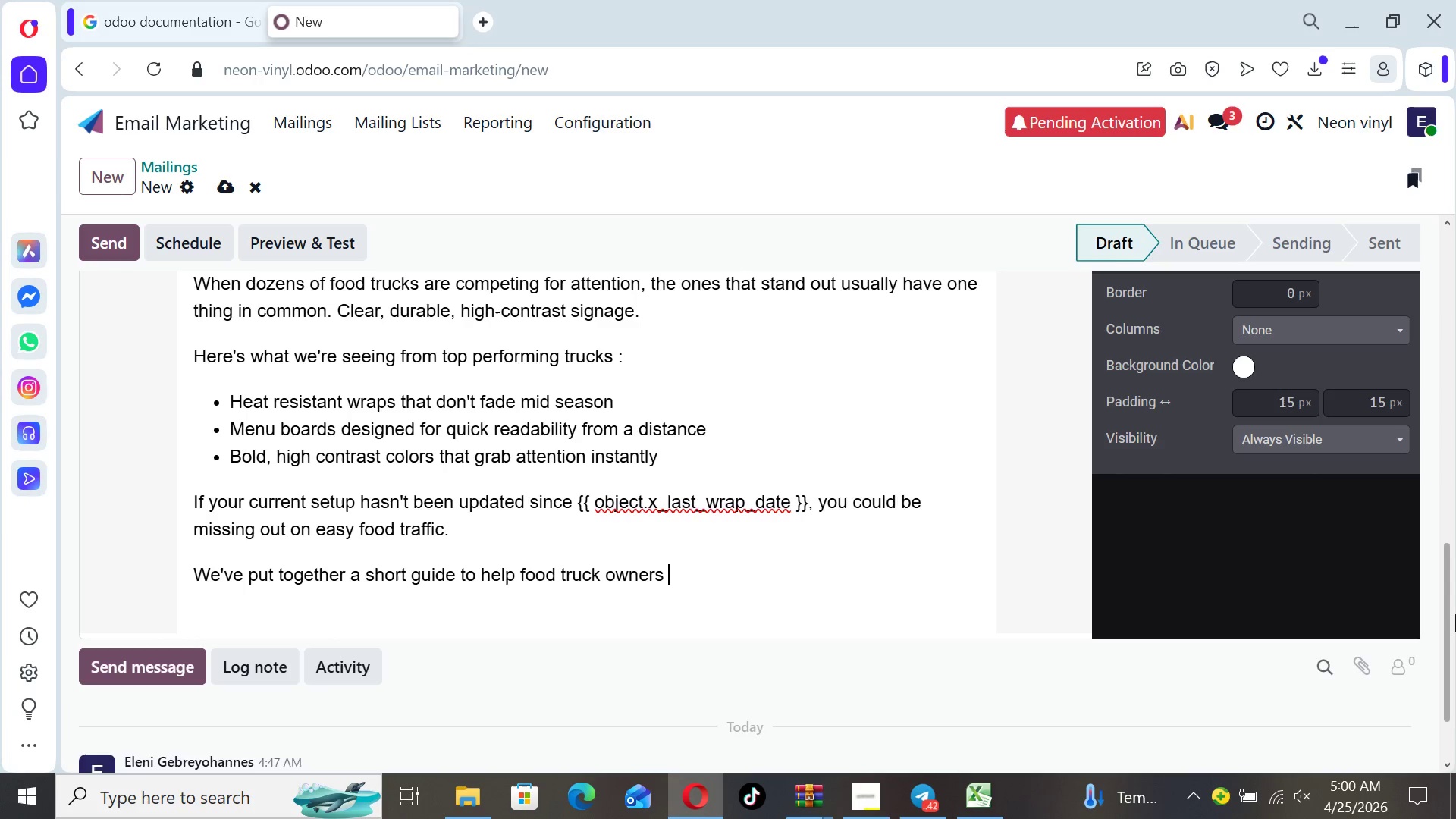 
wait(5.49)
 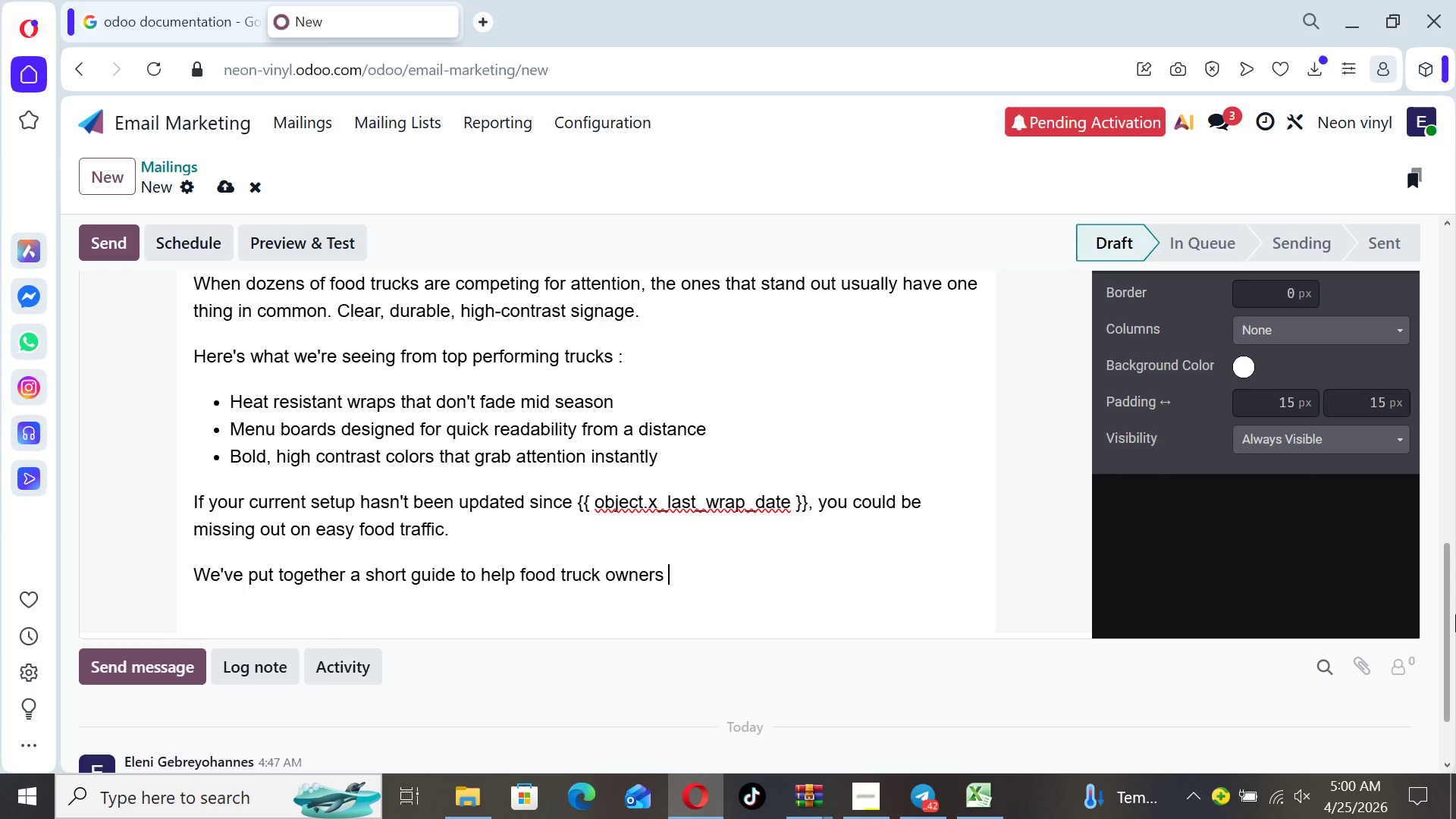 
type(upgrade thr)
key(Backspace)
type(eir branding for )
 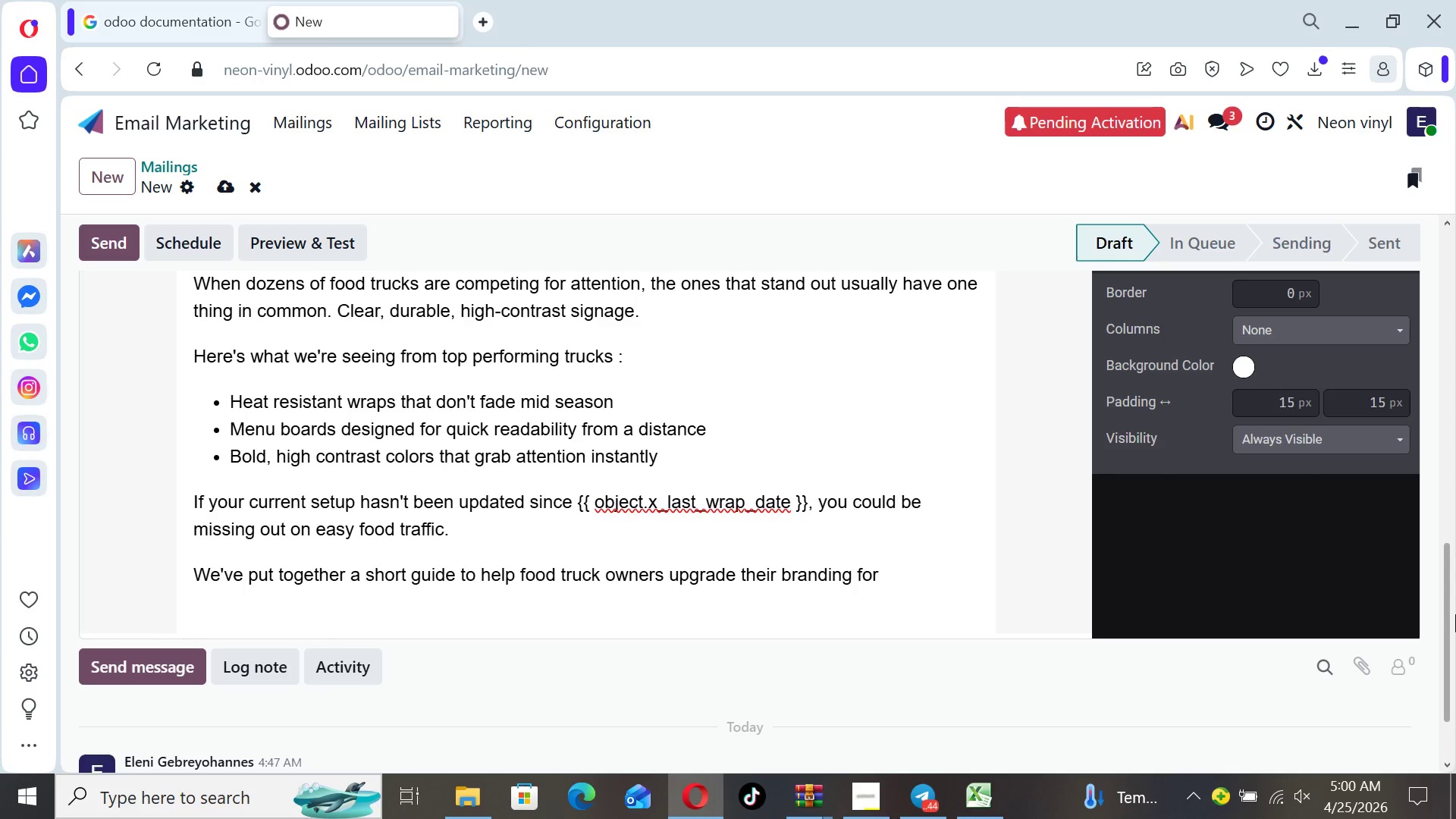 
wait(5.5)
 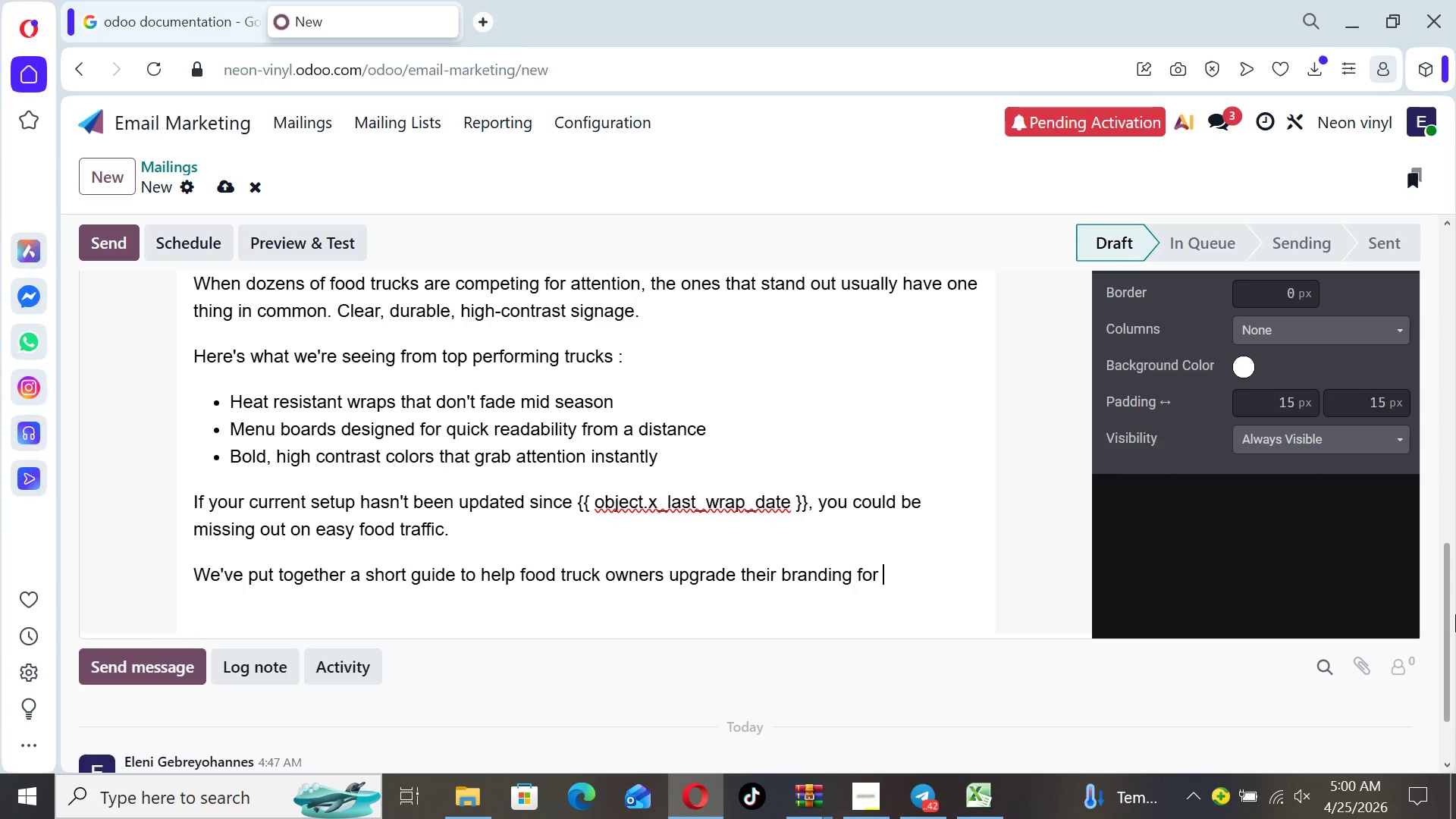 
type(high traffic ebe)
key(Backspace)
key(Backspace)
type(vents.)
 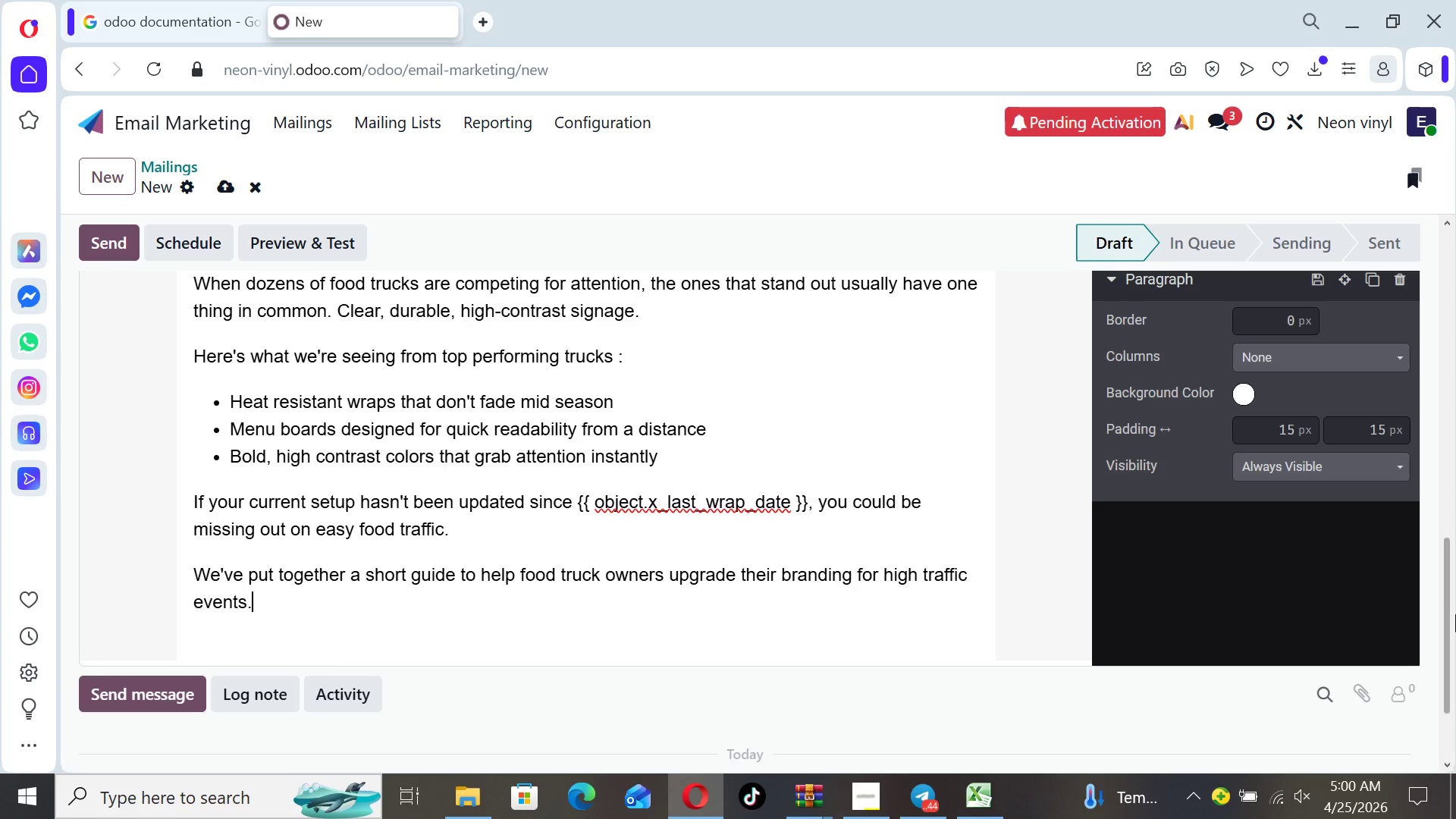 
key(Enter)
 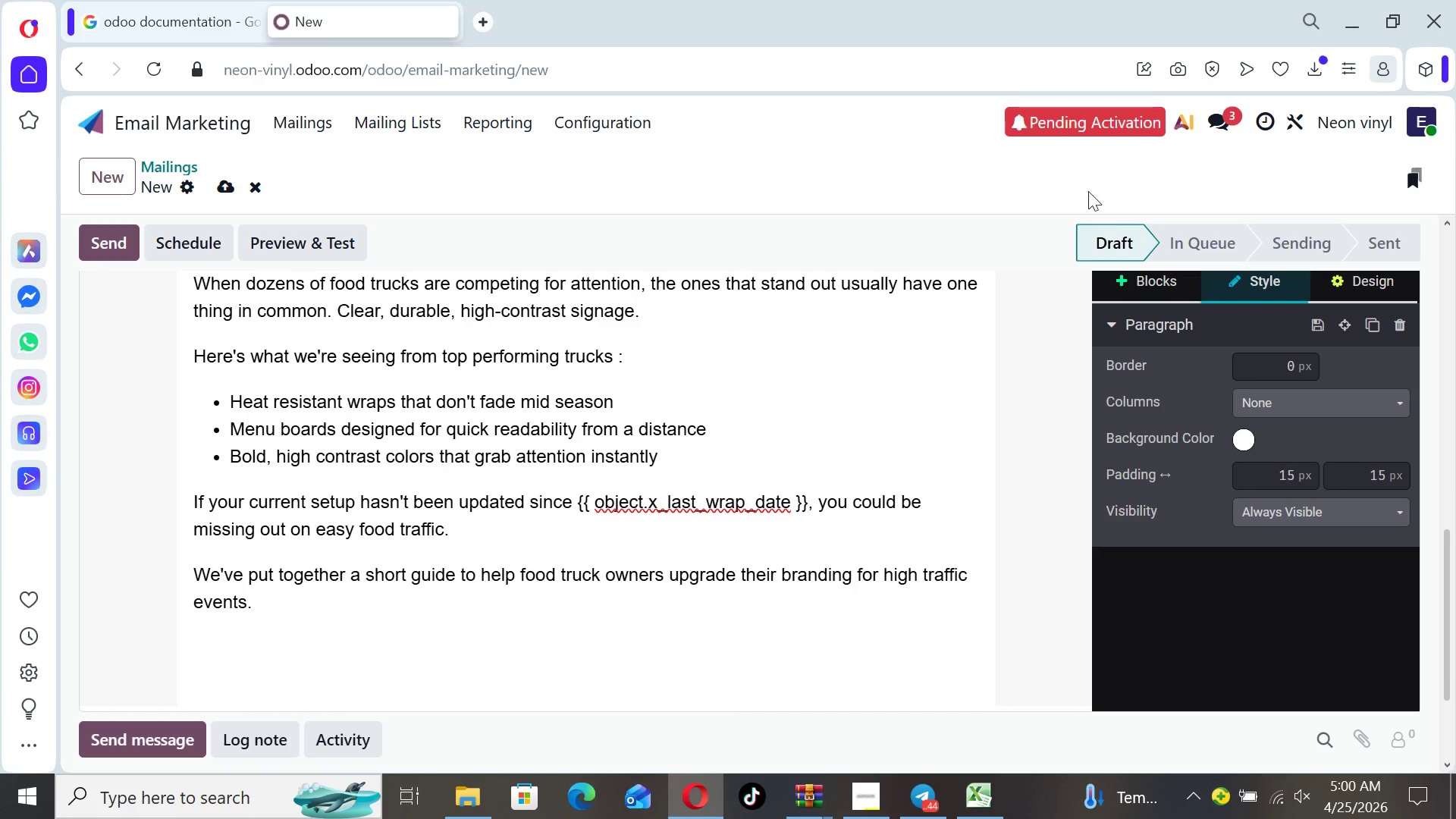 
left_click([1167, 286])
 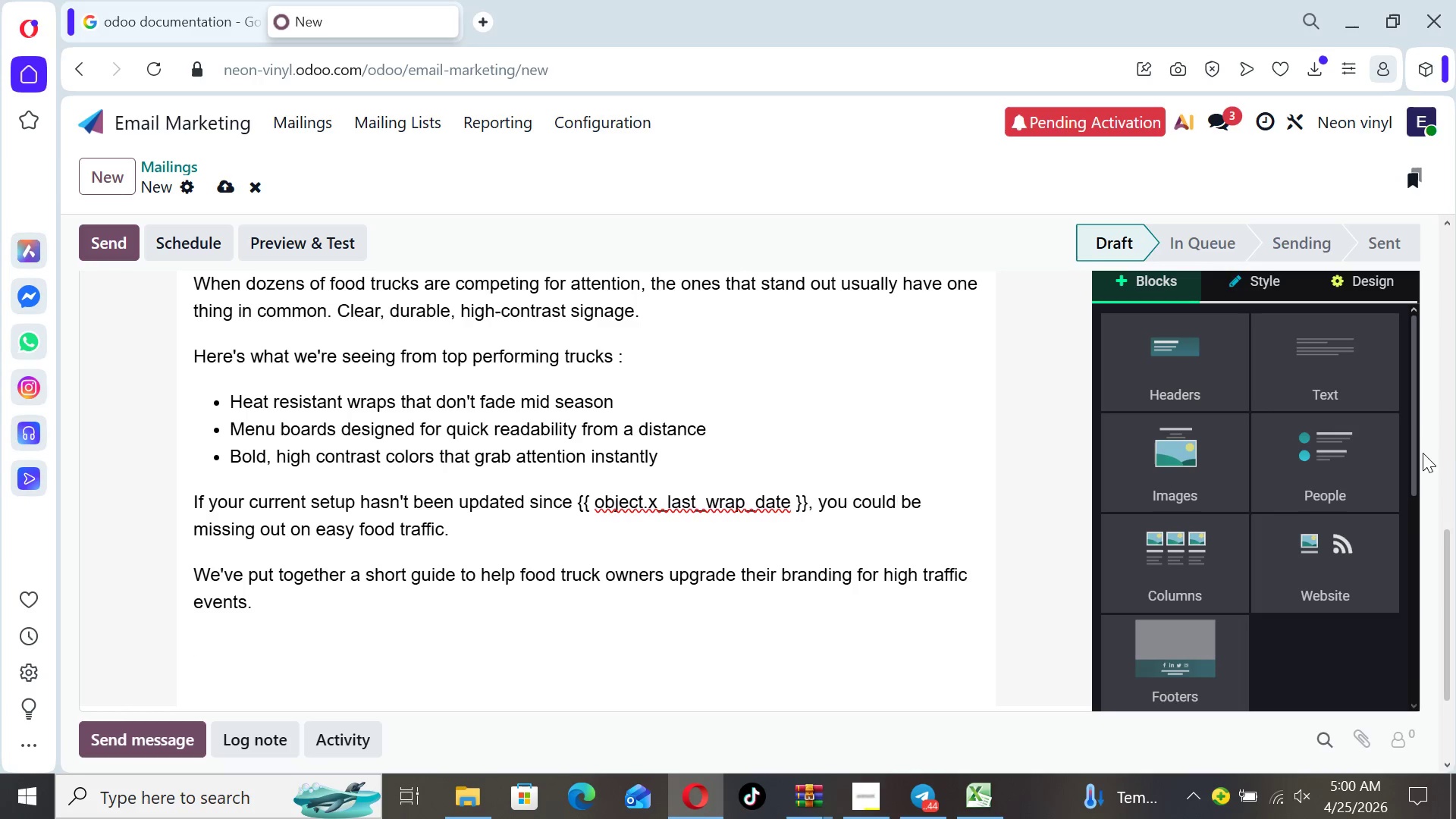 
left_click_drag(start_coordinate=[1419, 453], to_coordinate=[1425, 594])
 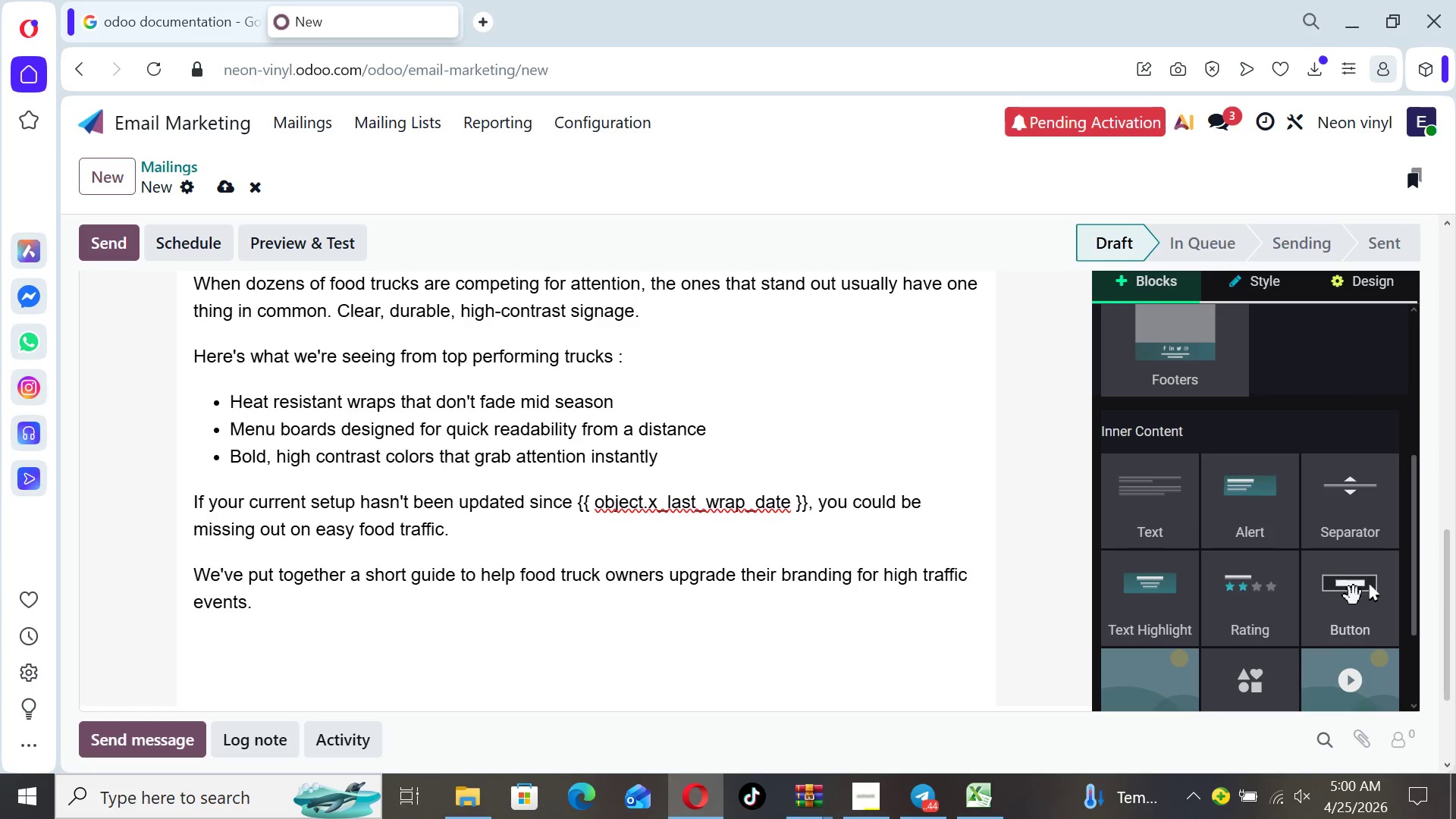 
left_click_drag(start_coordinate=[1377, 595], to_coordinate=[643, 647])
 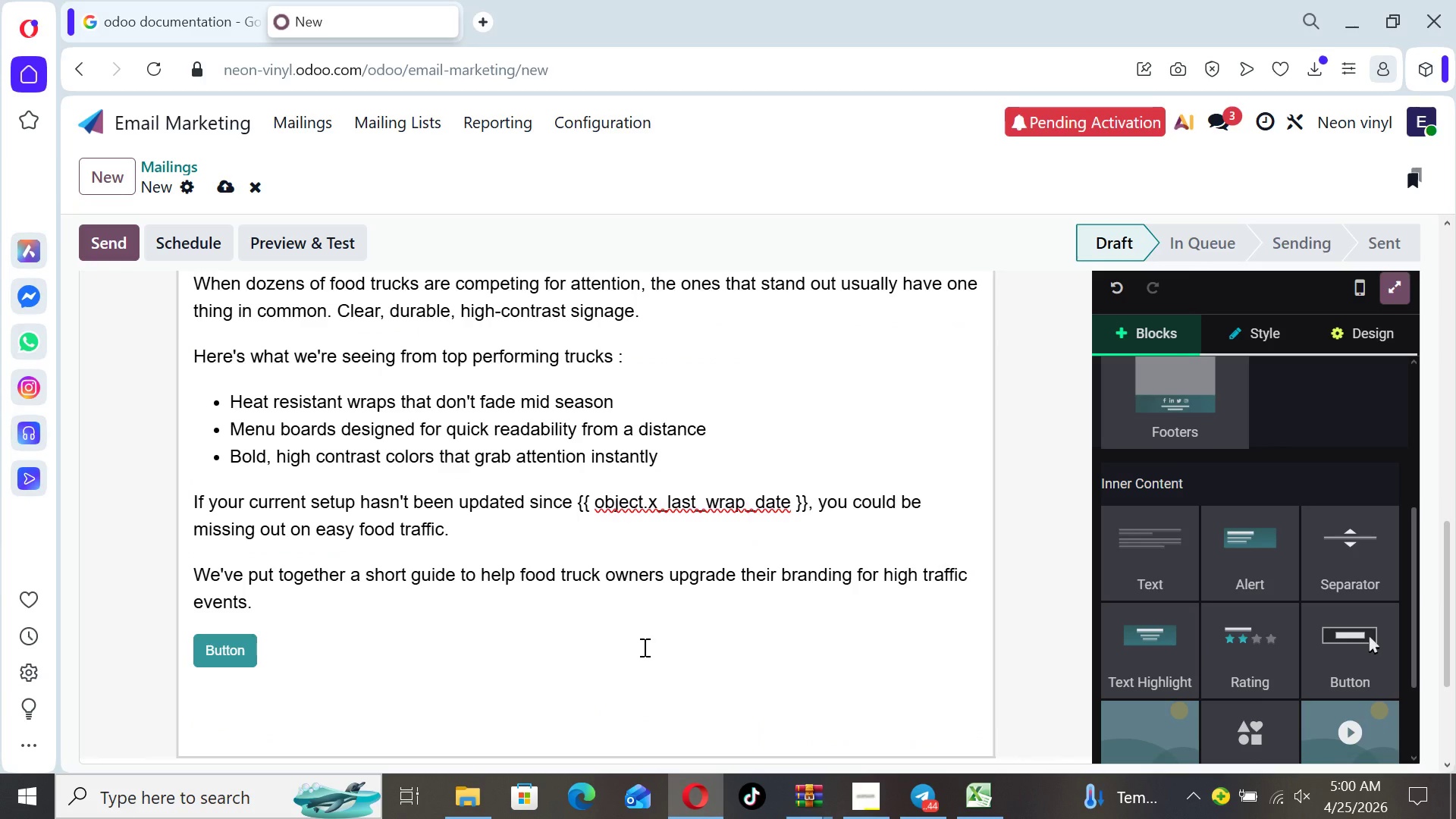 
wait(11.69)
 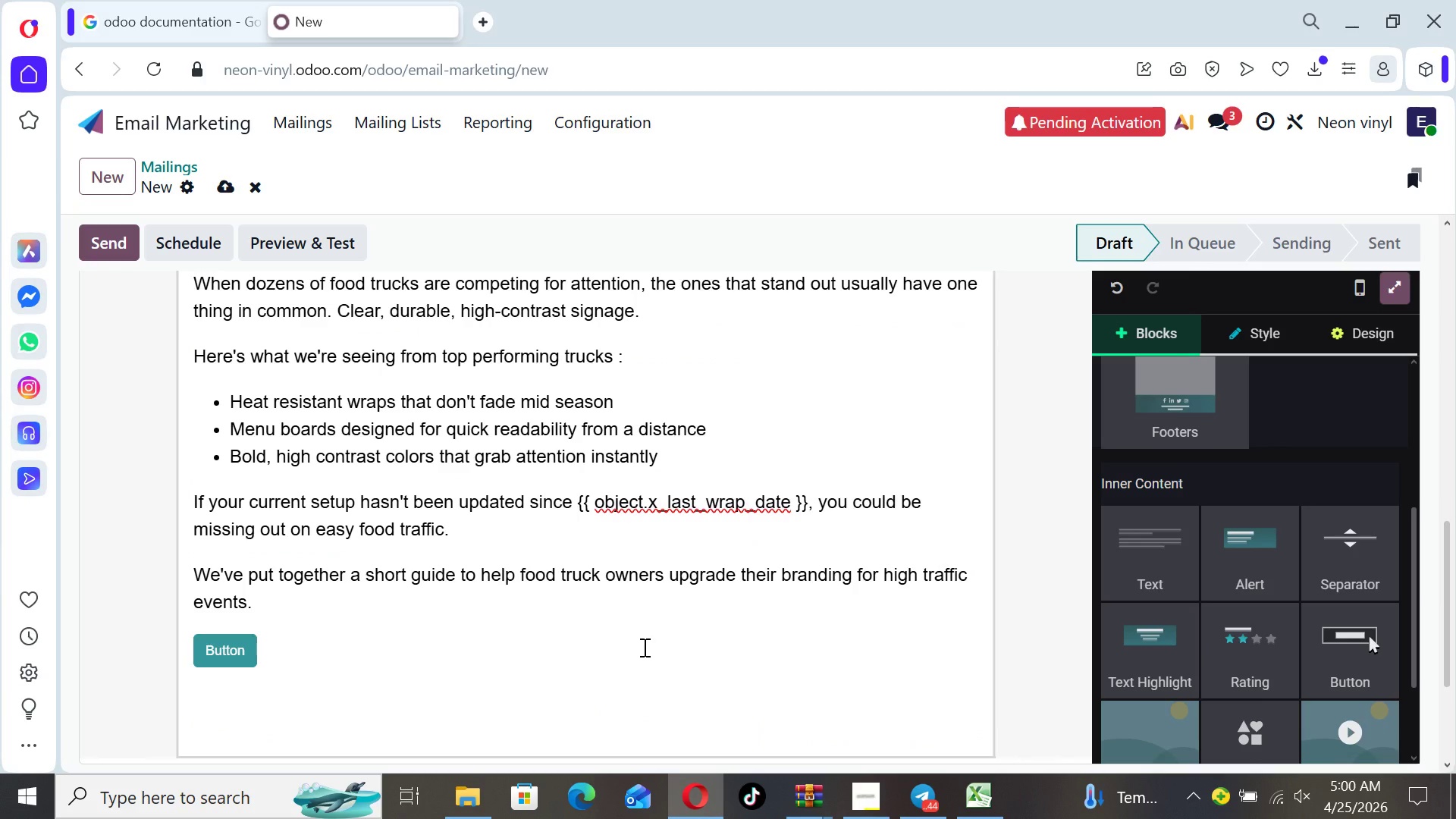 
left_click([243, 653])
 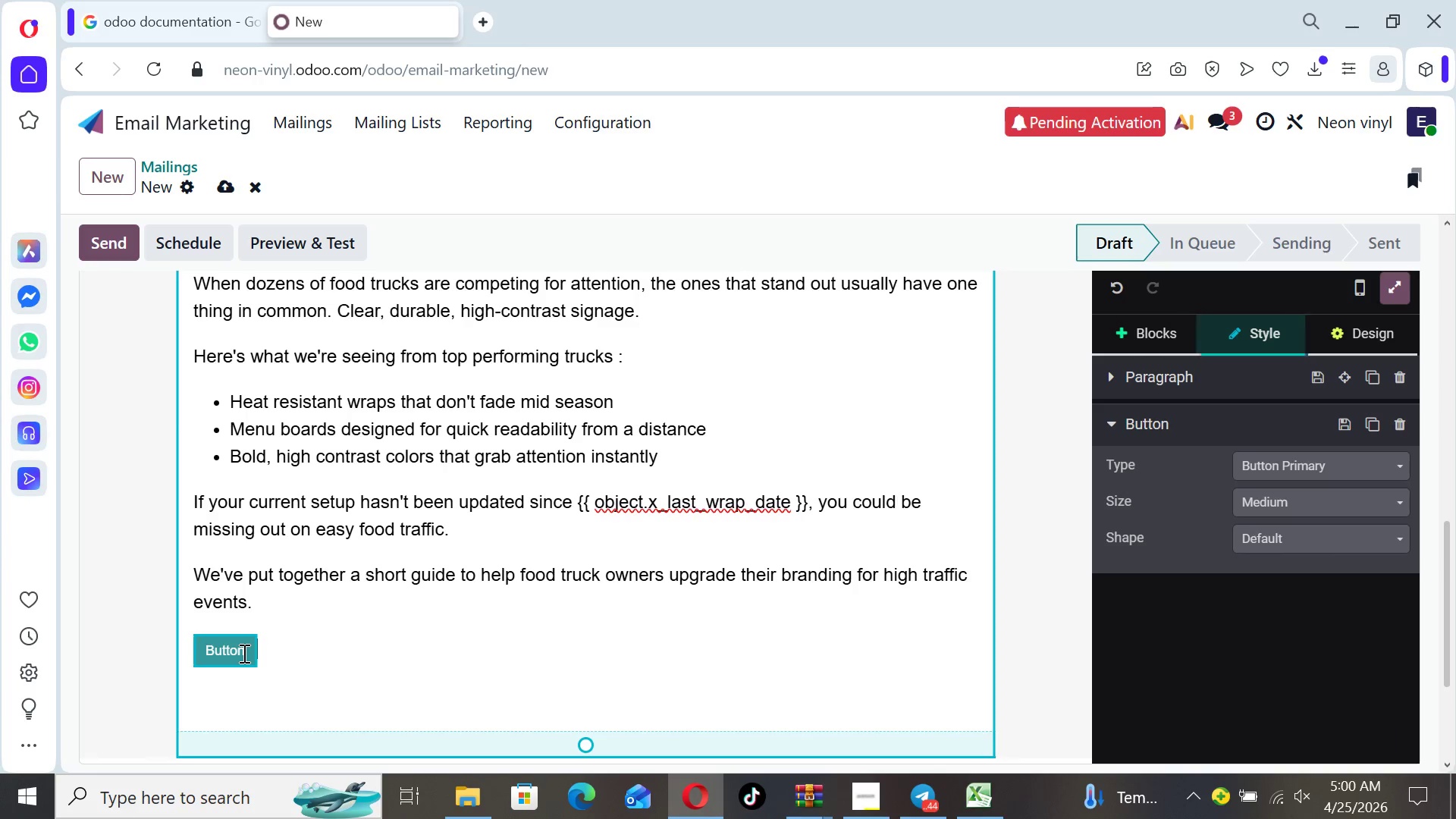 
key(Backspace)
key(Backspace)
key(Backspace)
key(Backspace)
key(Backspace)
key(Backspace)
key(Backspace)
type(Download the 2024 Signage Durability Guide)
 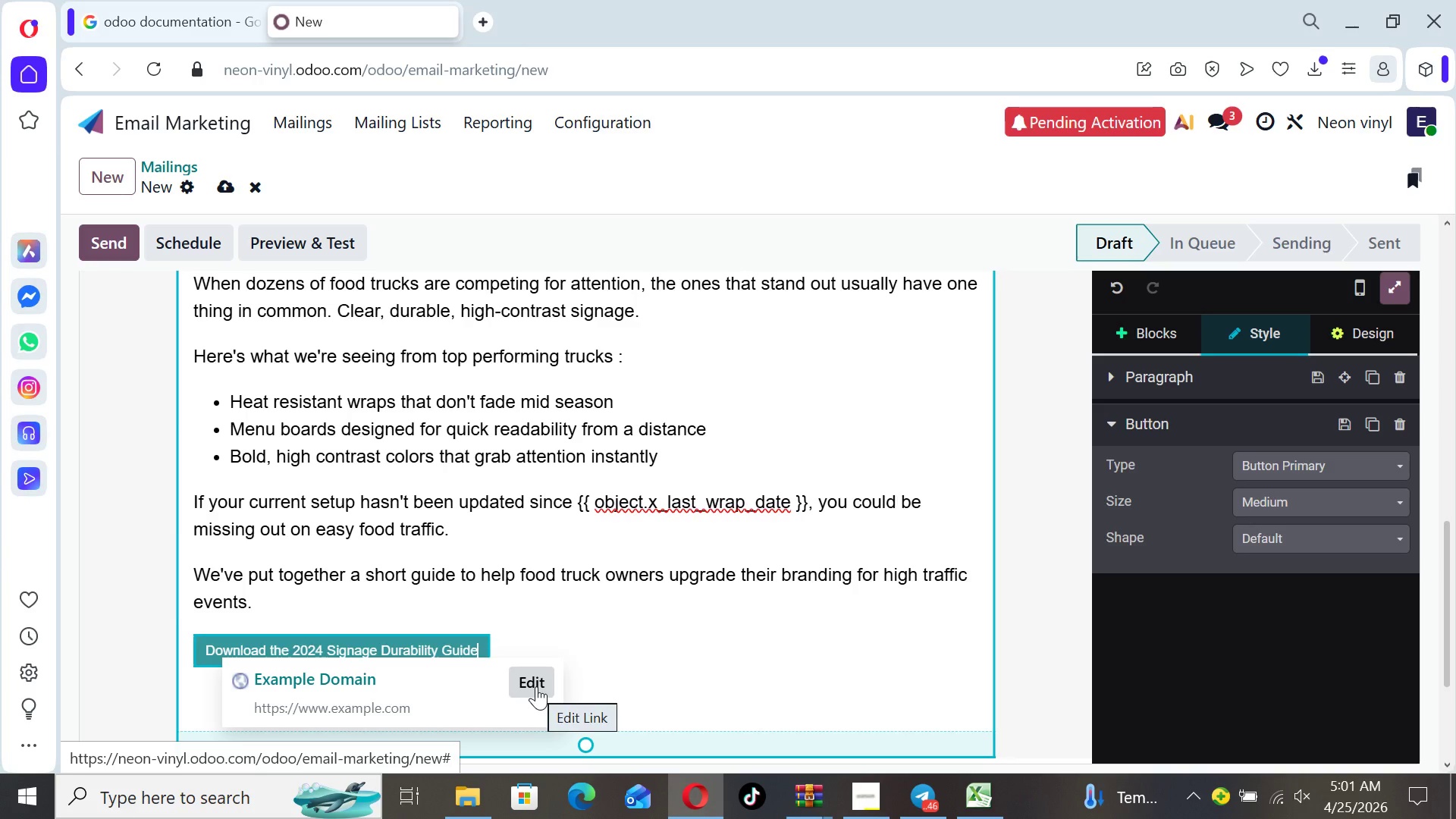 
left_click([536, 686])
 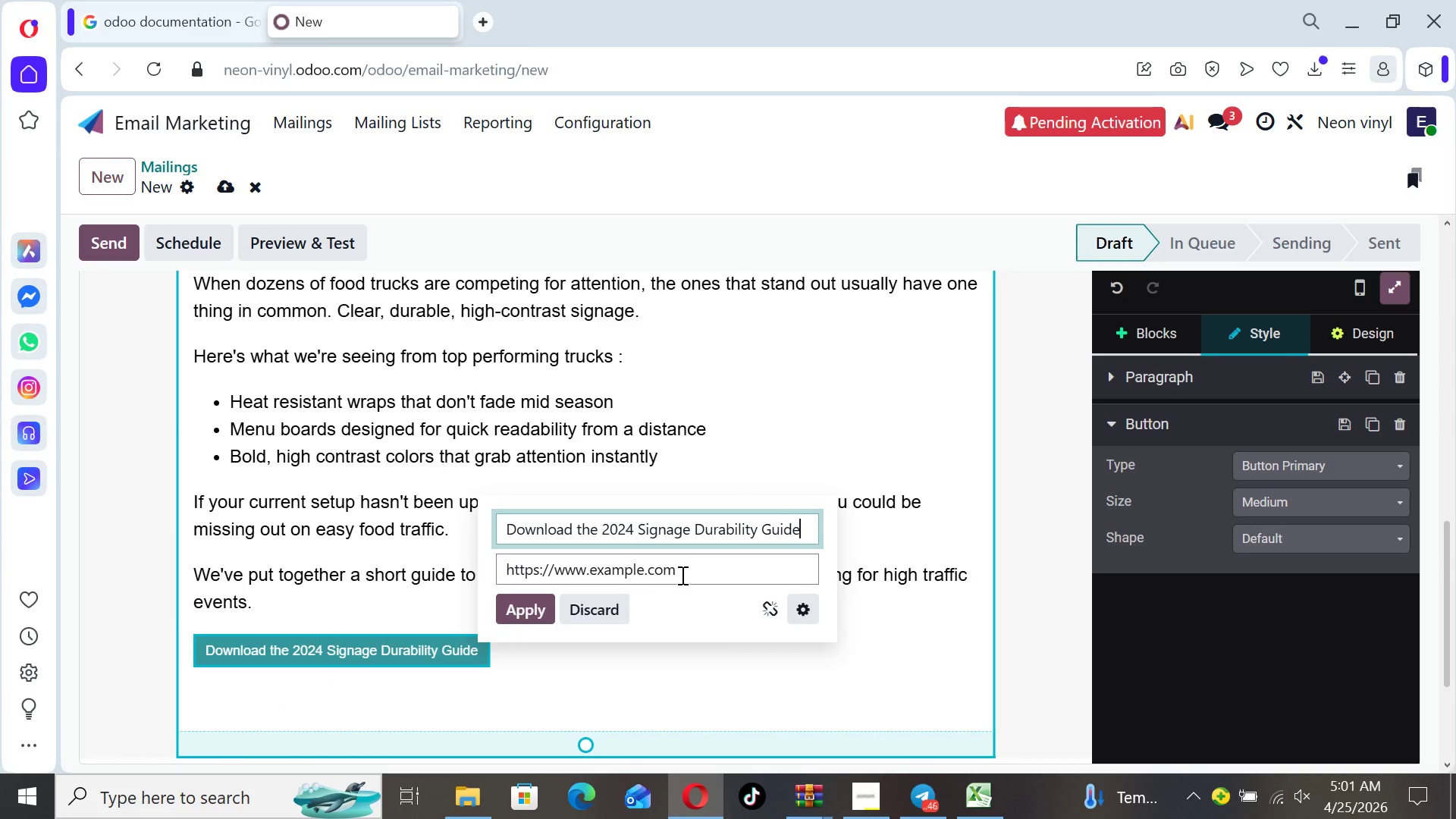 
double_click([681, 571])
 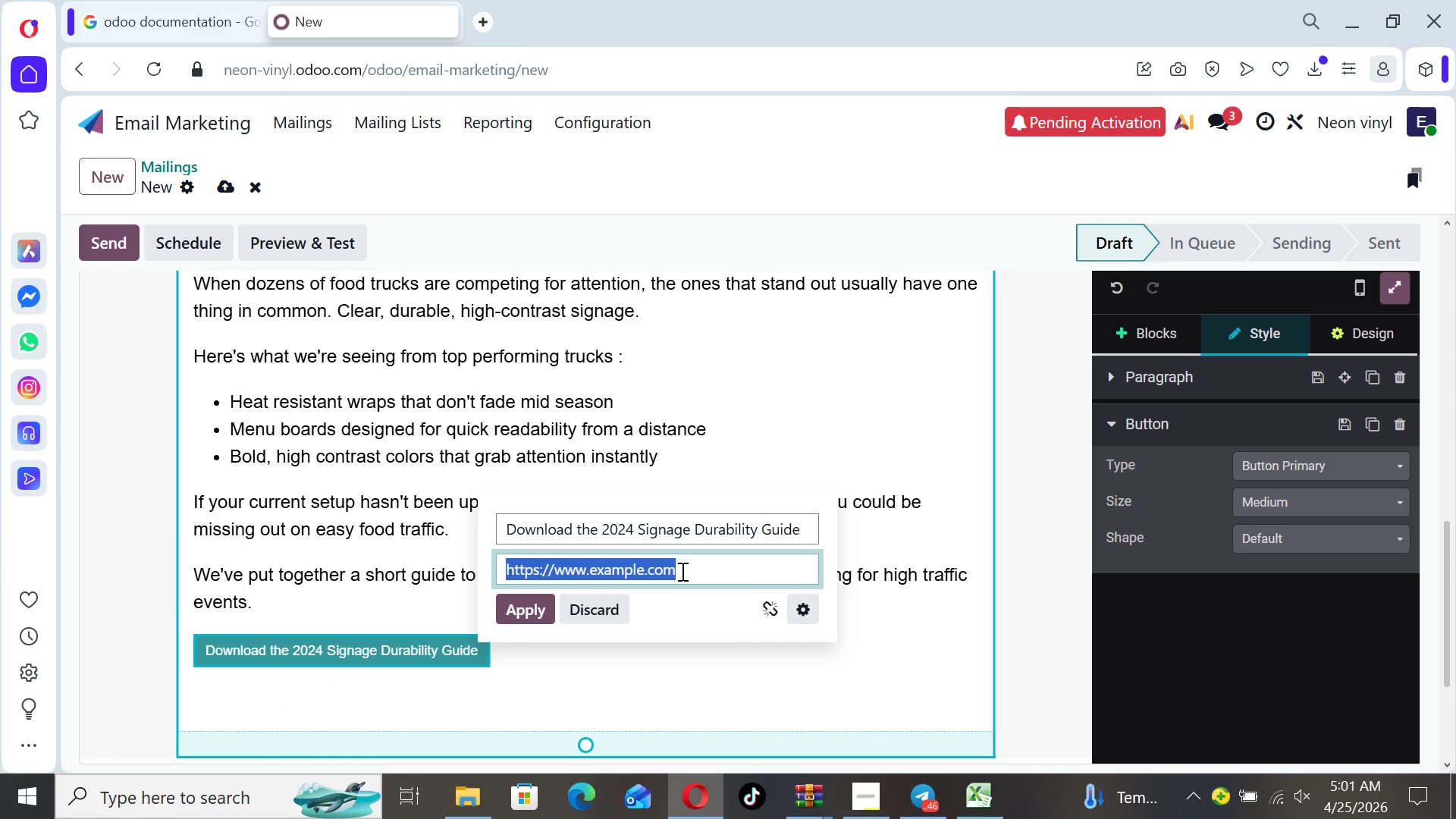 
triple_click([681, 571])
 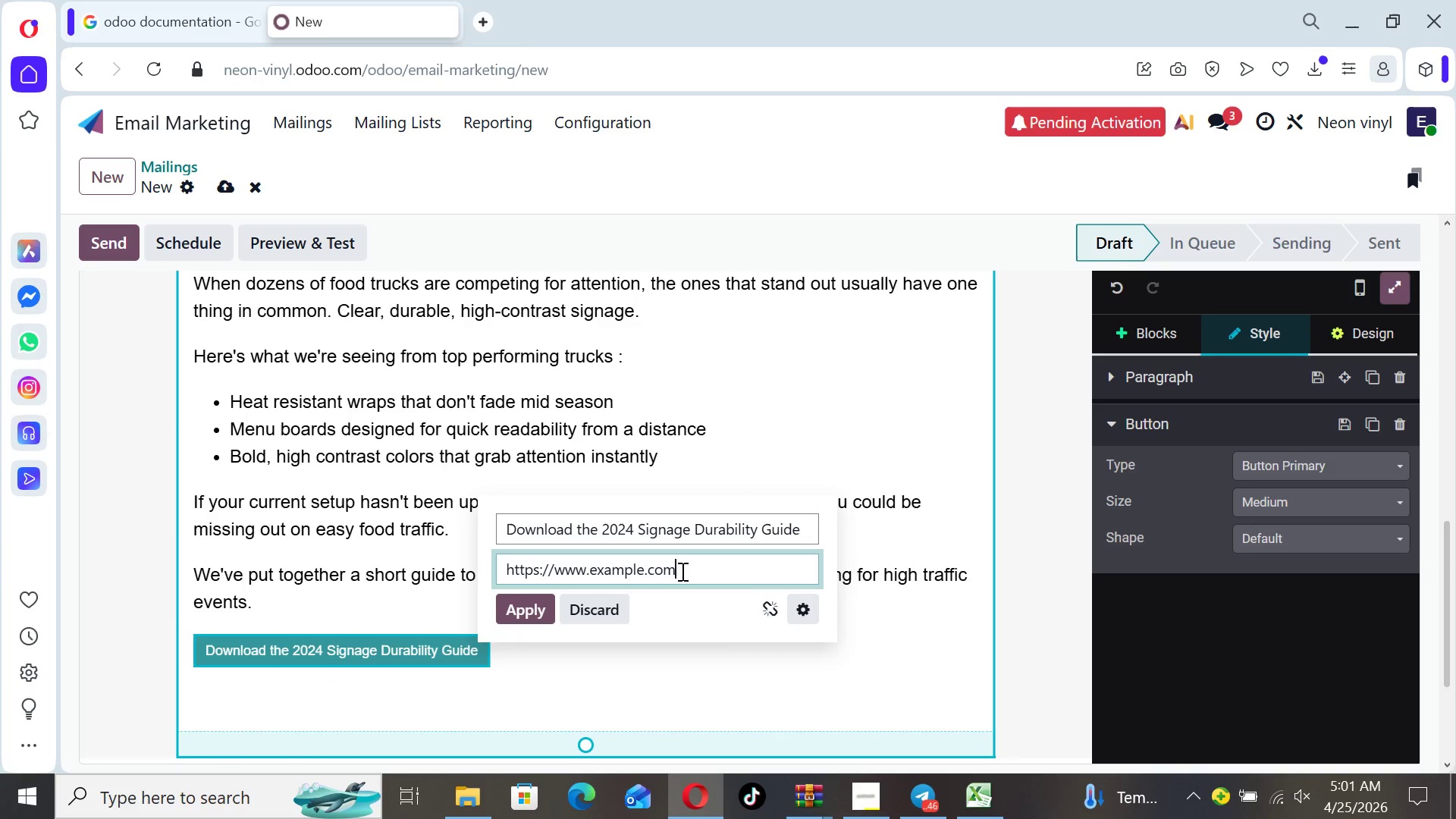 
double_click([681, 571])
 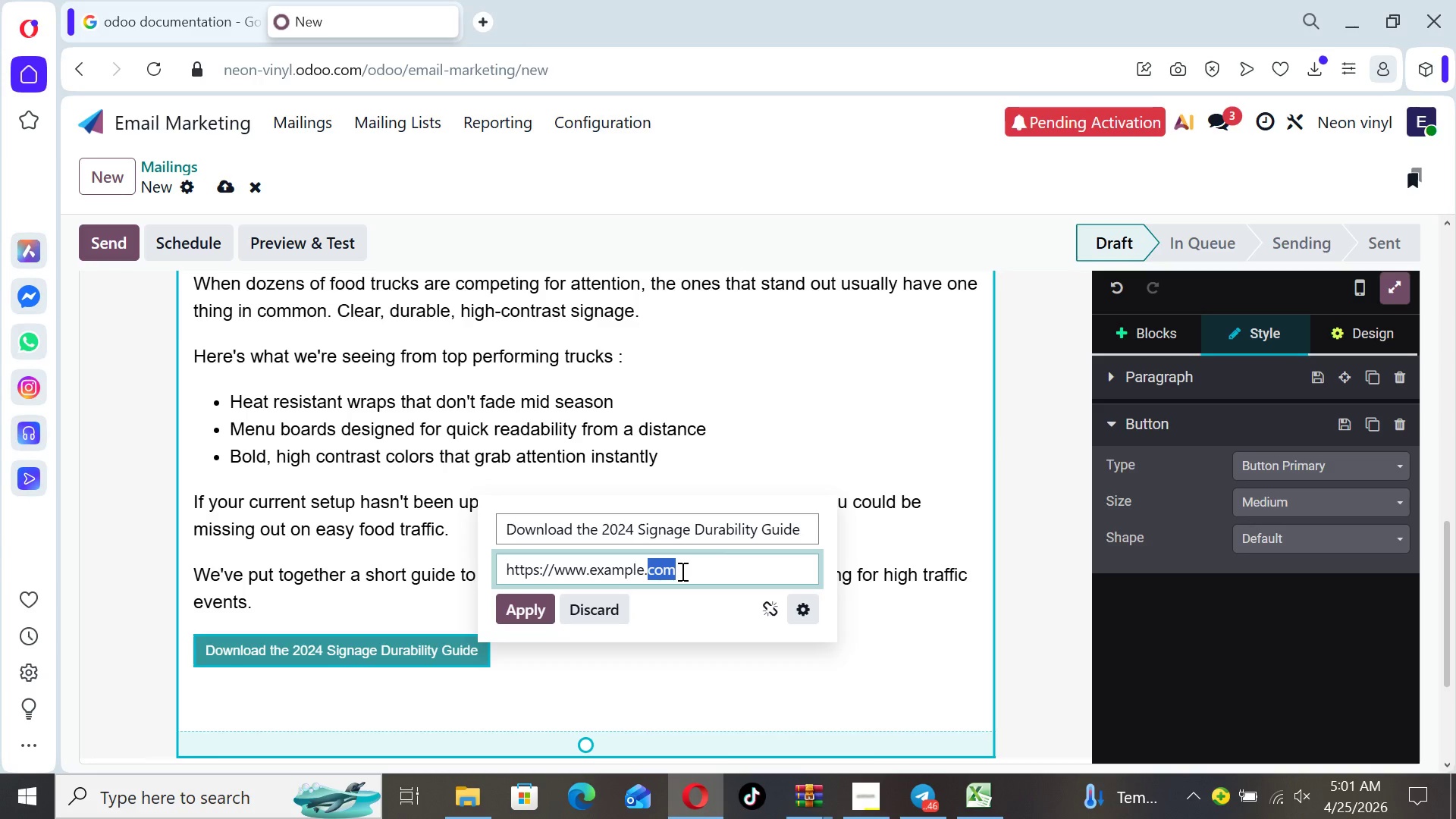 
left_click([681, 571])
 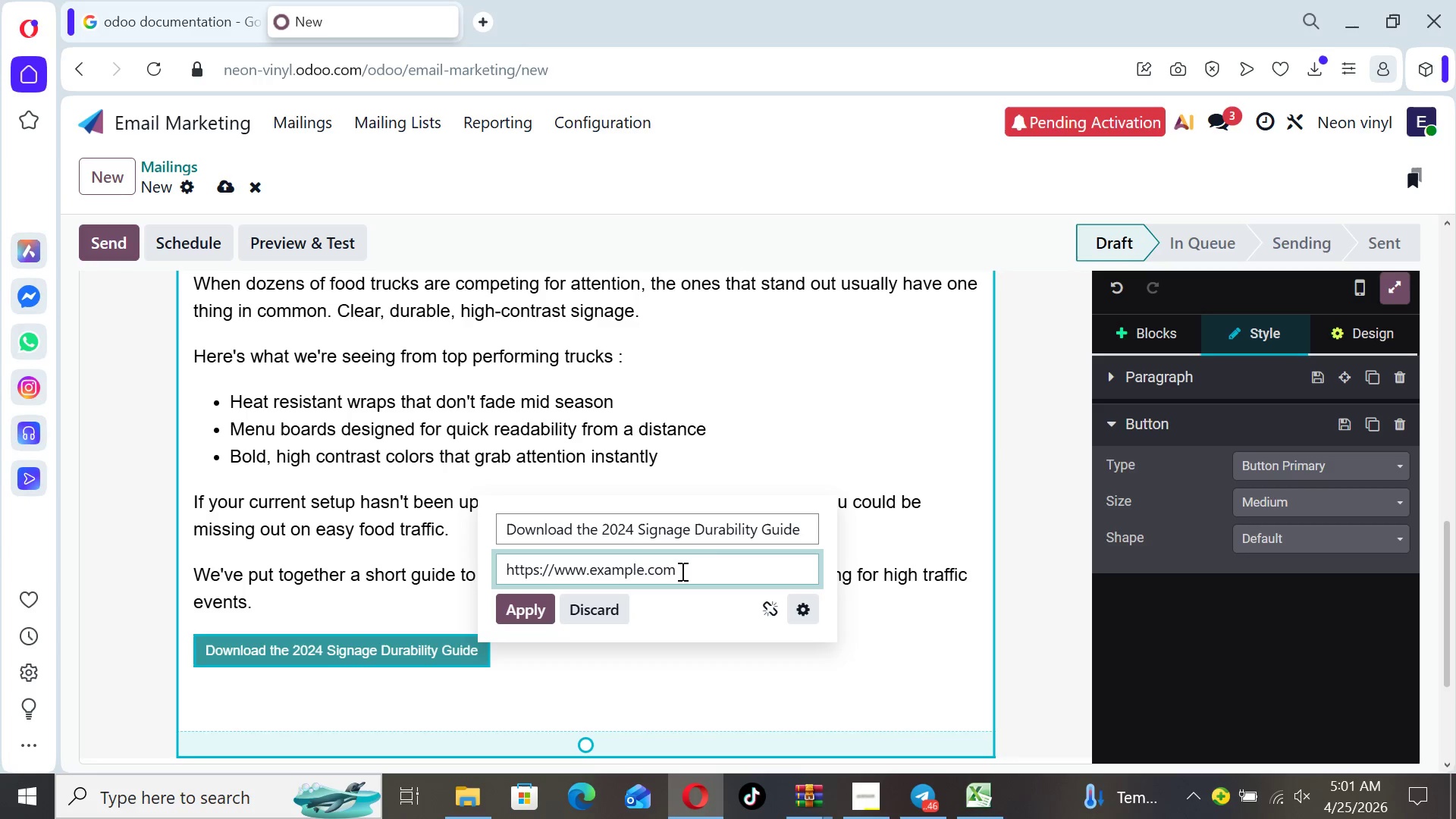 
hold_key(key=Backspace, duration=0.64)
 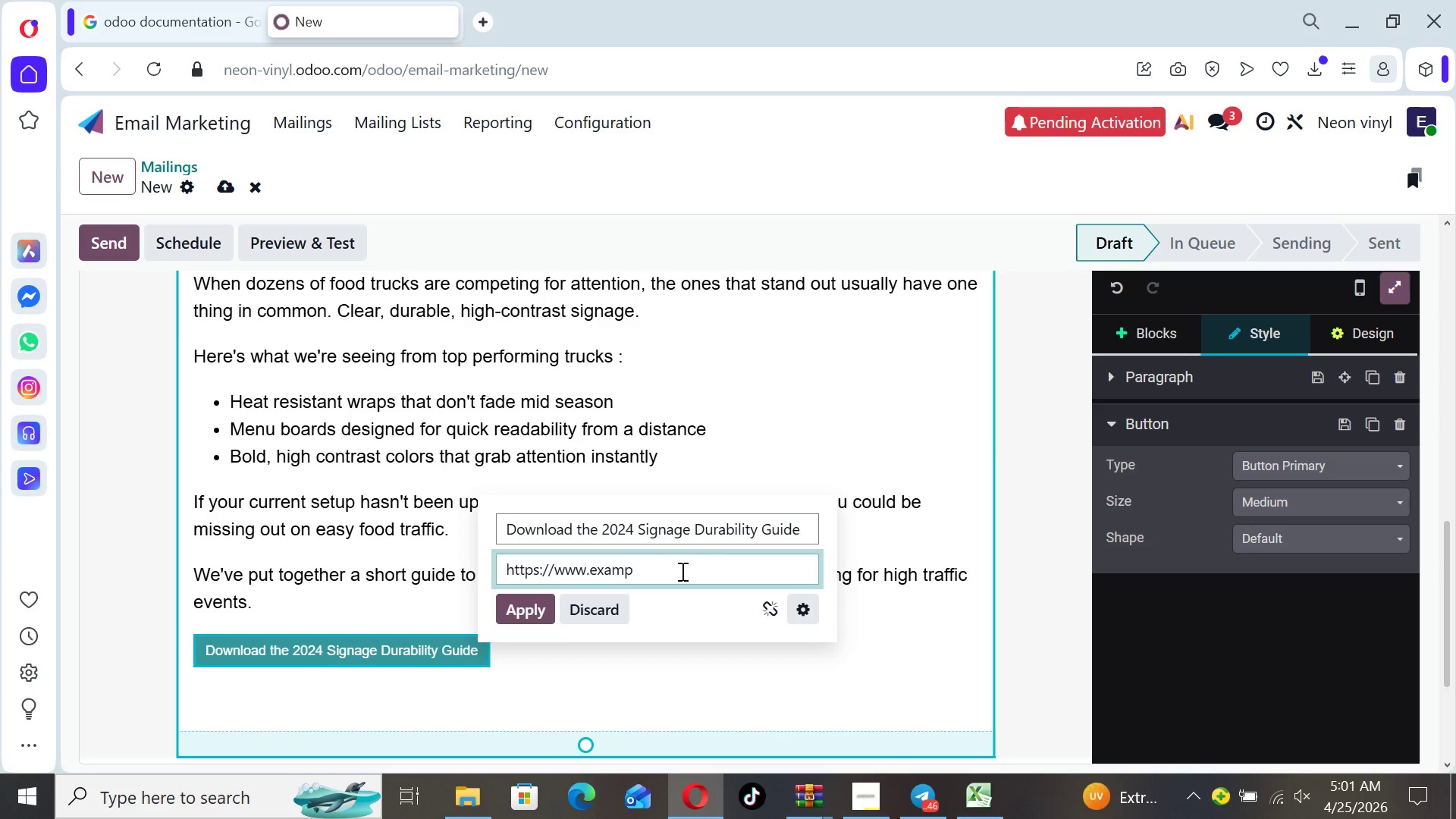 
hold_key(key=Backspace, duration=0.66)
 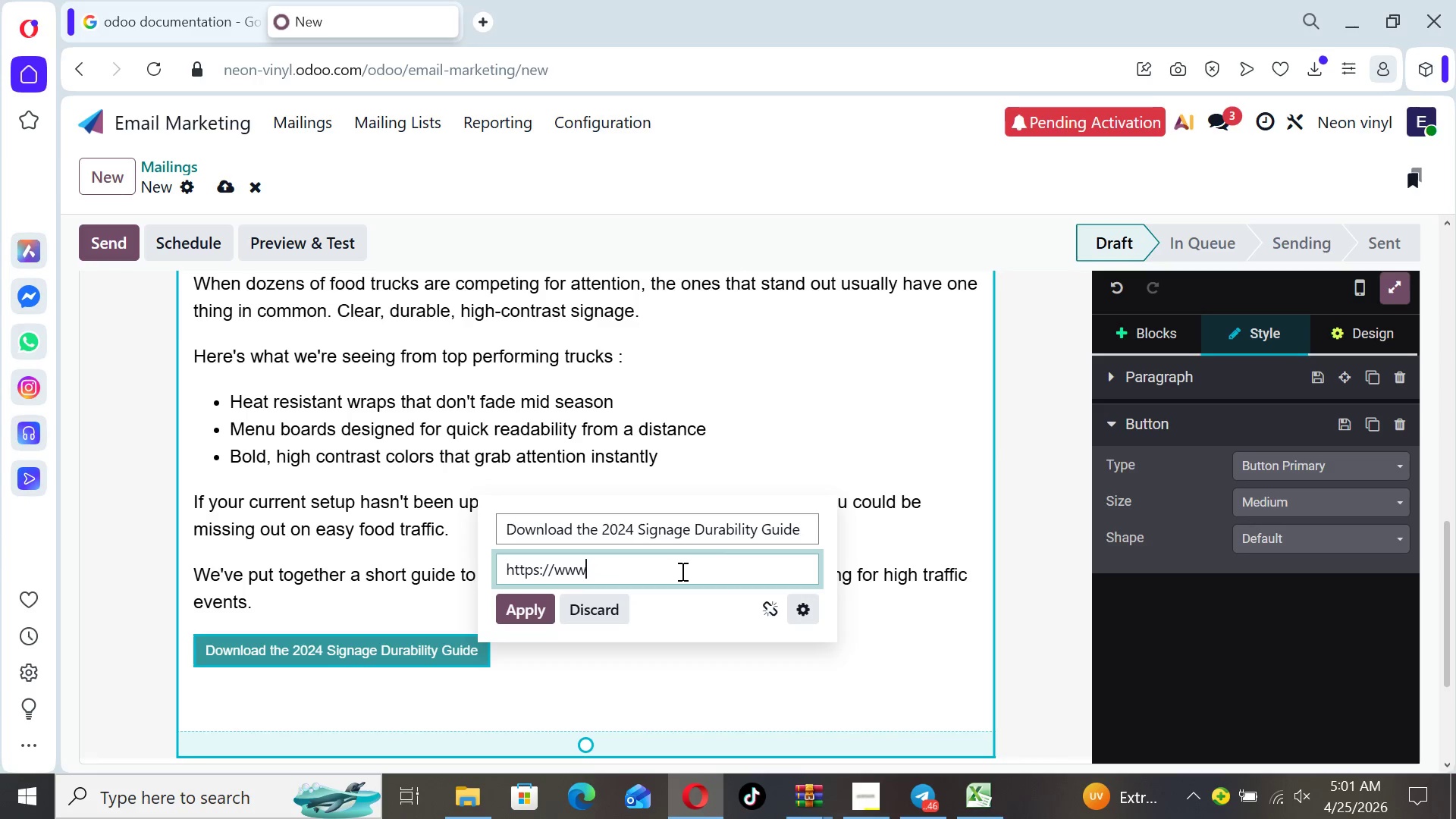 
key(Backspace)
key(Backspace)
key(Backspace)
key(Backspace)
type(neon-vinyl.pdpp)
key(Backspace)
key(Backspace)
key(Backspace)
key(Backspace)
type(odoo,com)
 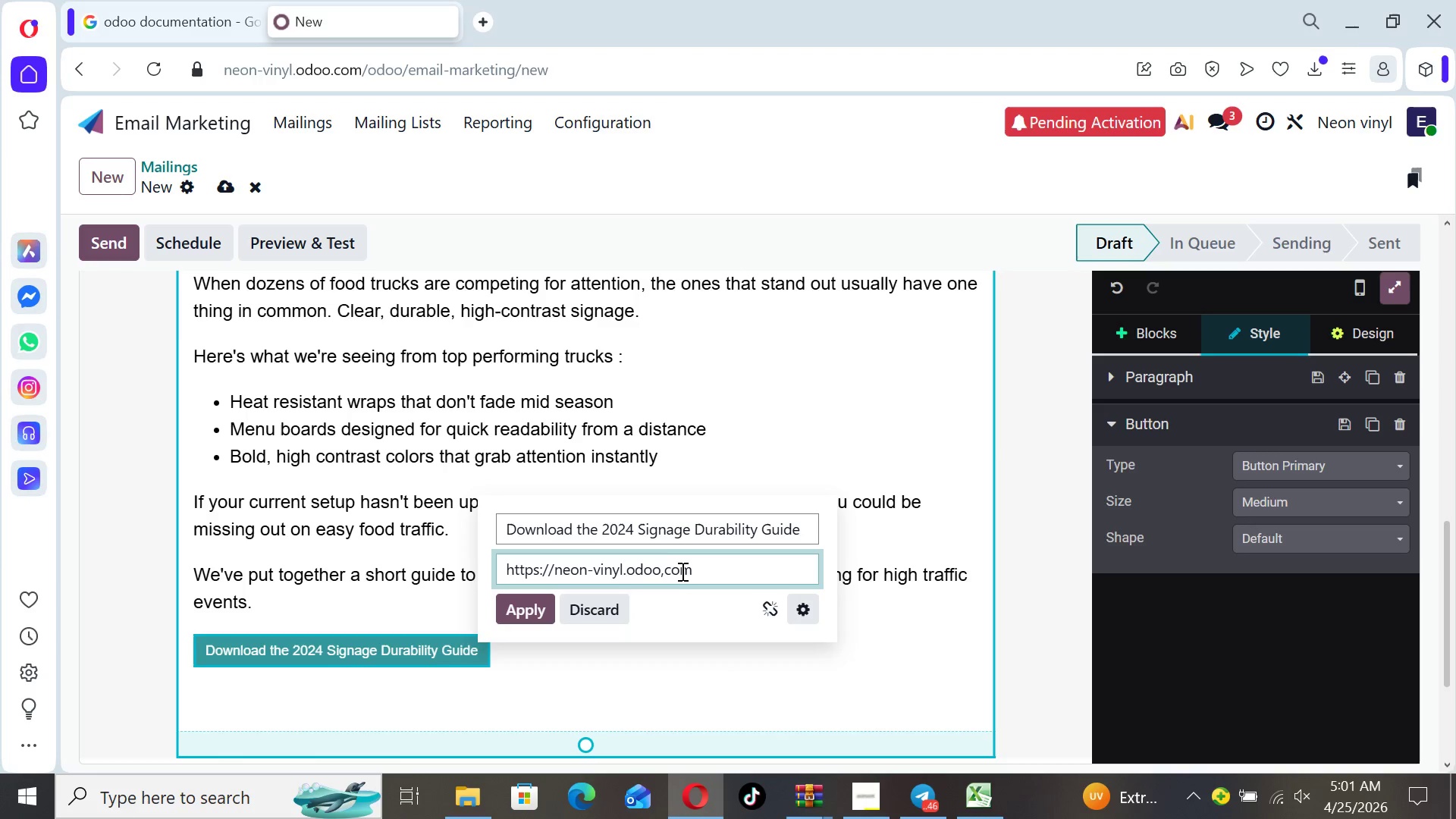 
wait(8.92)
 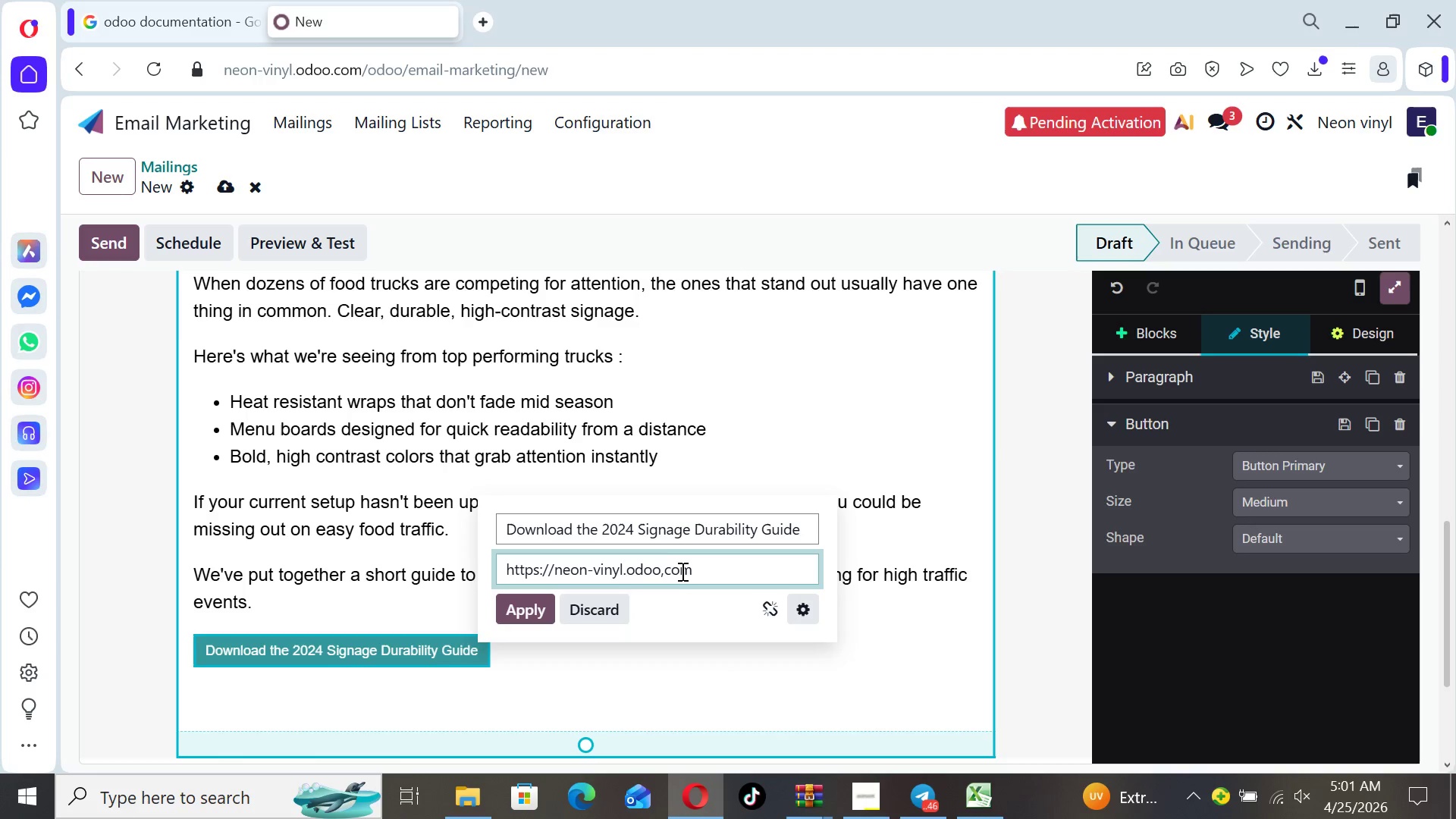 
left_click([665, 570])
 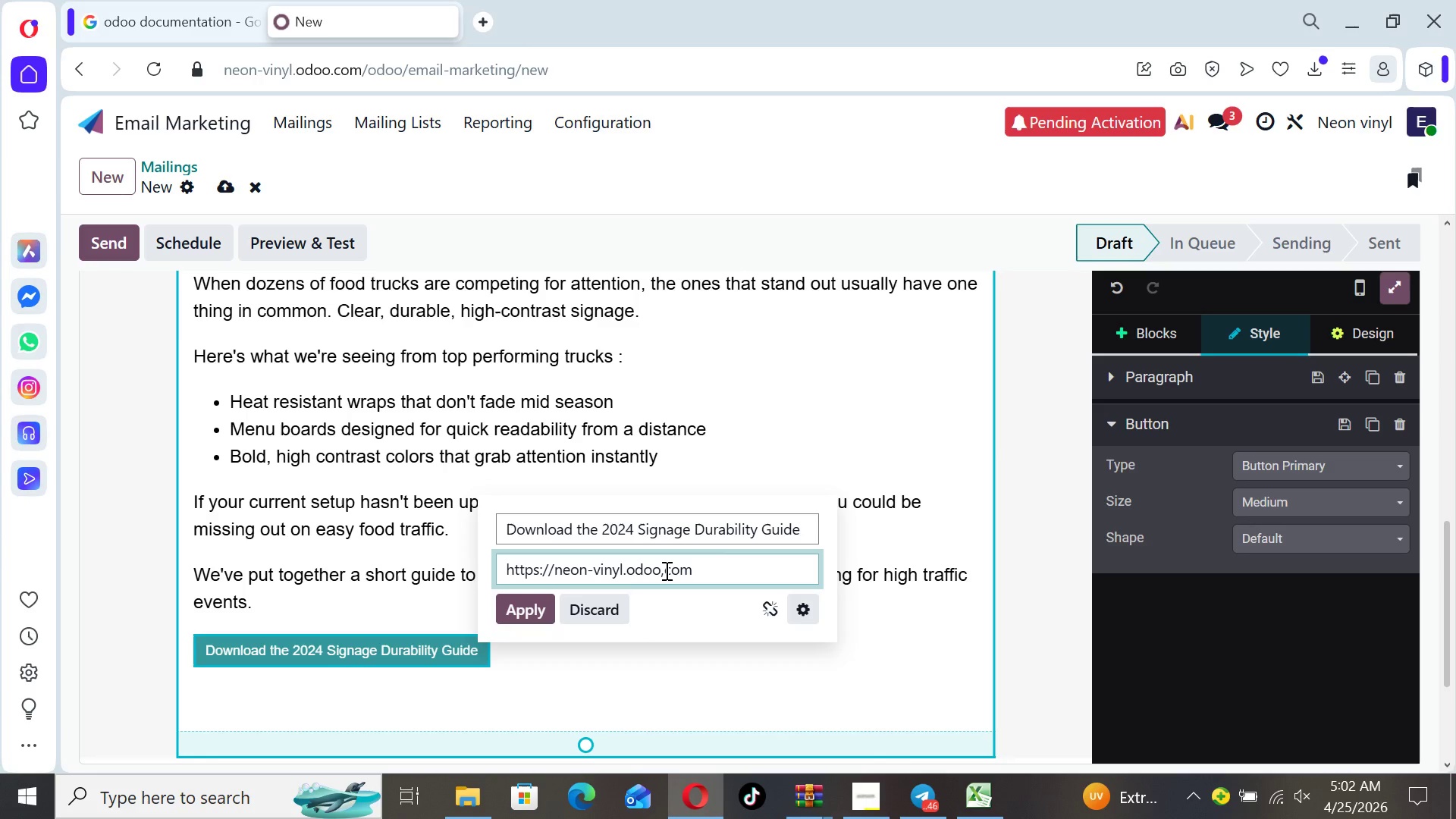 
key(Backspace)
 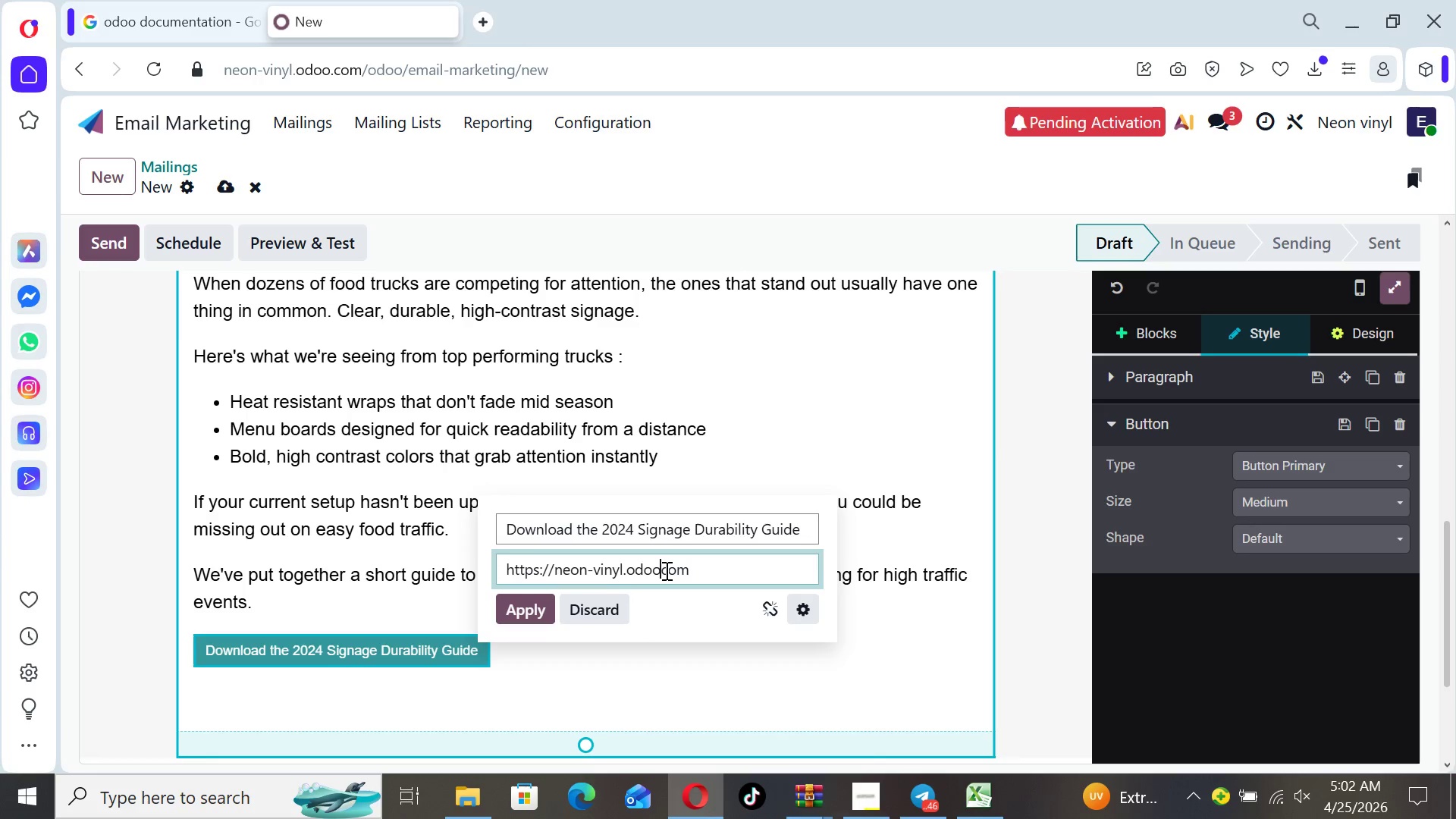 
key(Period)
 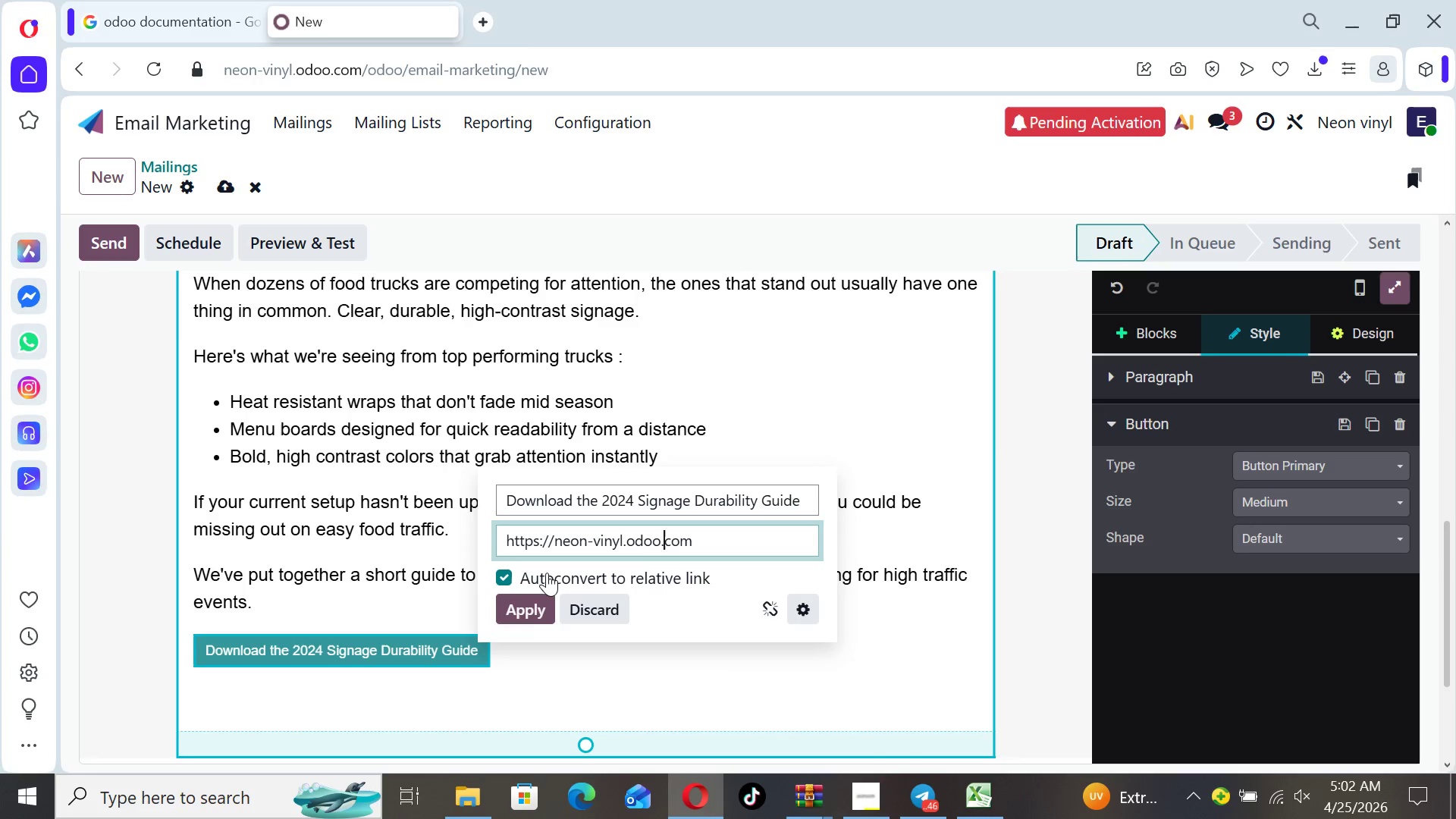 
left_click([535, 604])
 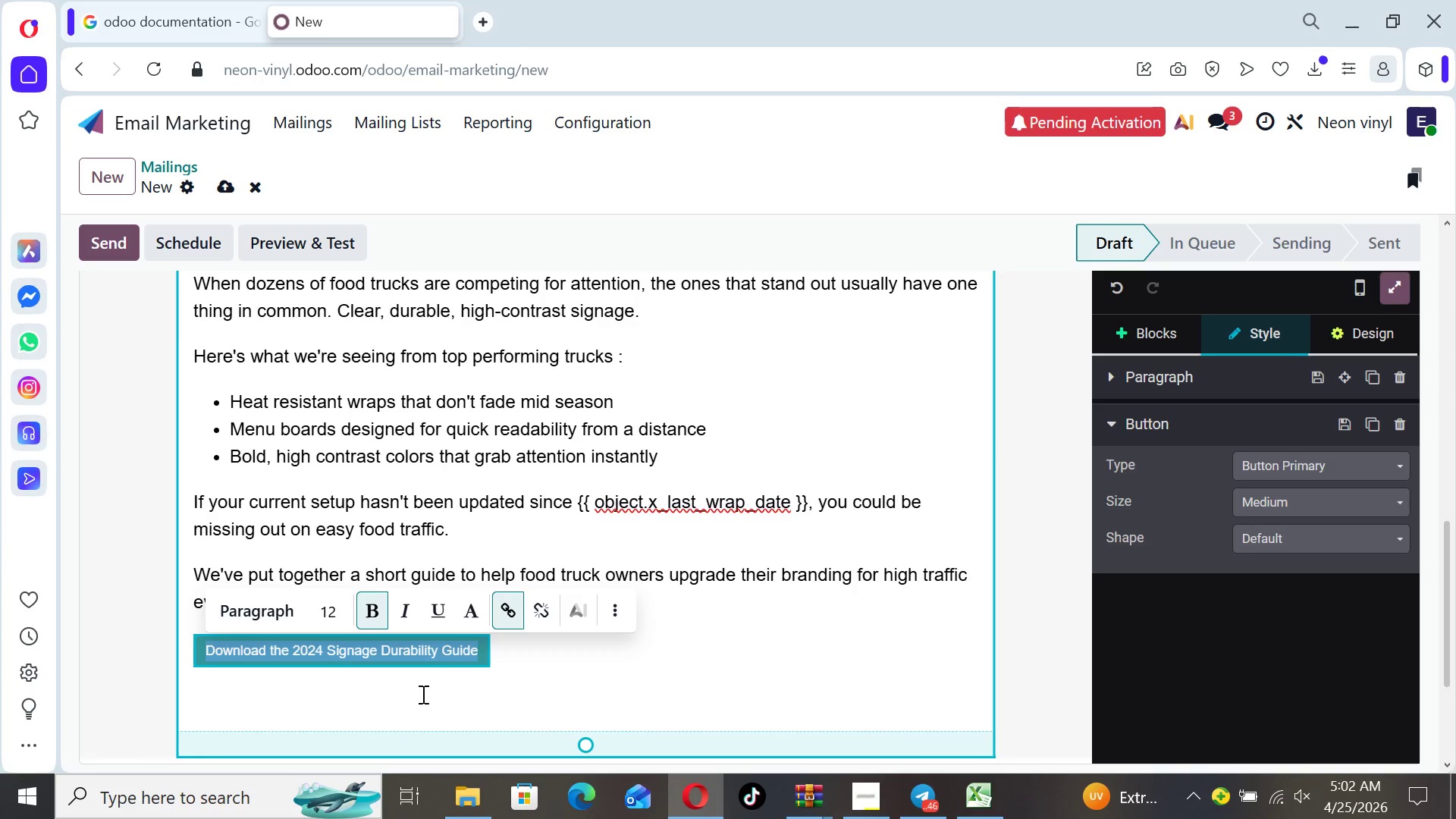 
left_click([366, 692])
 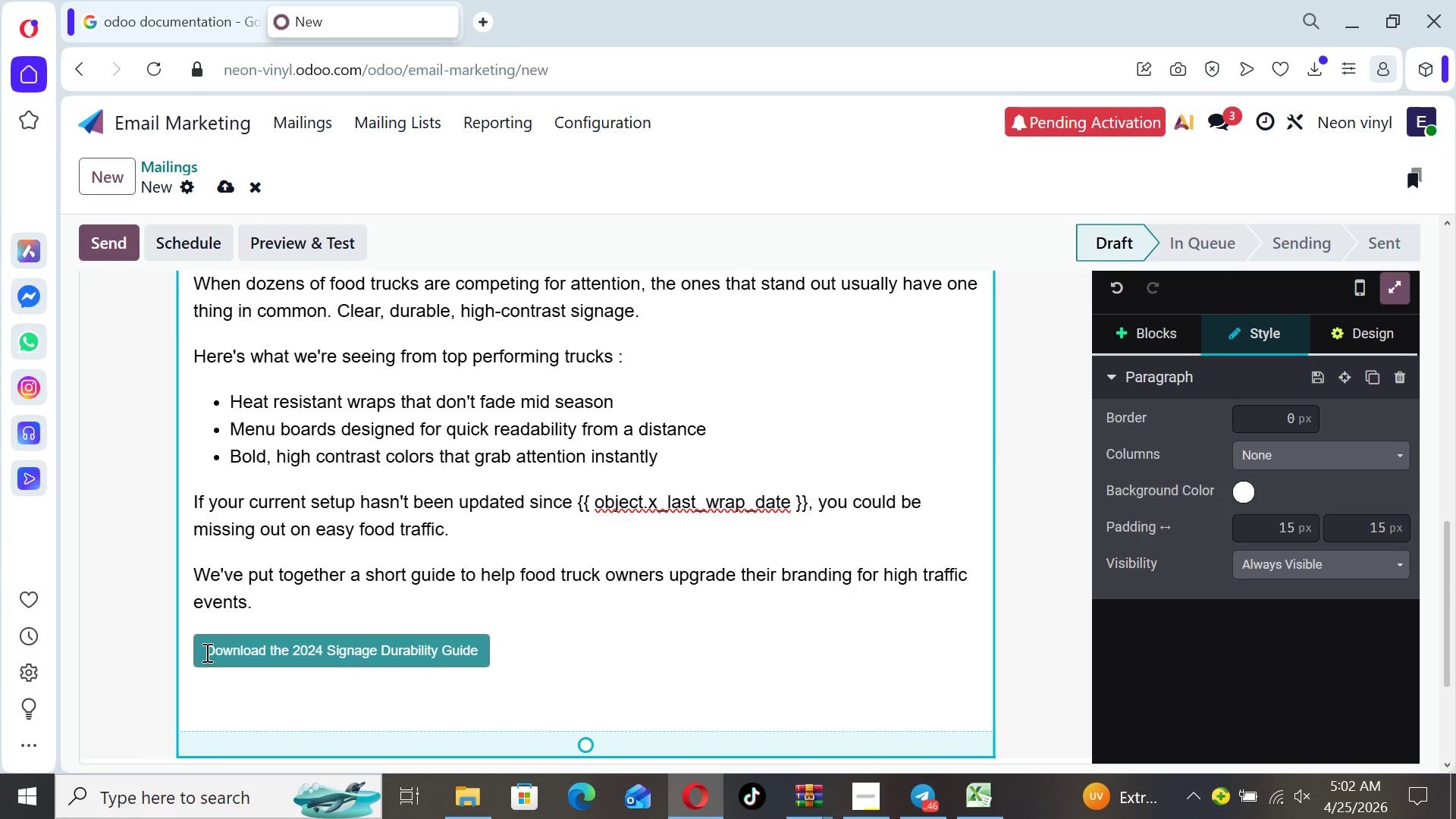 
left_click([205, 652])
 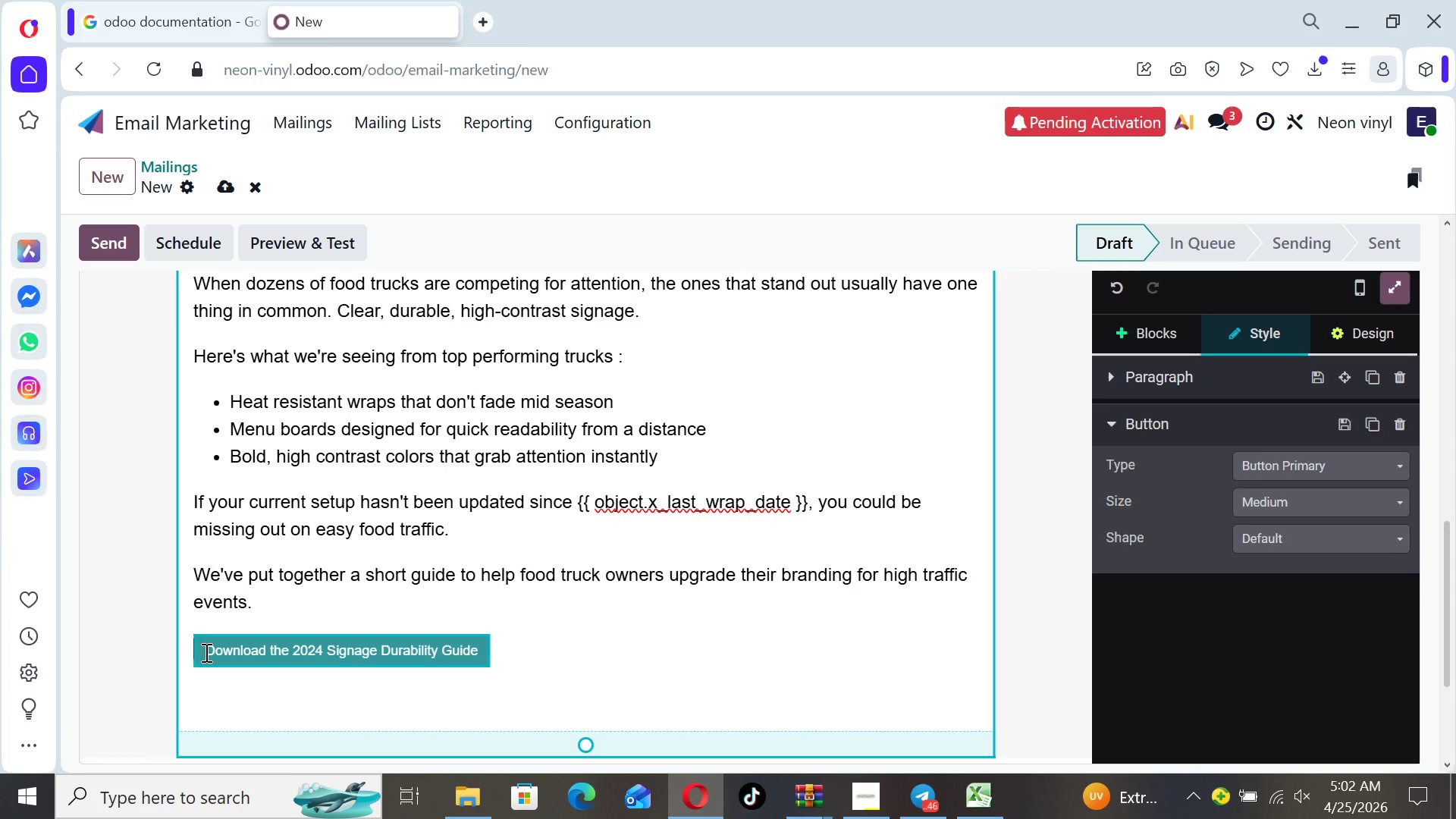 
hold_key(key=Space, duration=0.5)
 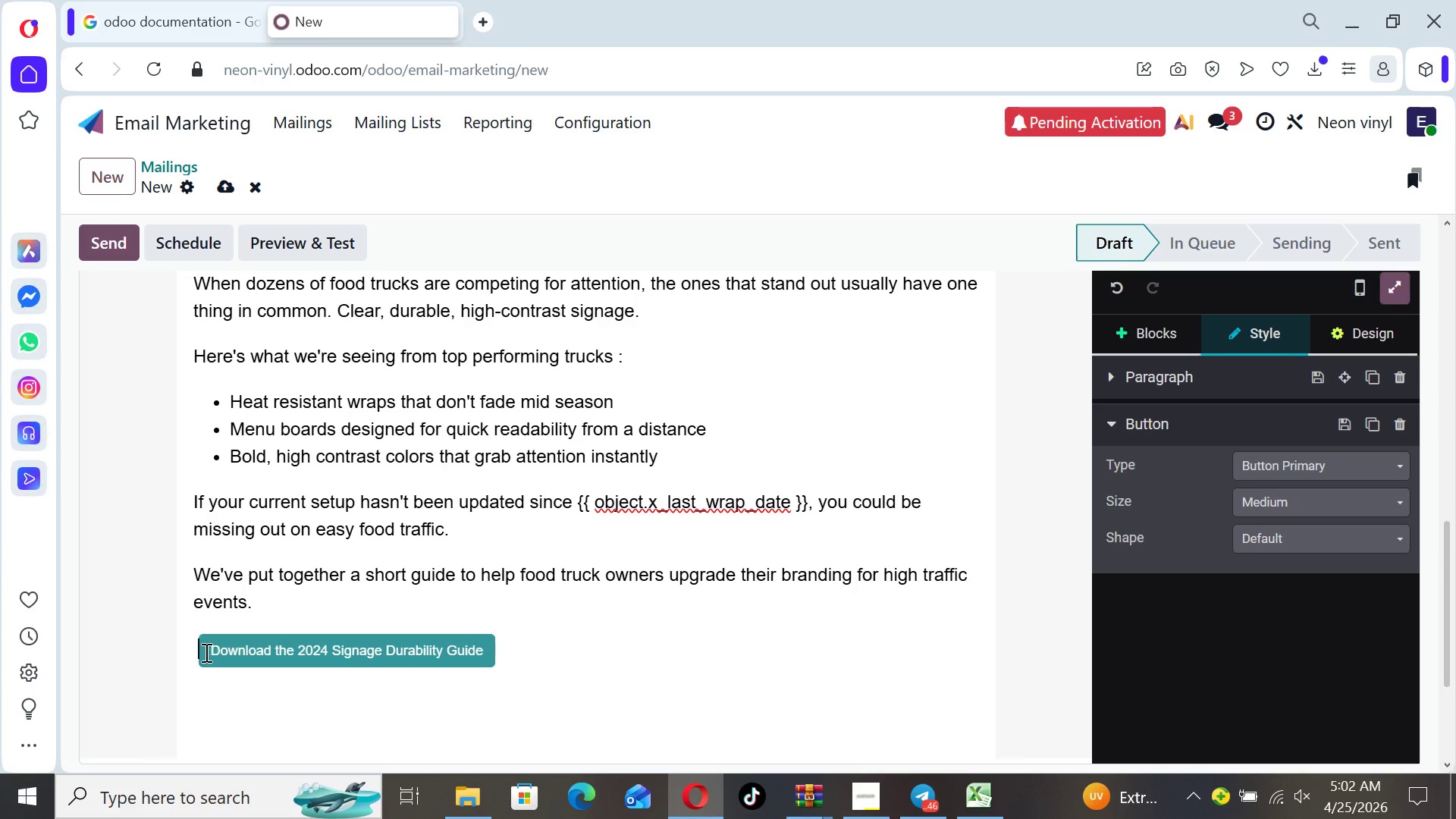 
key(Space)
 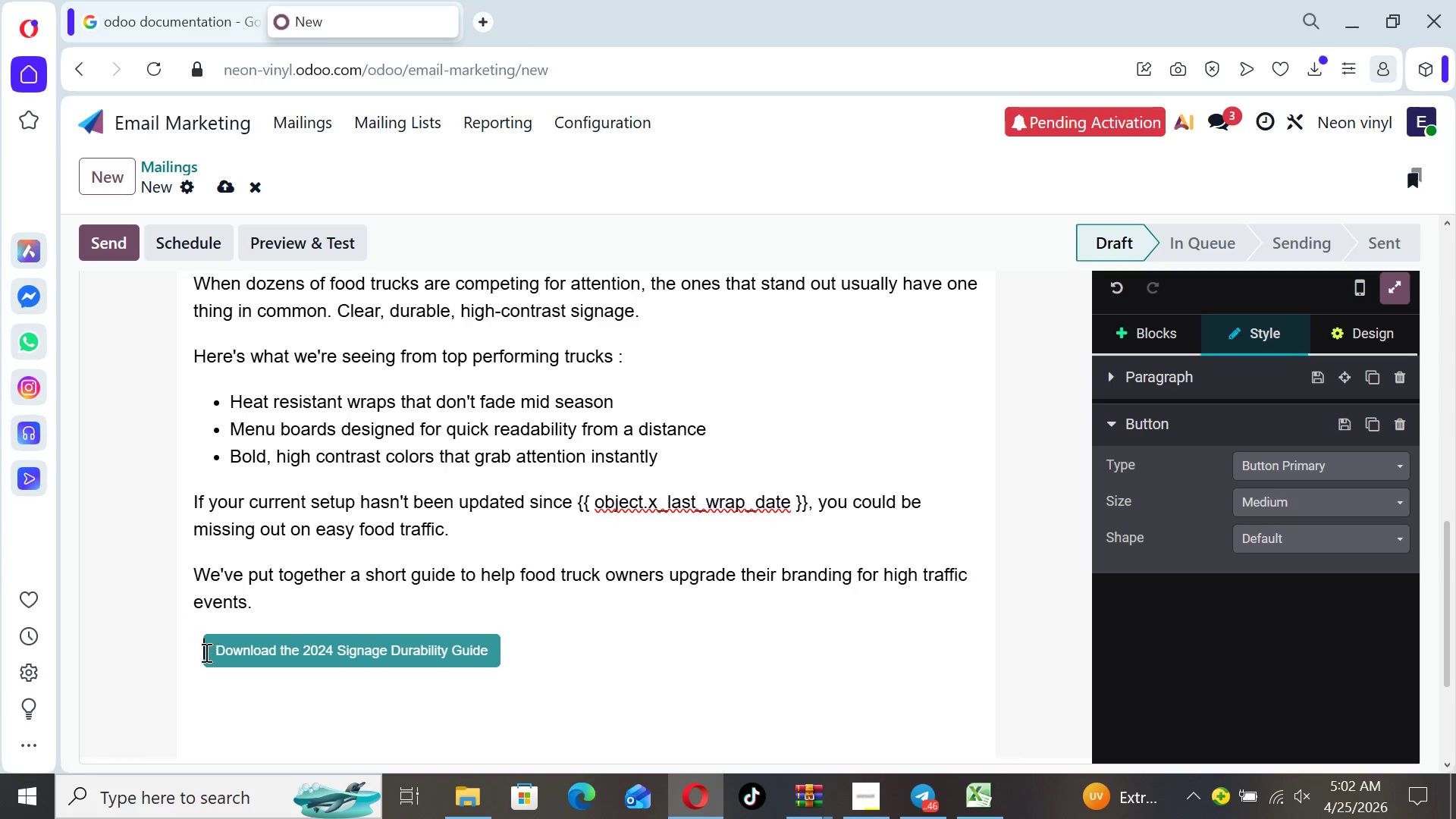 
hold_key(key=Space, duration=1.22)
 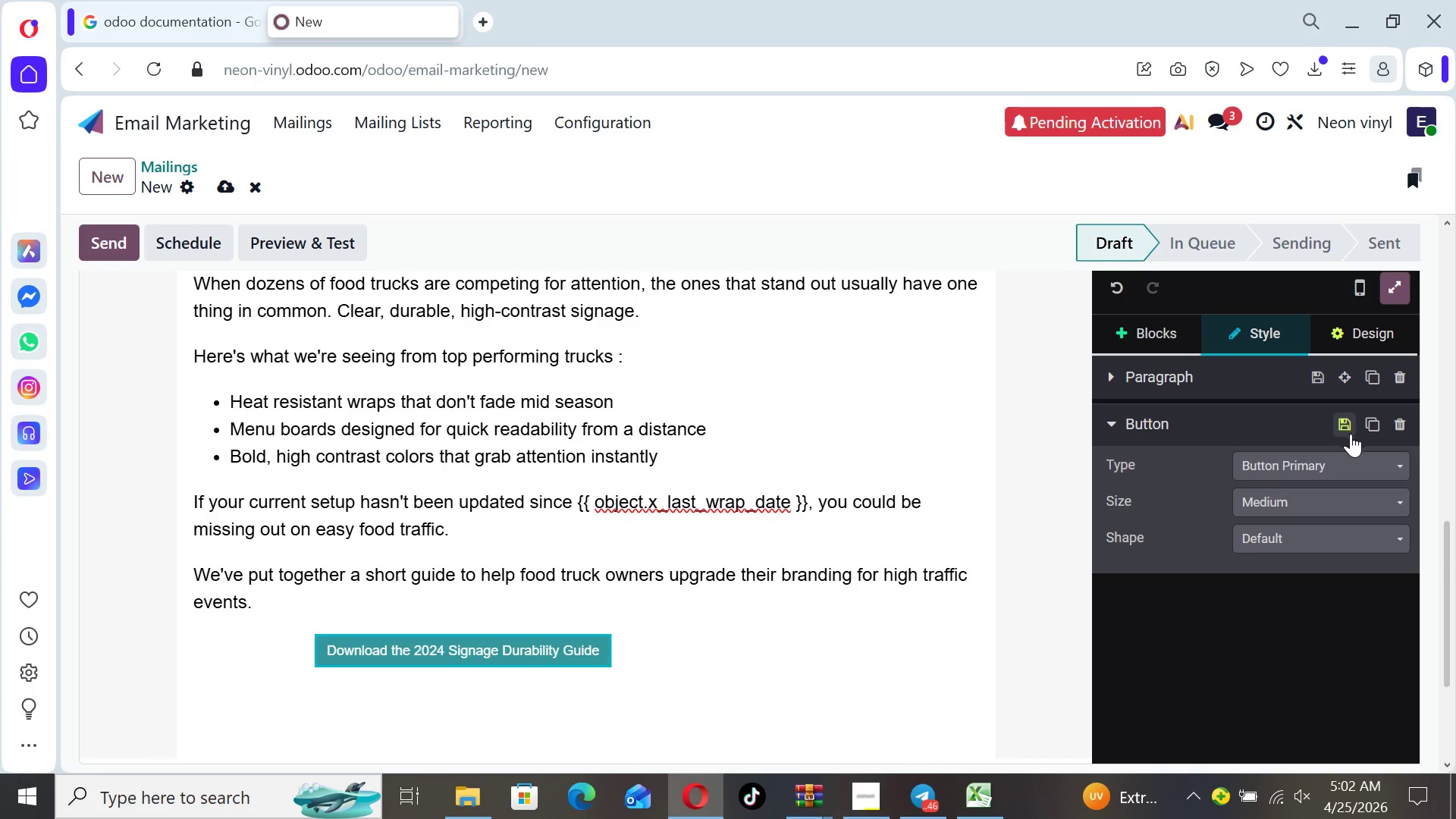 
left_click([1345, 494])
 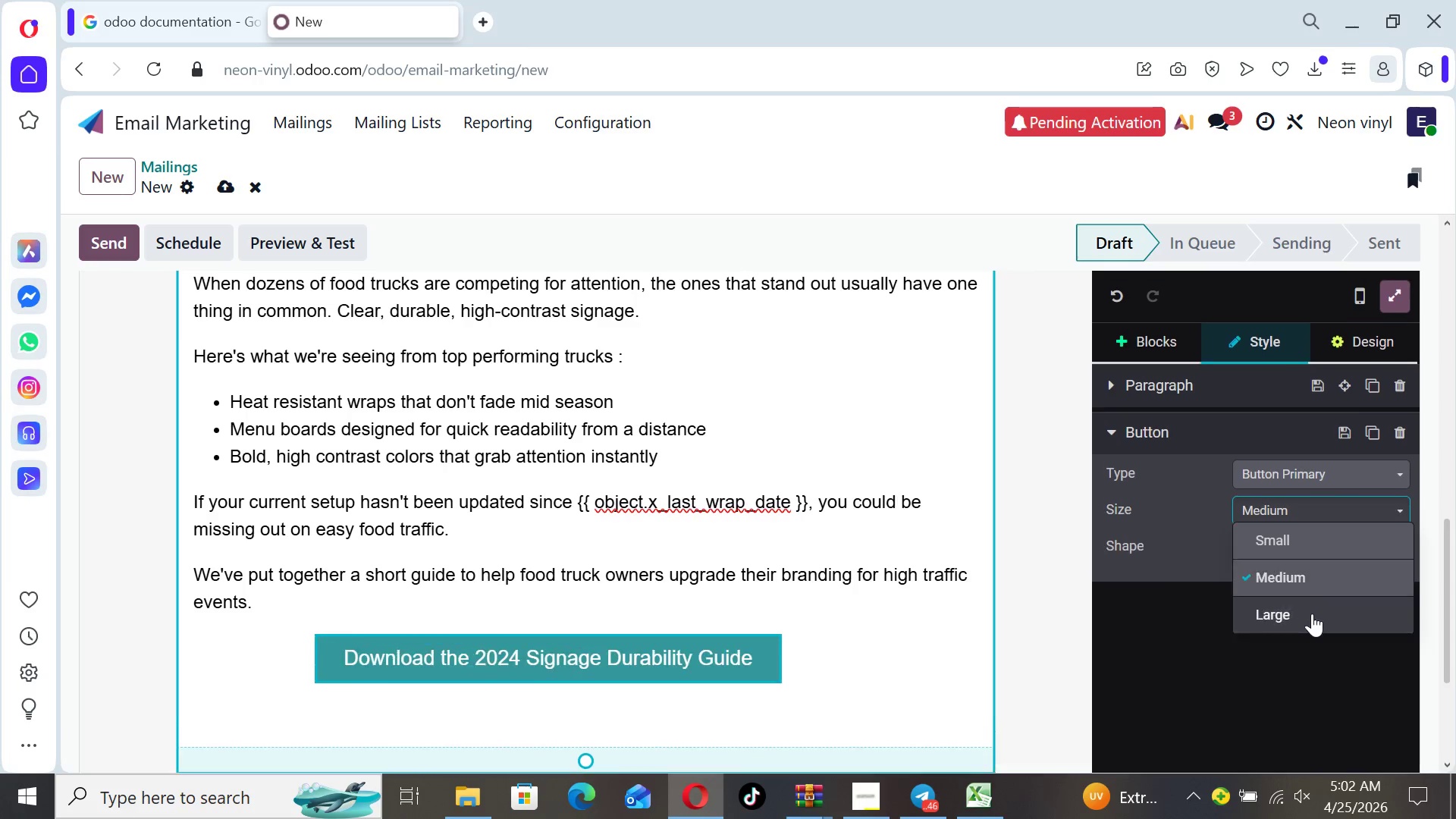 
left_click([1313, 611])
 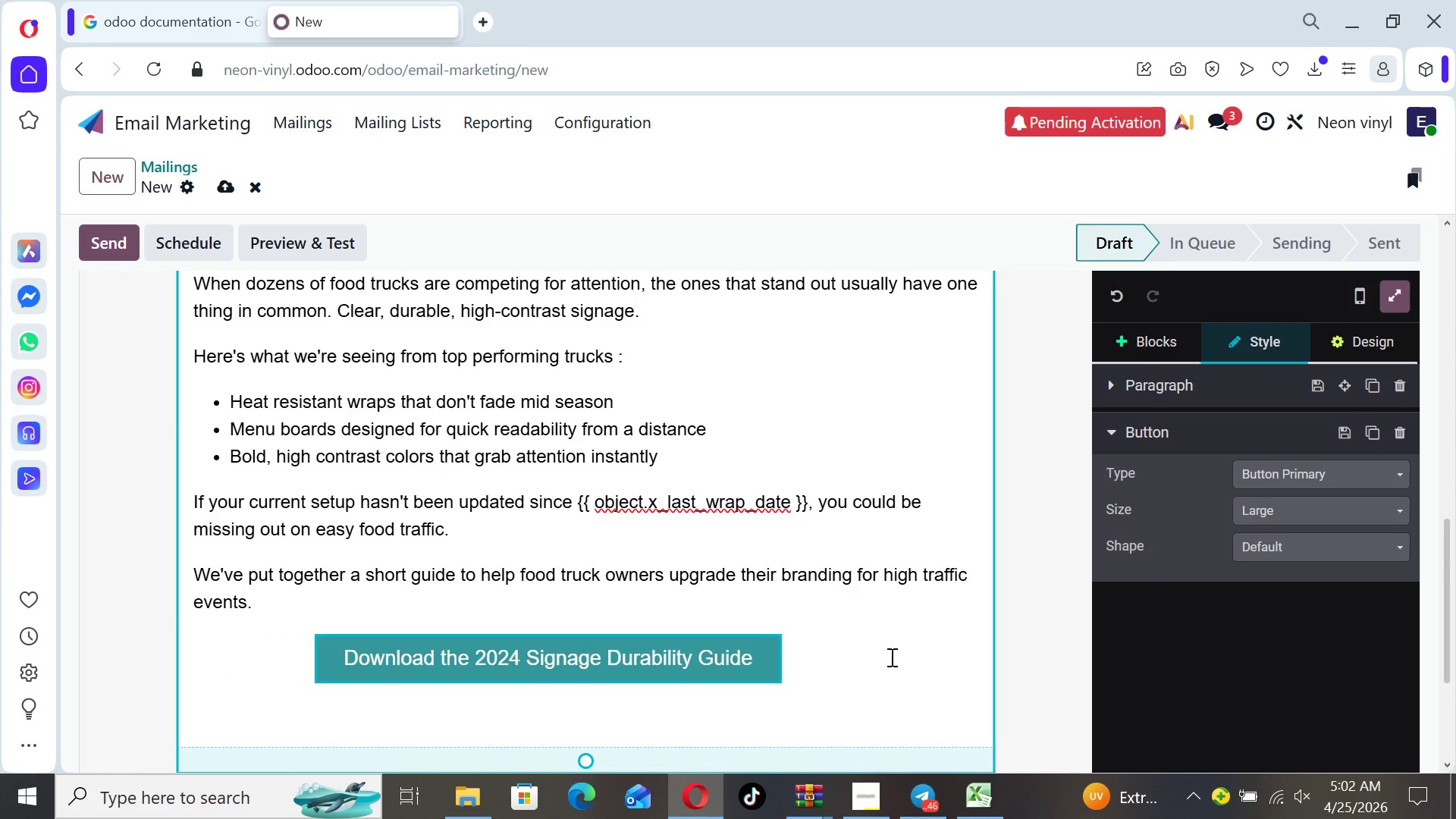 
left_click([890, 657])
 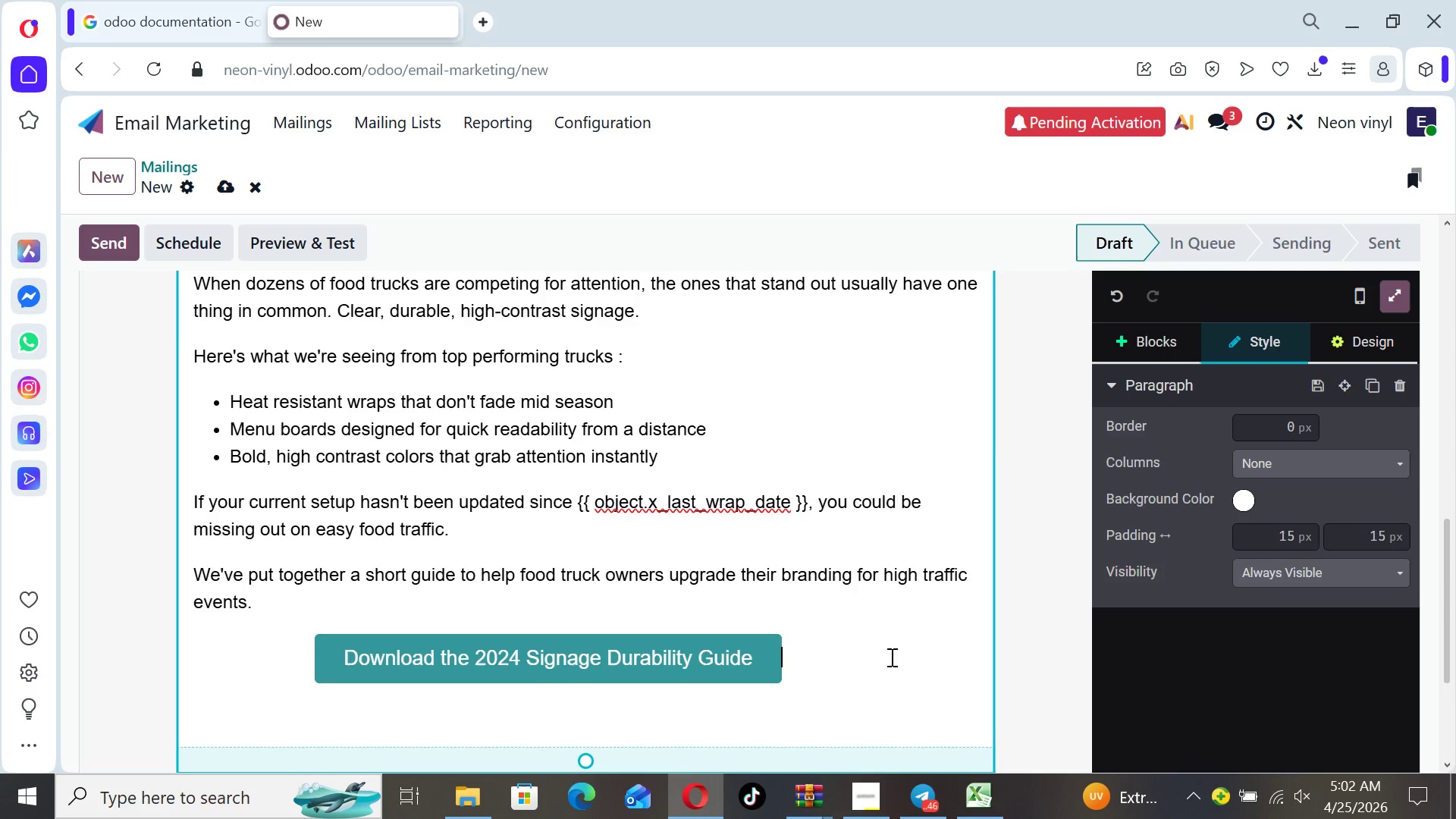 
key(Enter)
 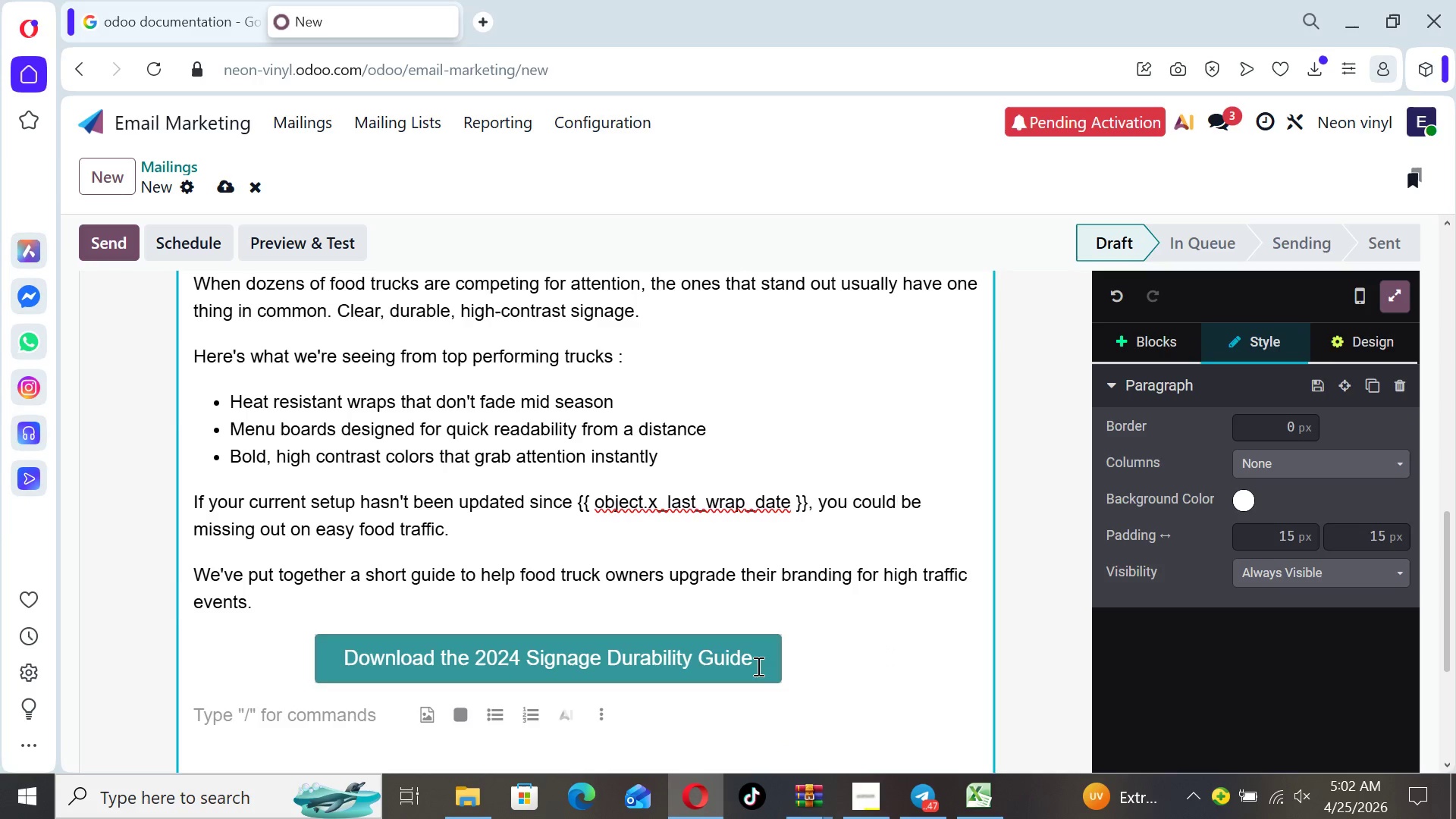 
left_click([1362, 345])
 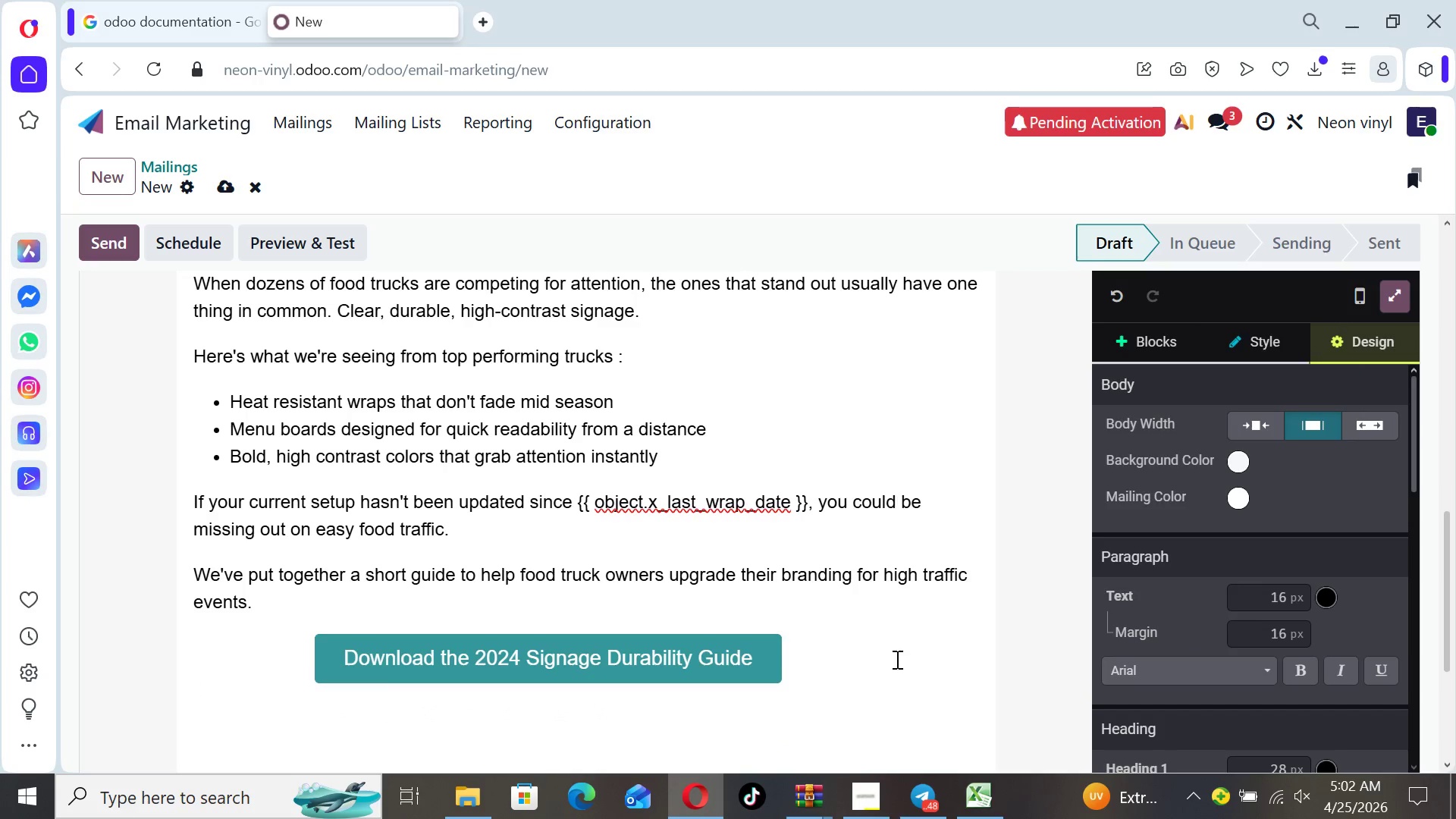 
left_click([846, 676])
 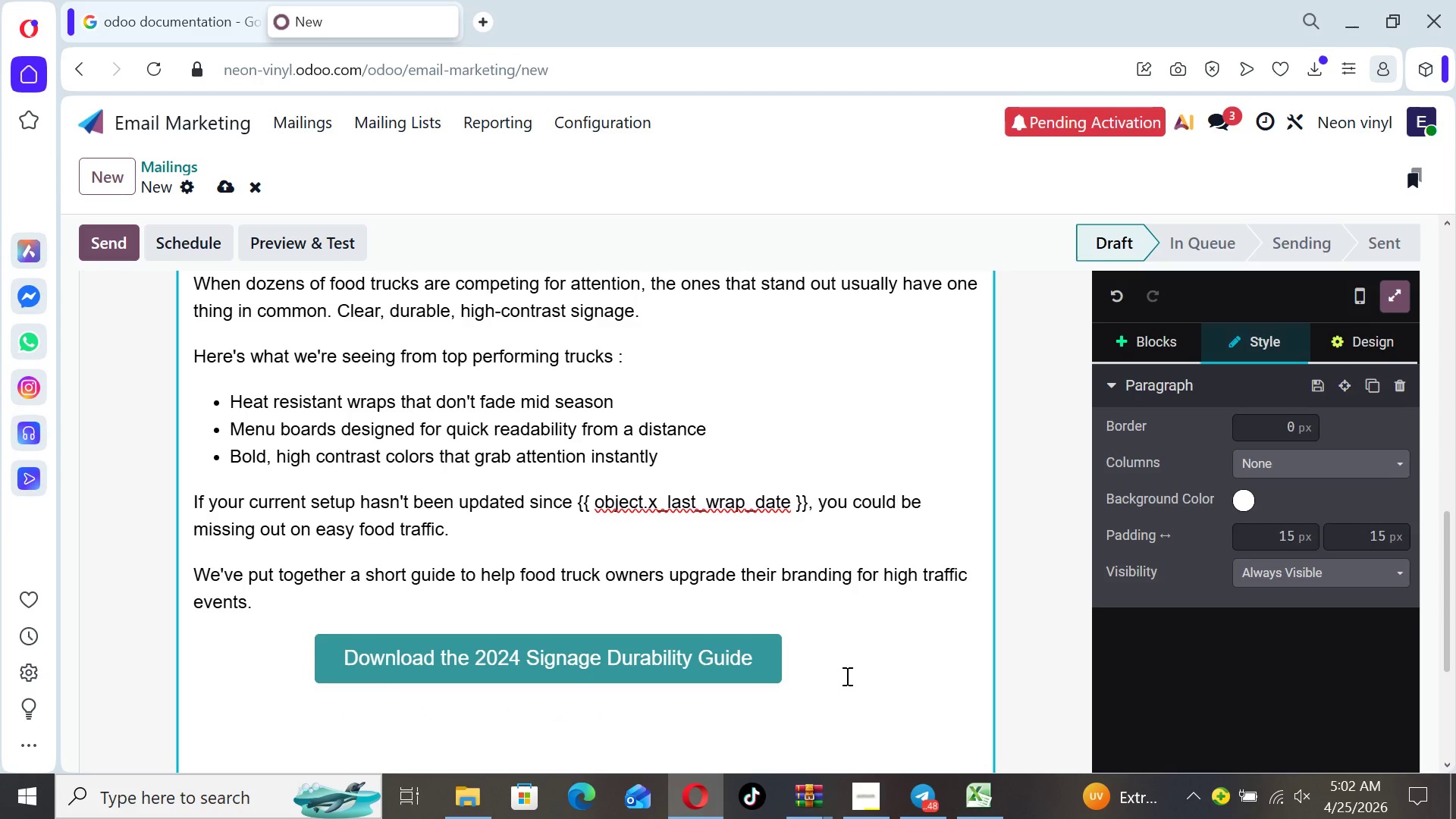 
key(Enter)
 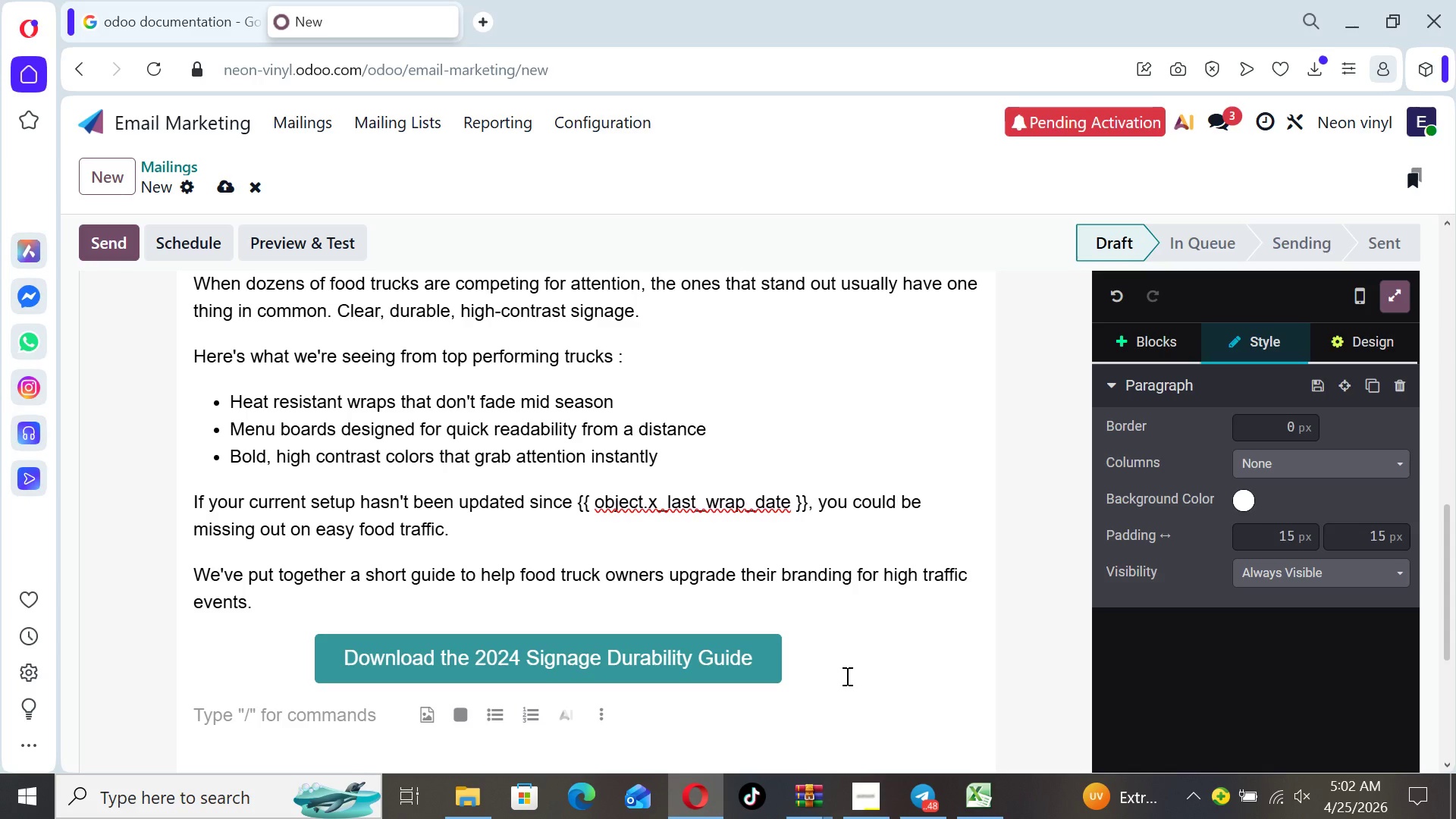 
type(It's aquick)
 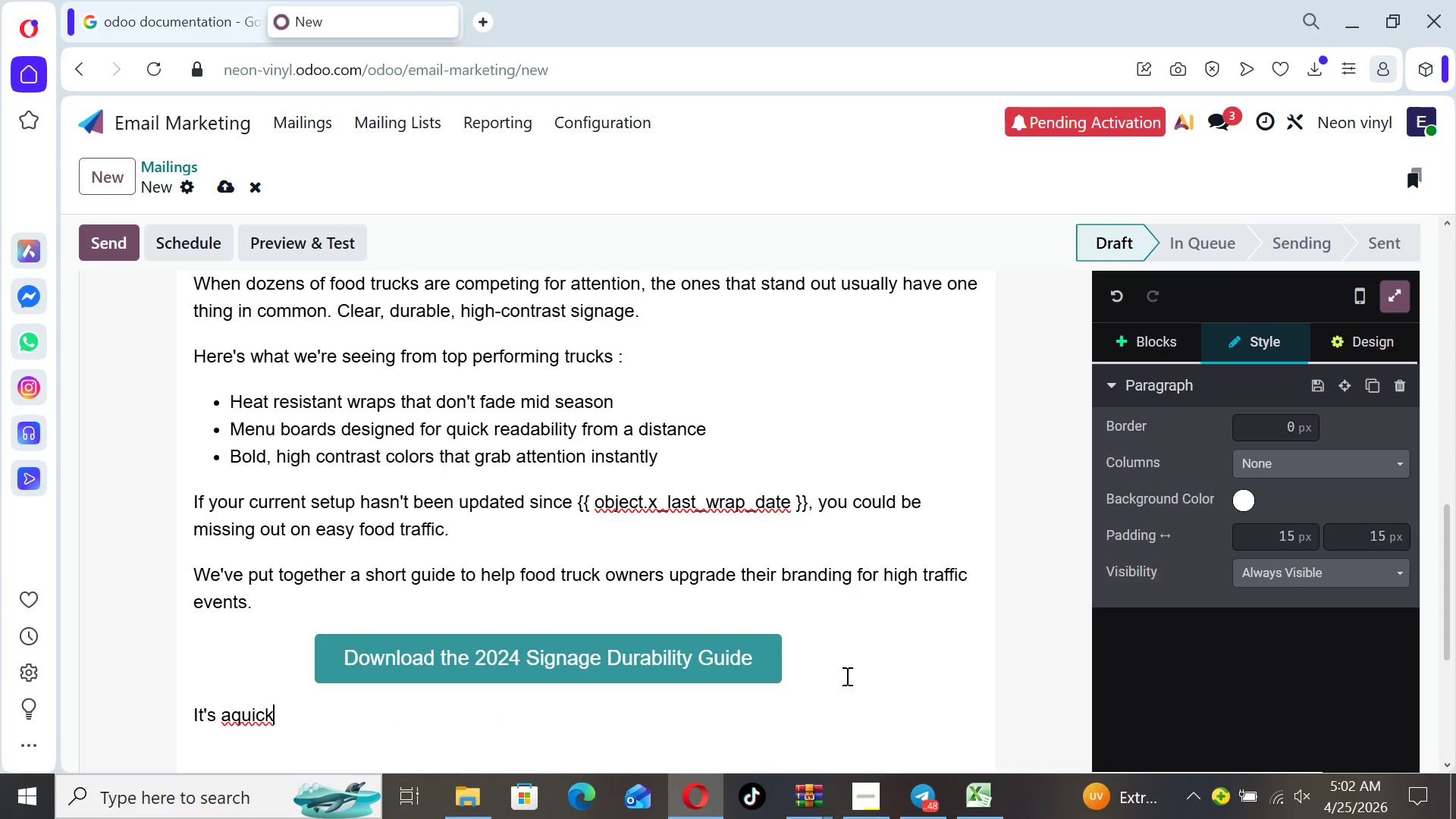 
key(ArrowLeft)
 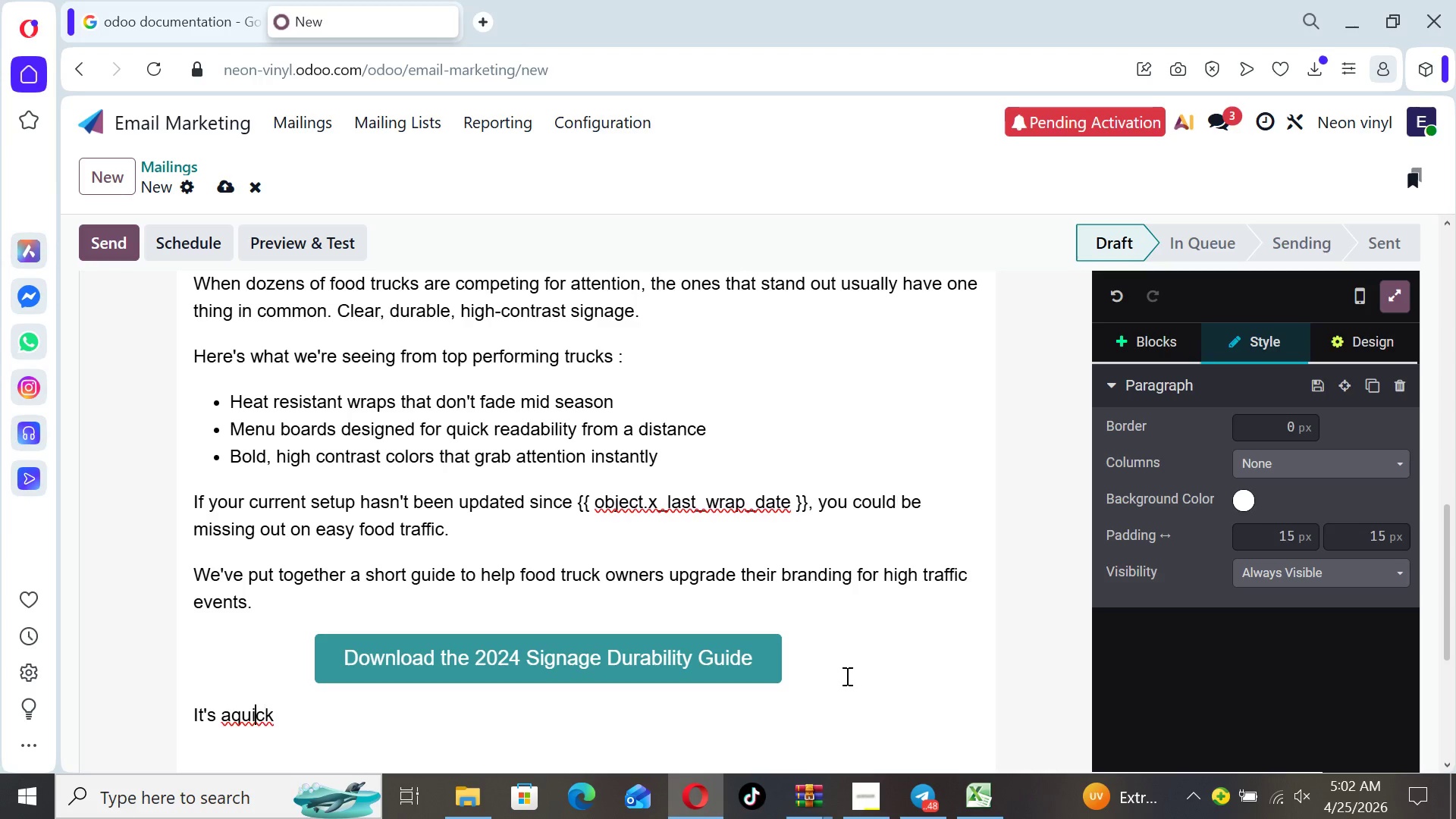 
key(ArrowLeft)
 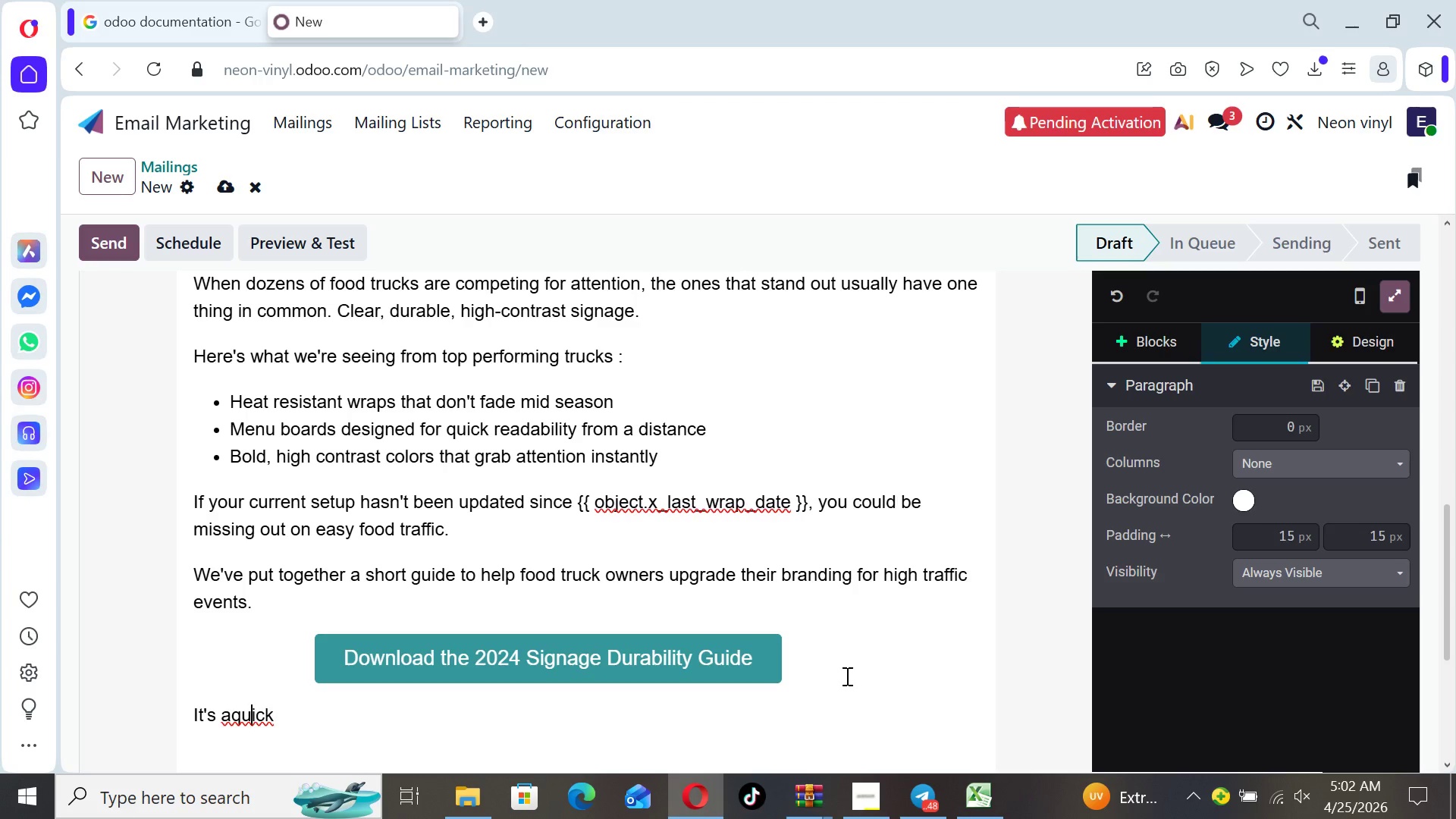 
key(ArrowLeft)
 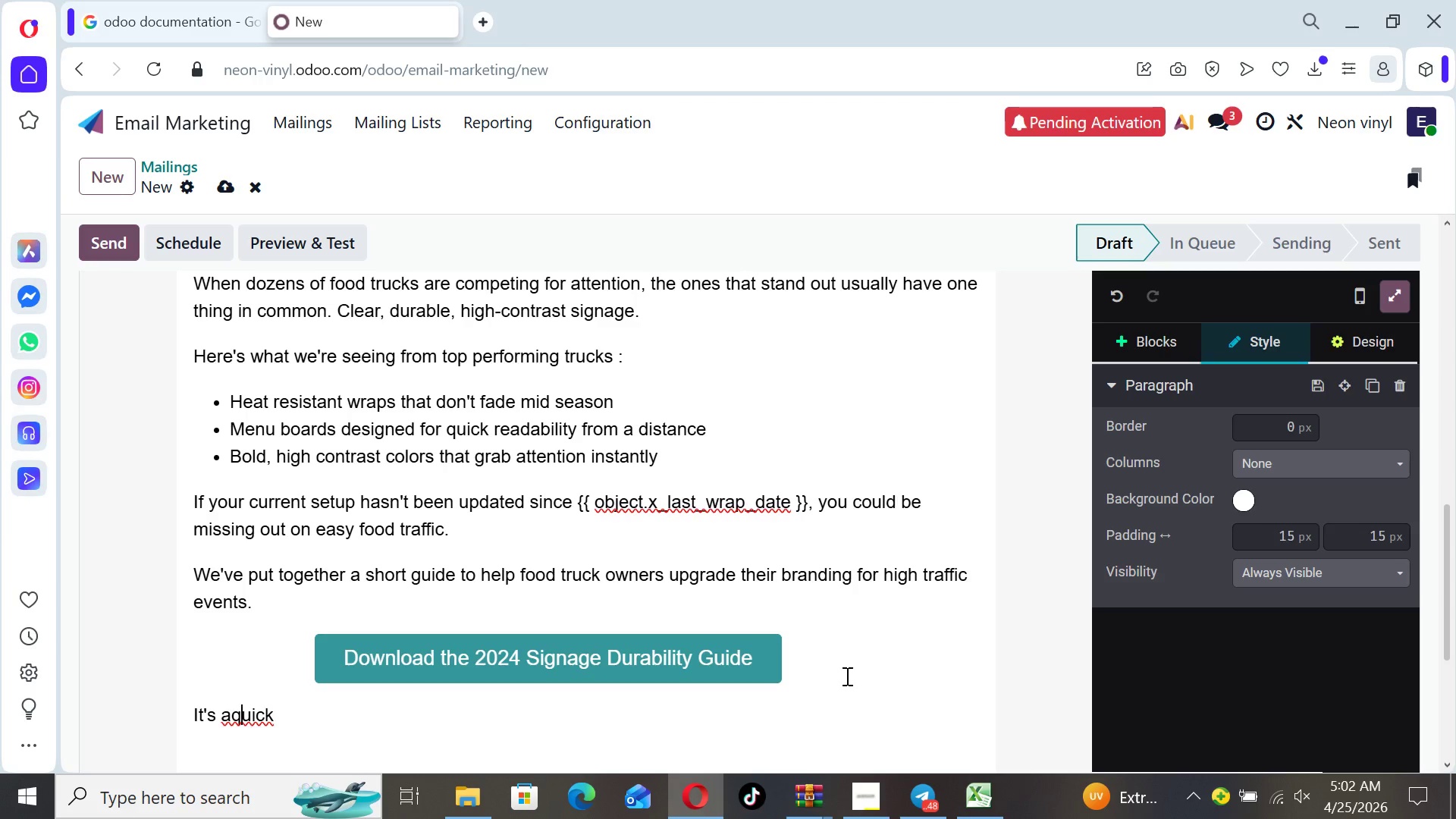 
key(ArrowLeft)
 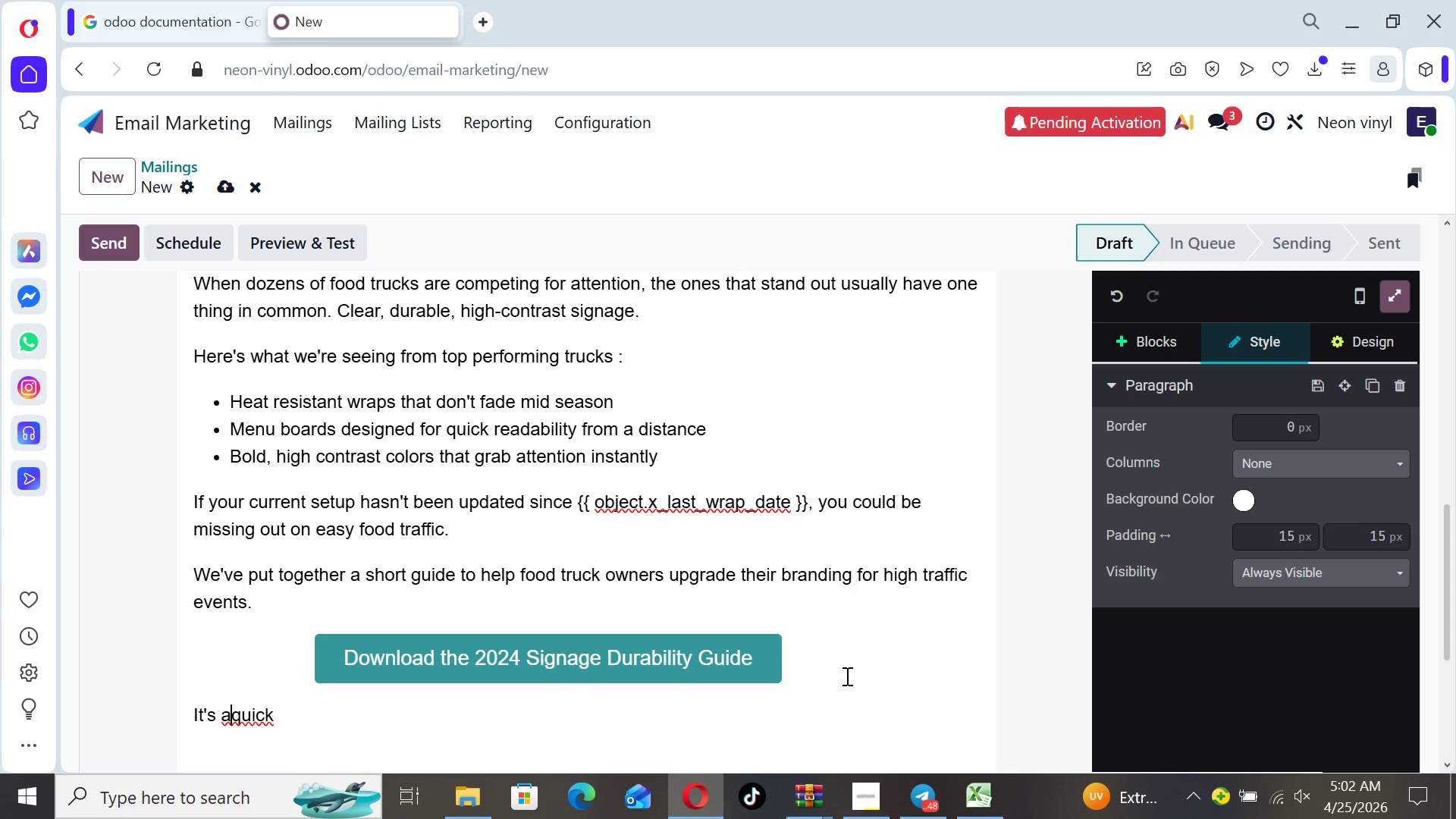 
key(ArrowLeft)
 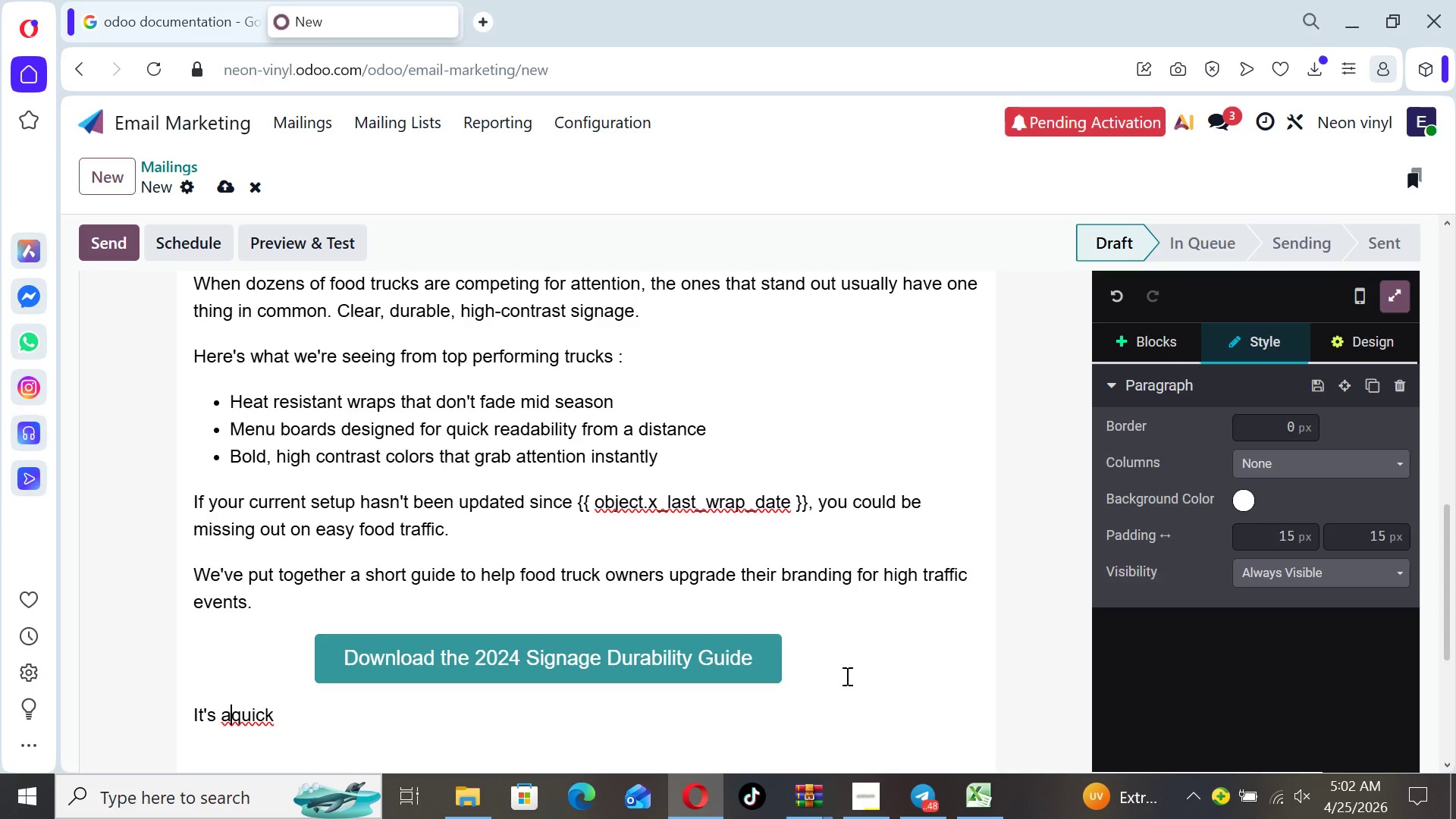 
key(Space)
 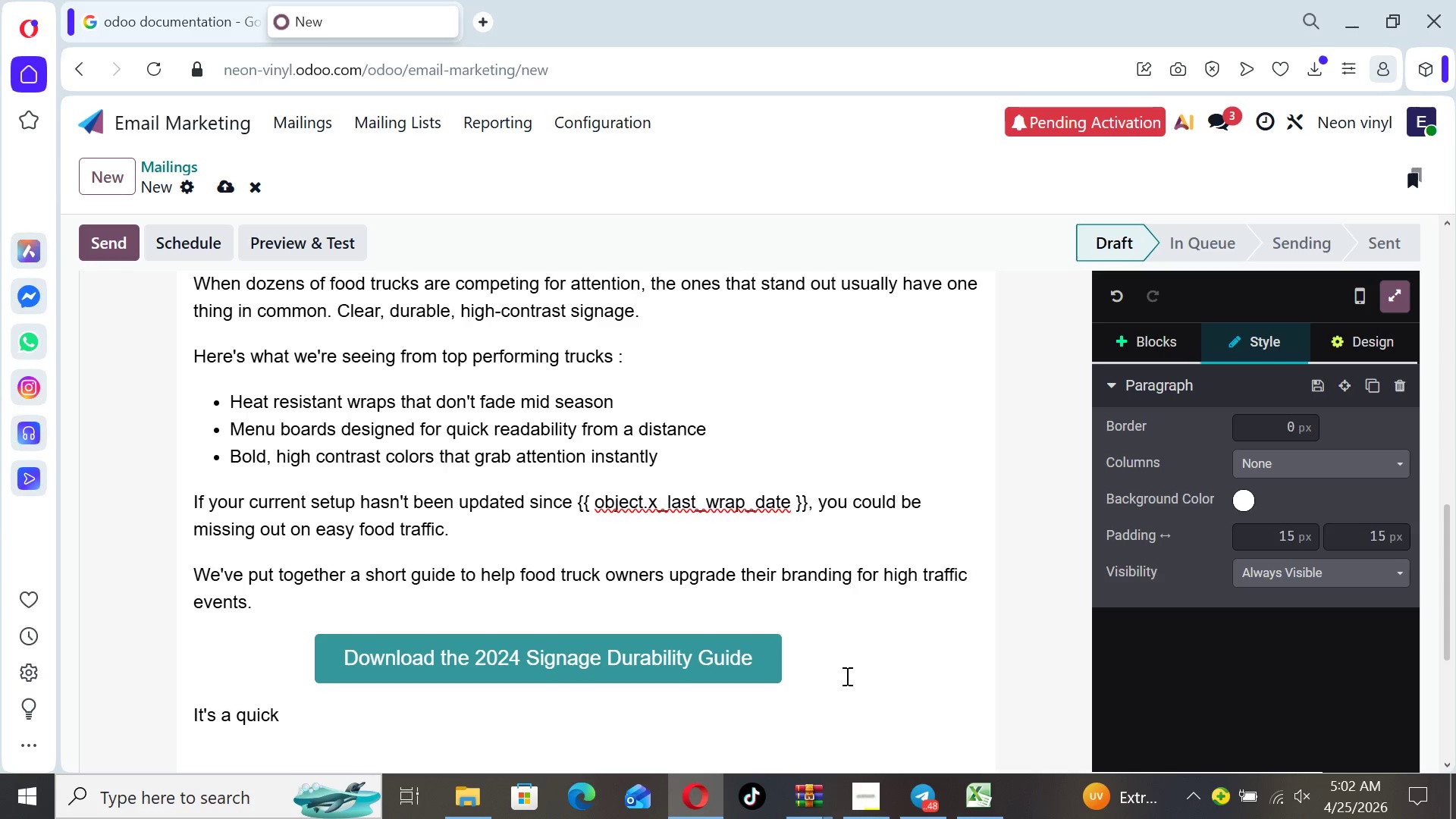 
key(ArrowRight)
 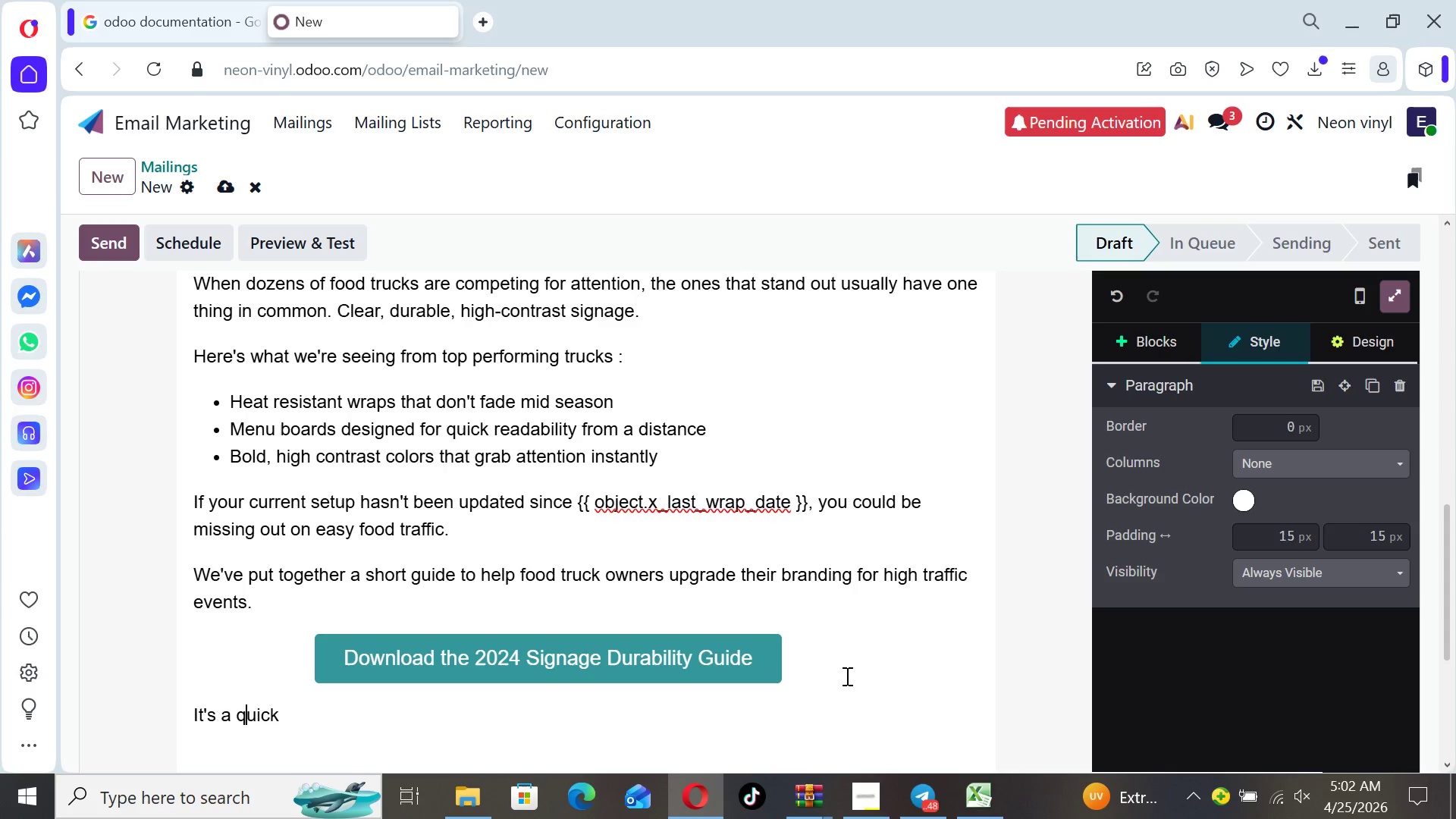 
hold_key(key=ArrowRight, duration=0.55)
 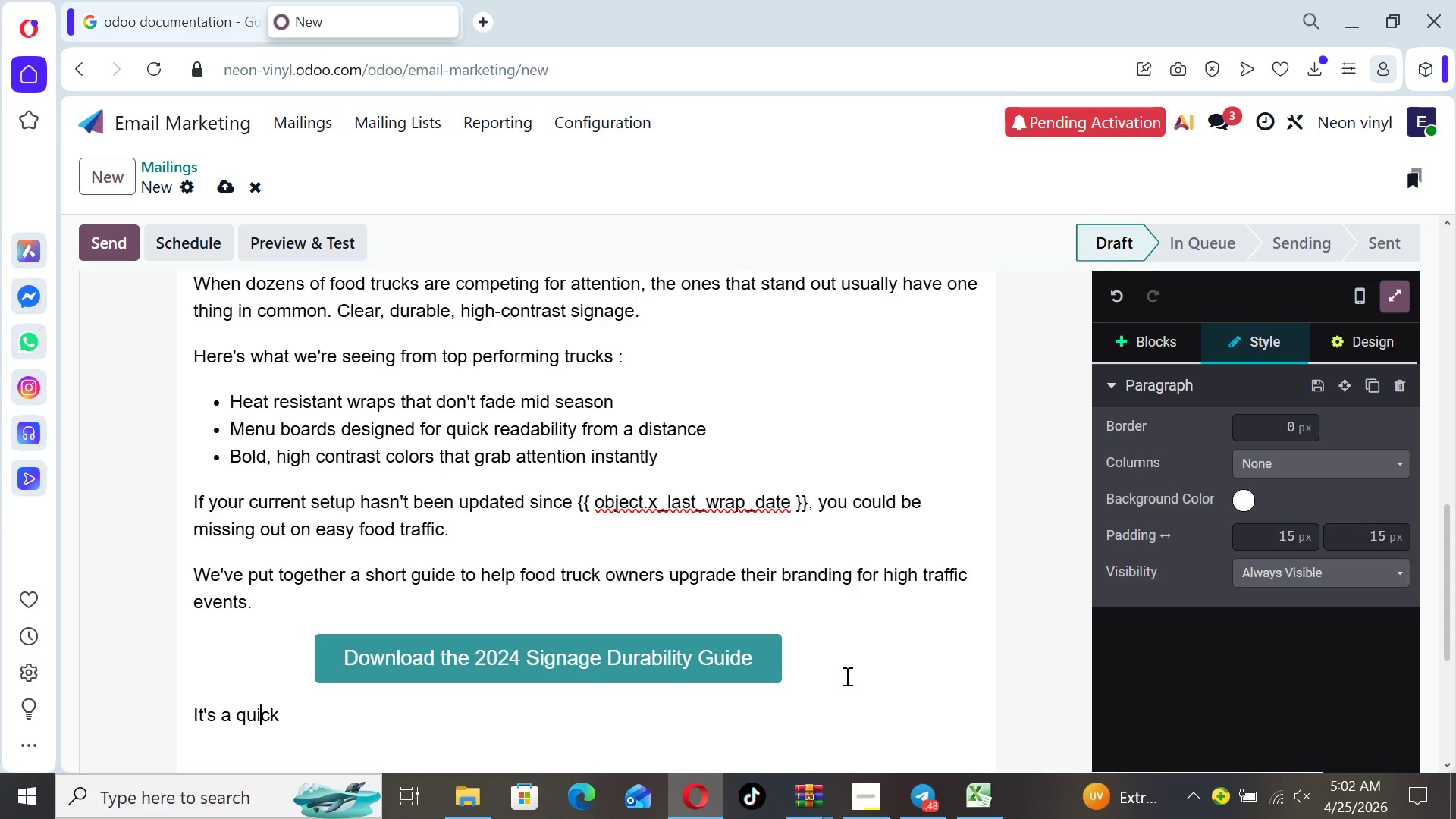 
key(ArrowRight)
 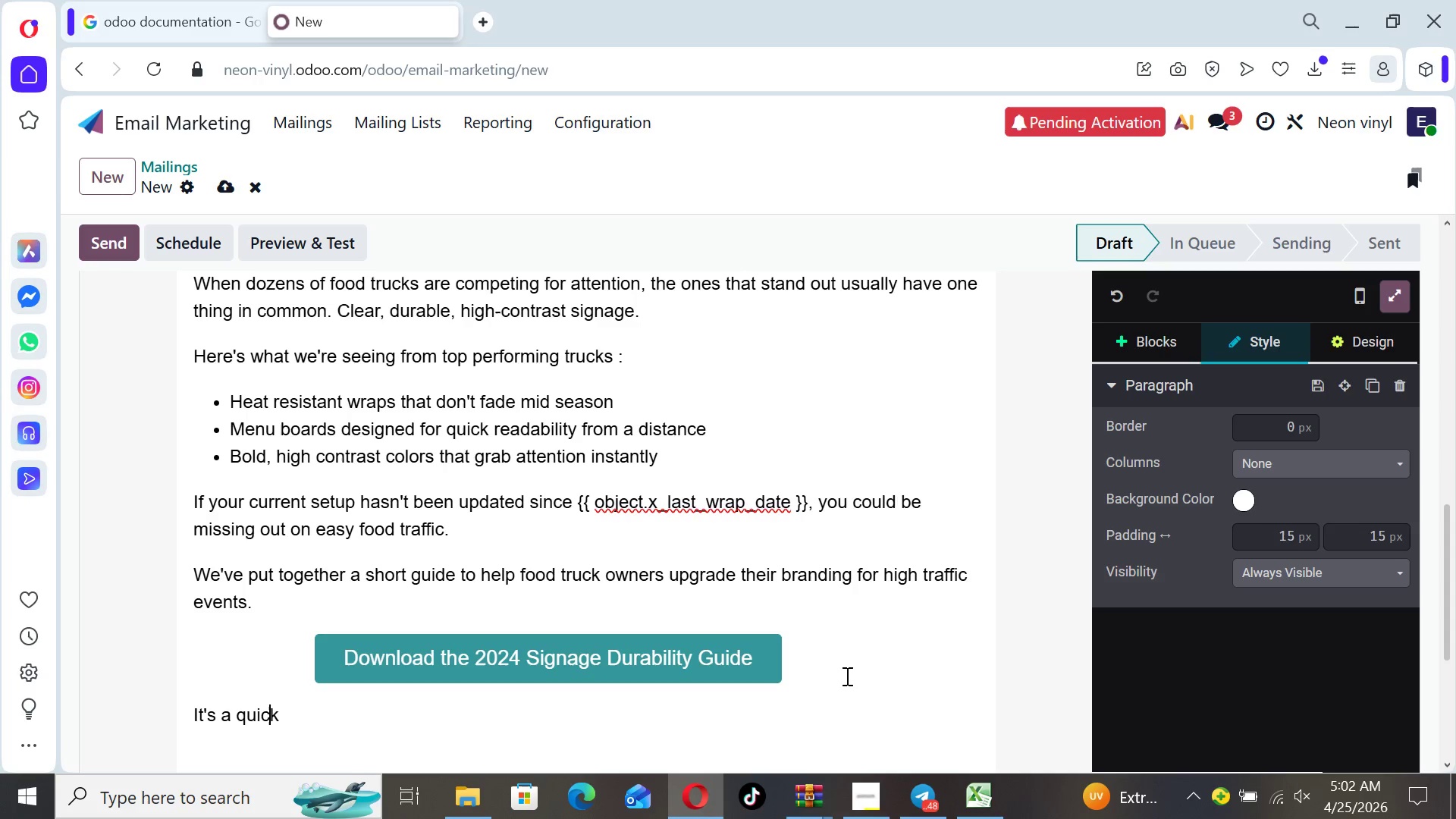 
key(ArrowRight)
 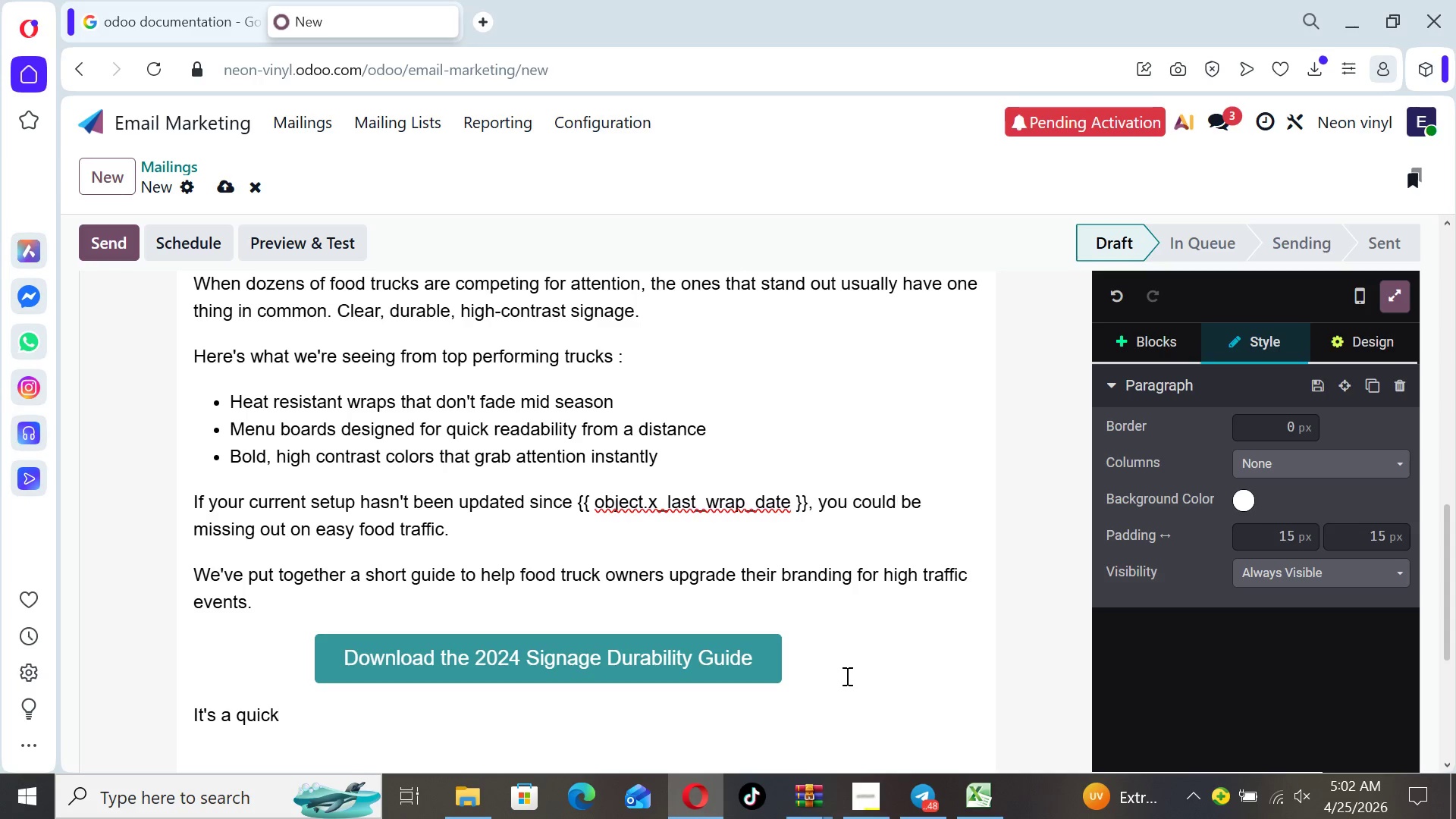 
type( read and could a)
key(Backspace)
type(mak )
key(Backspace)
type(e a big differencein your)
 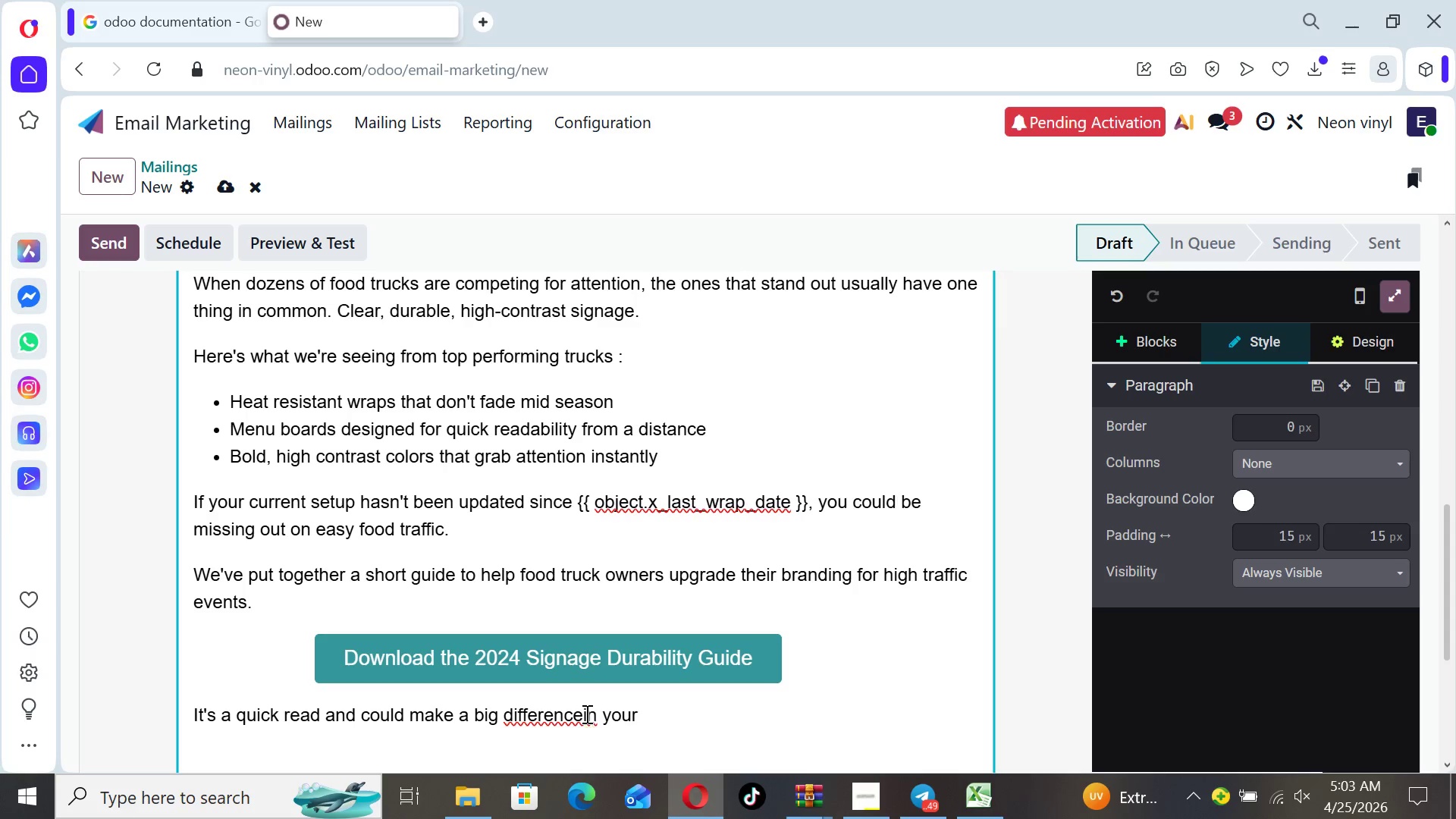 
left_click([580, 714])
 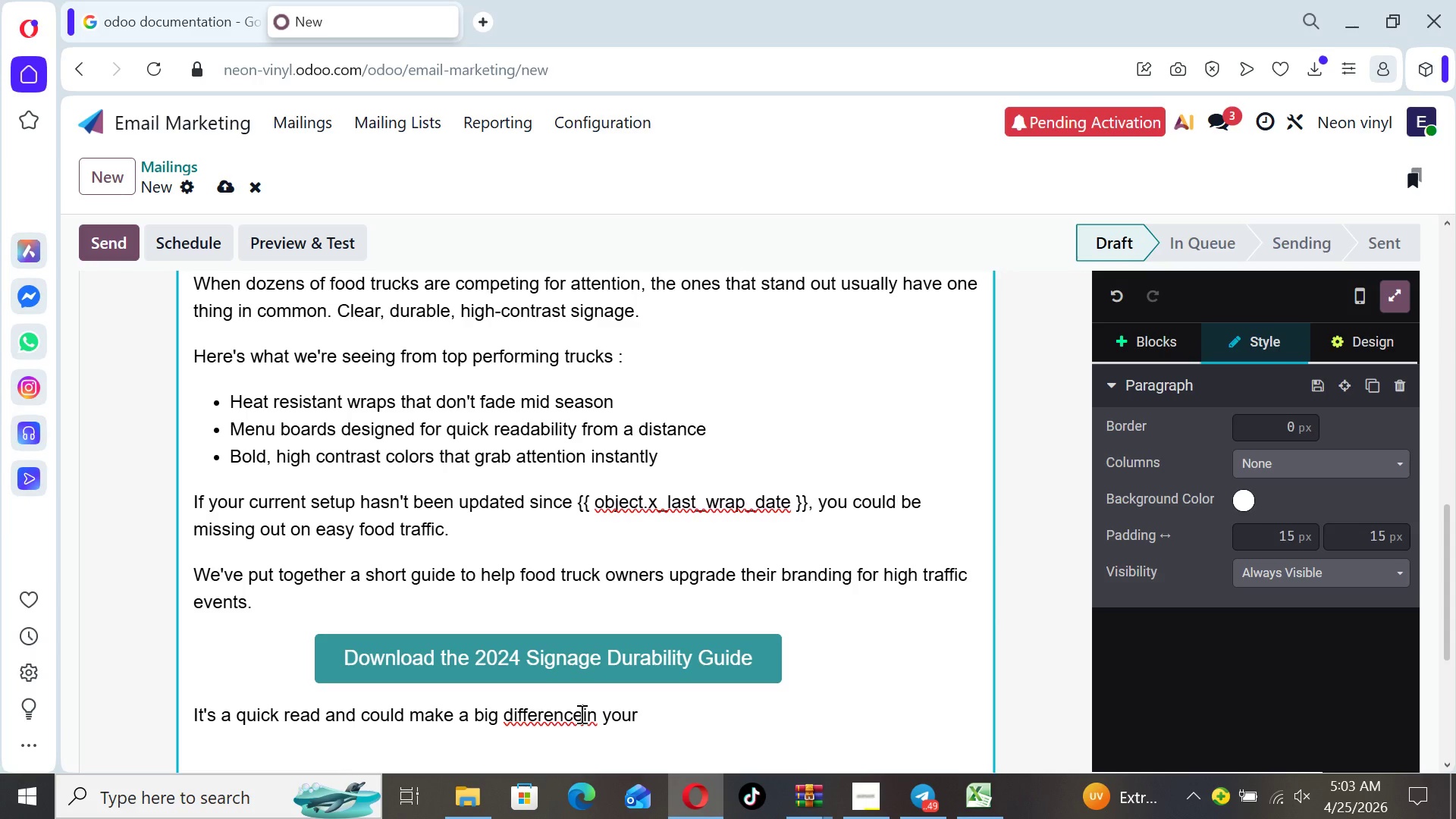 
key(Space)
 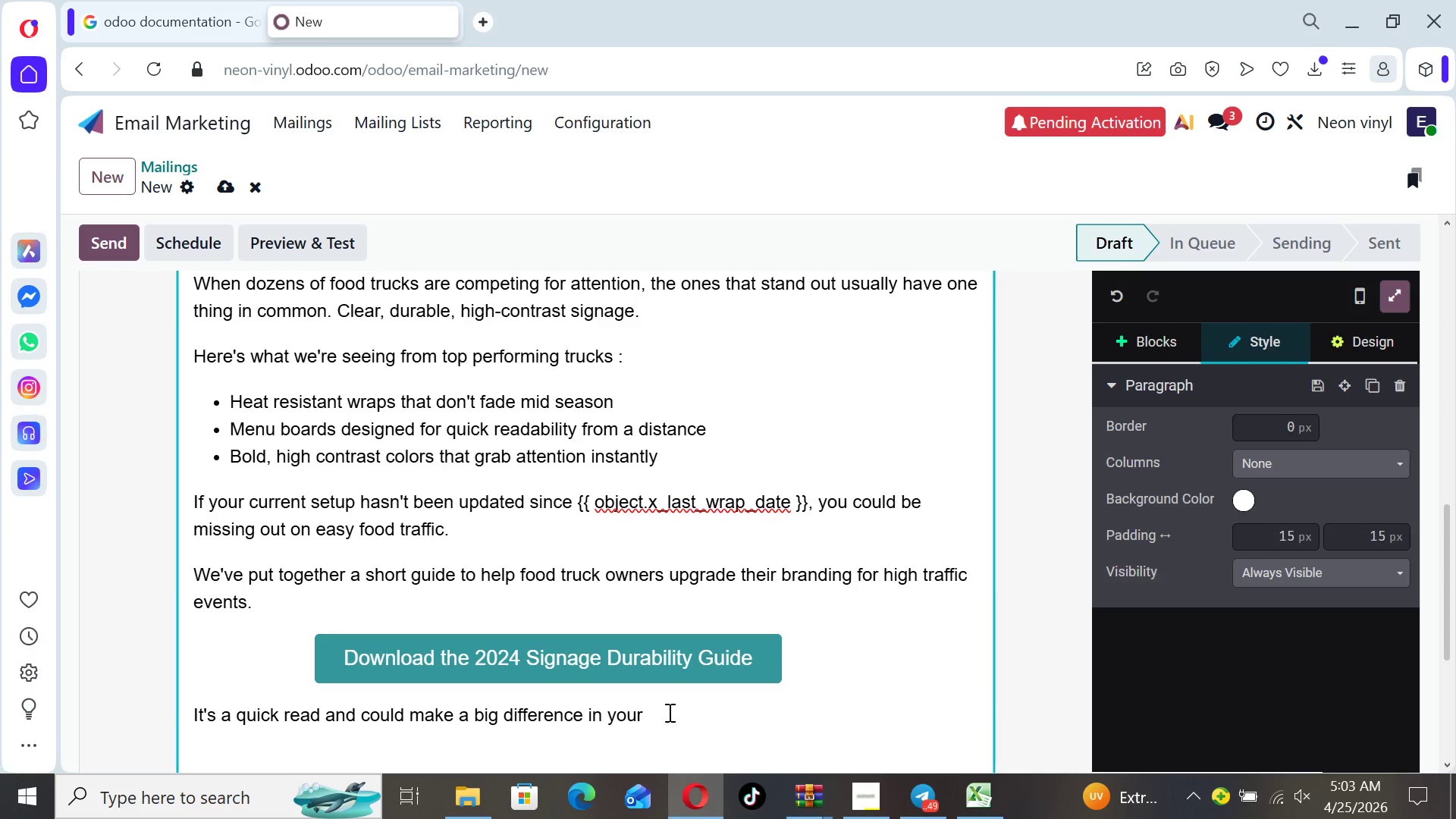 
left_click([667, 711])
 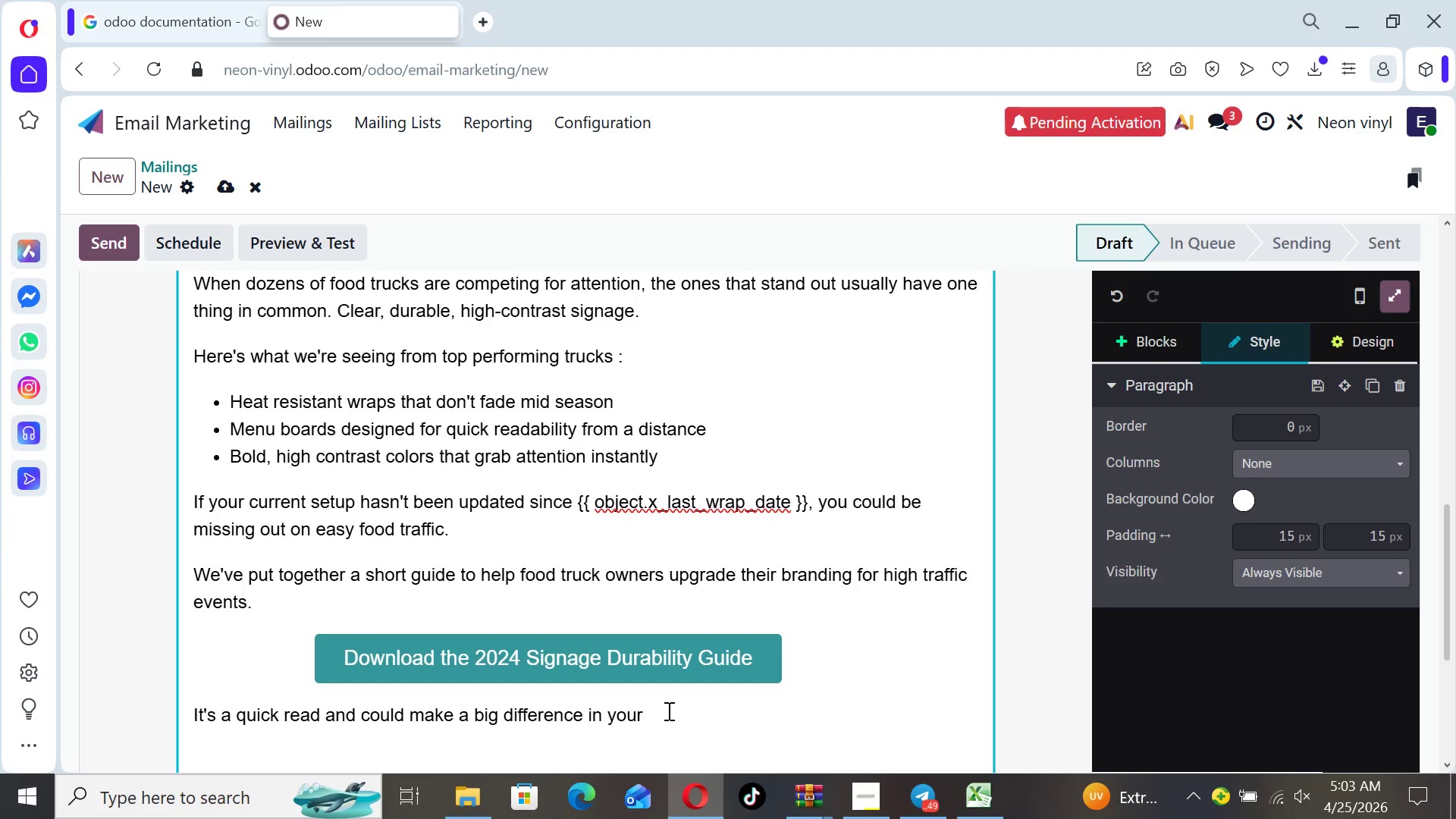 
key(Space)
 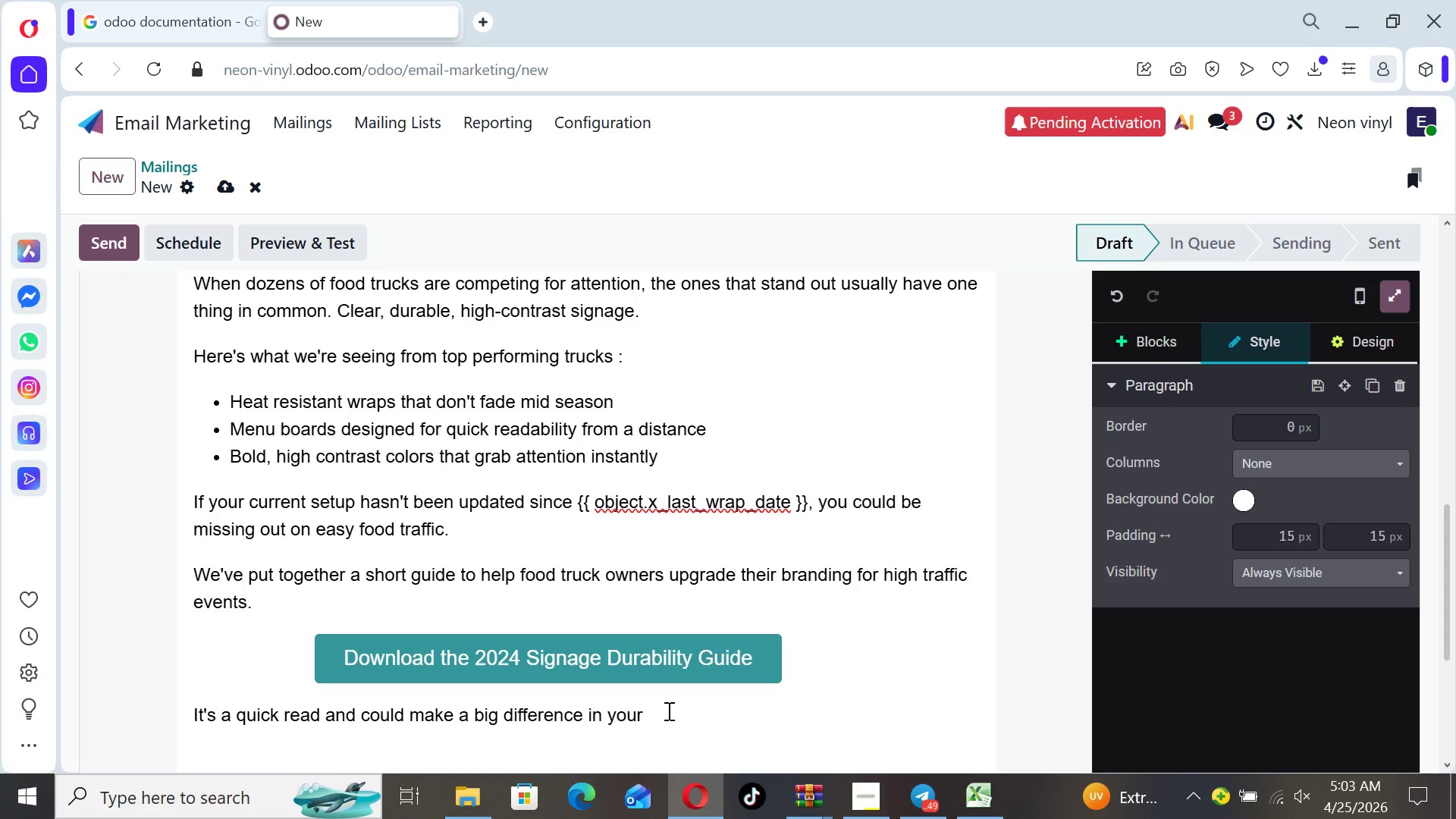 
type(sales this season)
 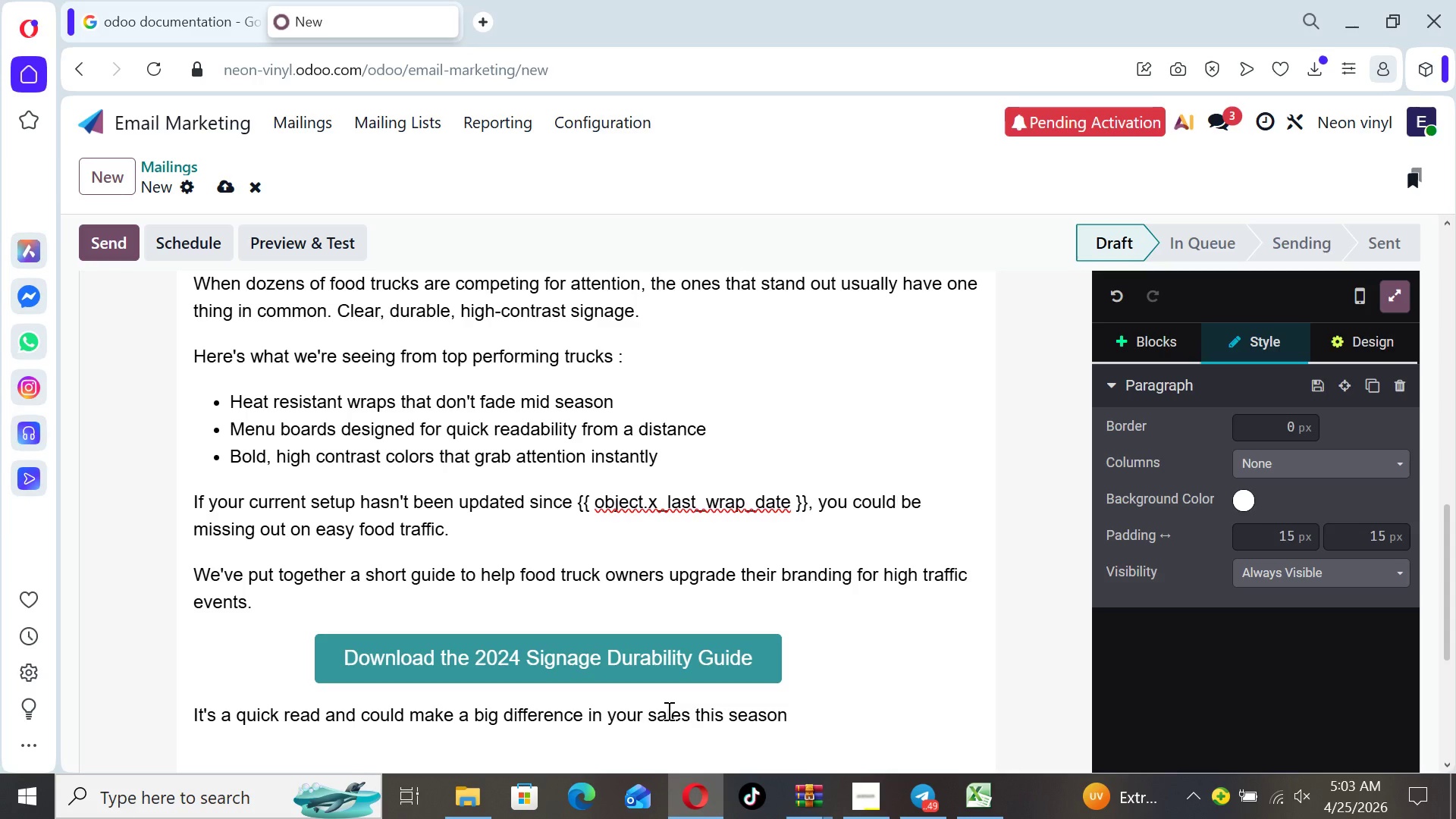 
key(Enter)
 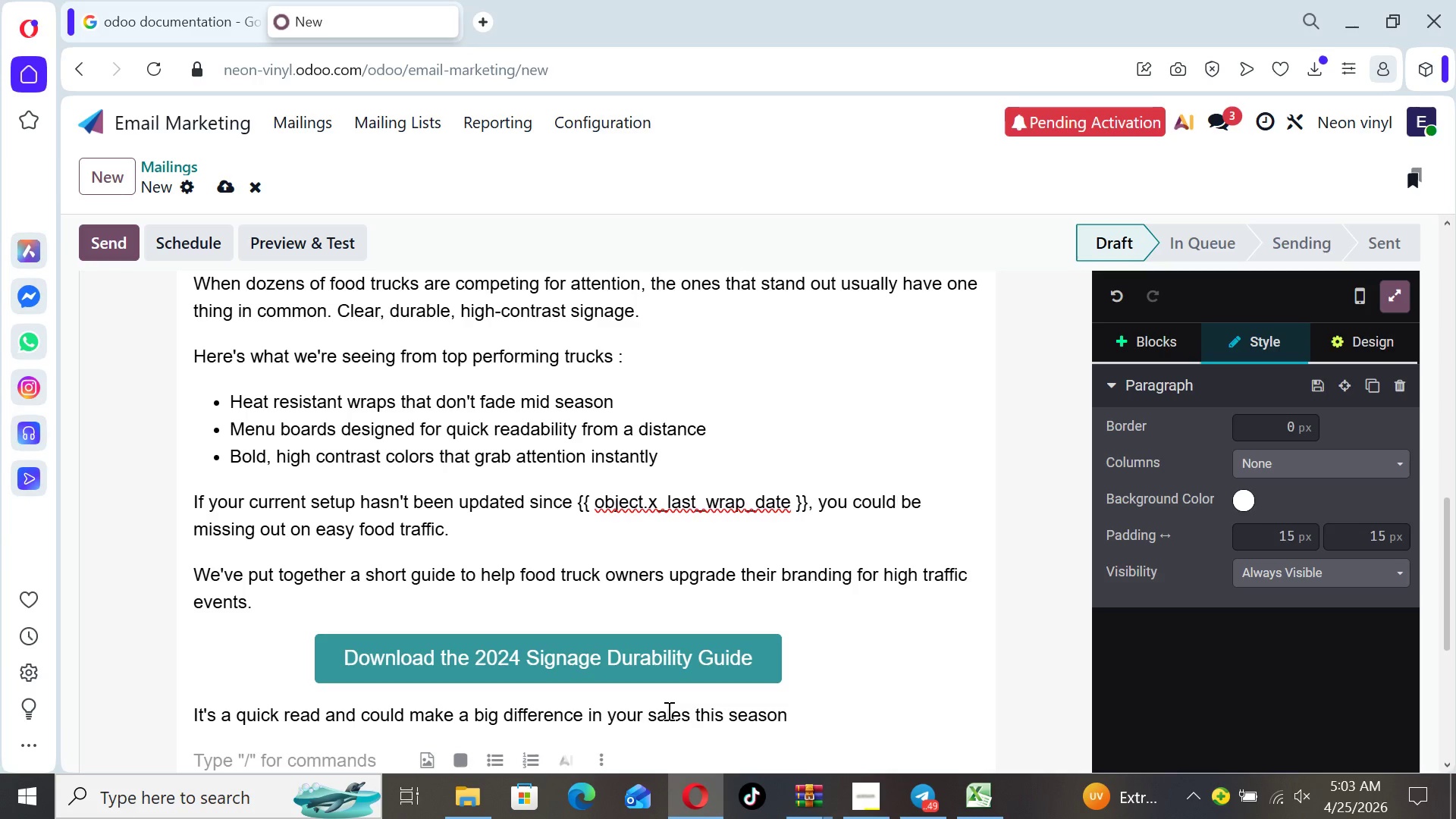 
type(Let)
 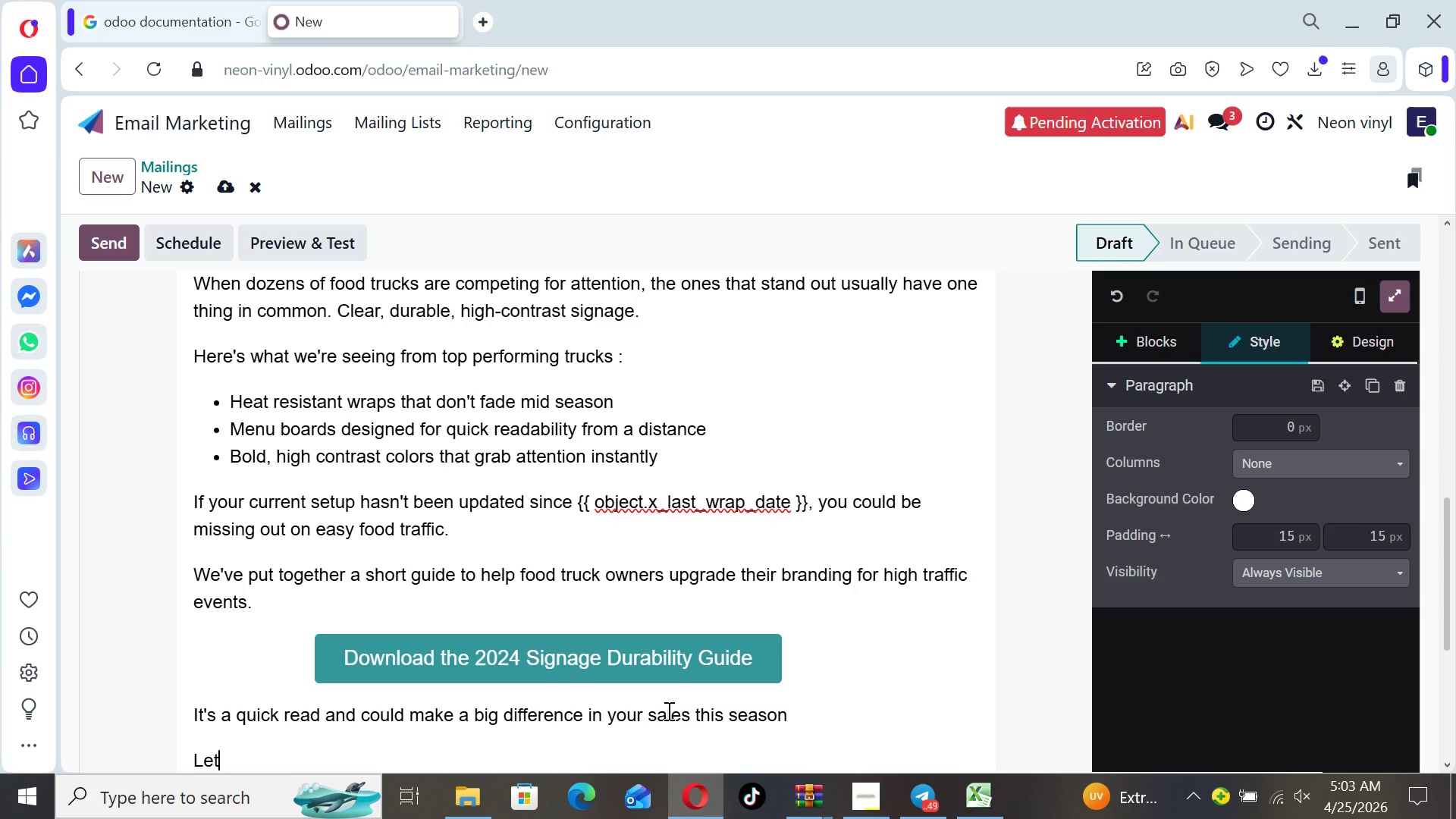 
type('s know )
 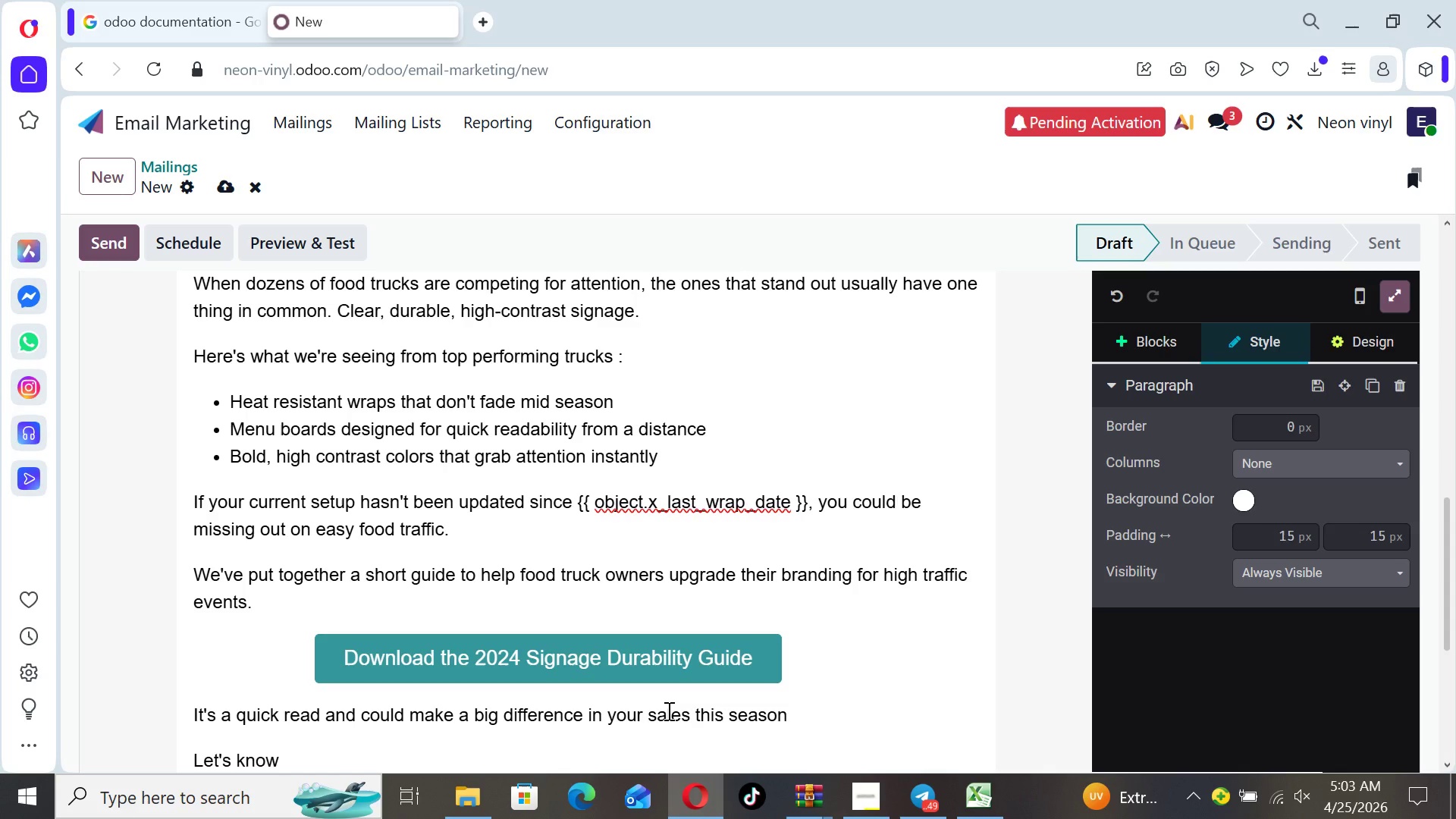 
type(If you would like personalized recommendation for {{ object.x_truck_name }}.)
 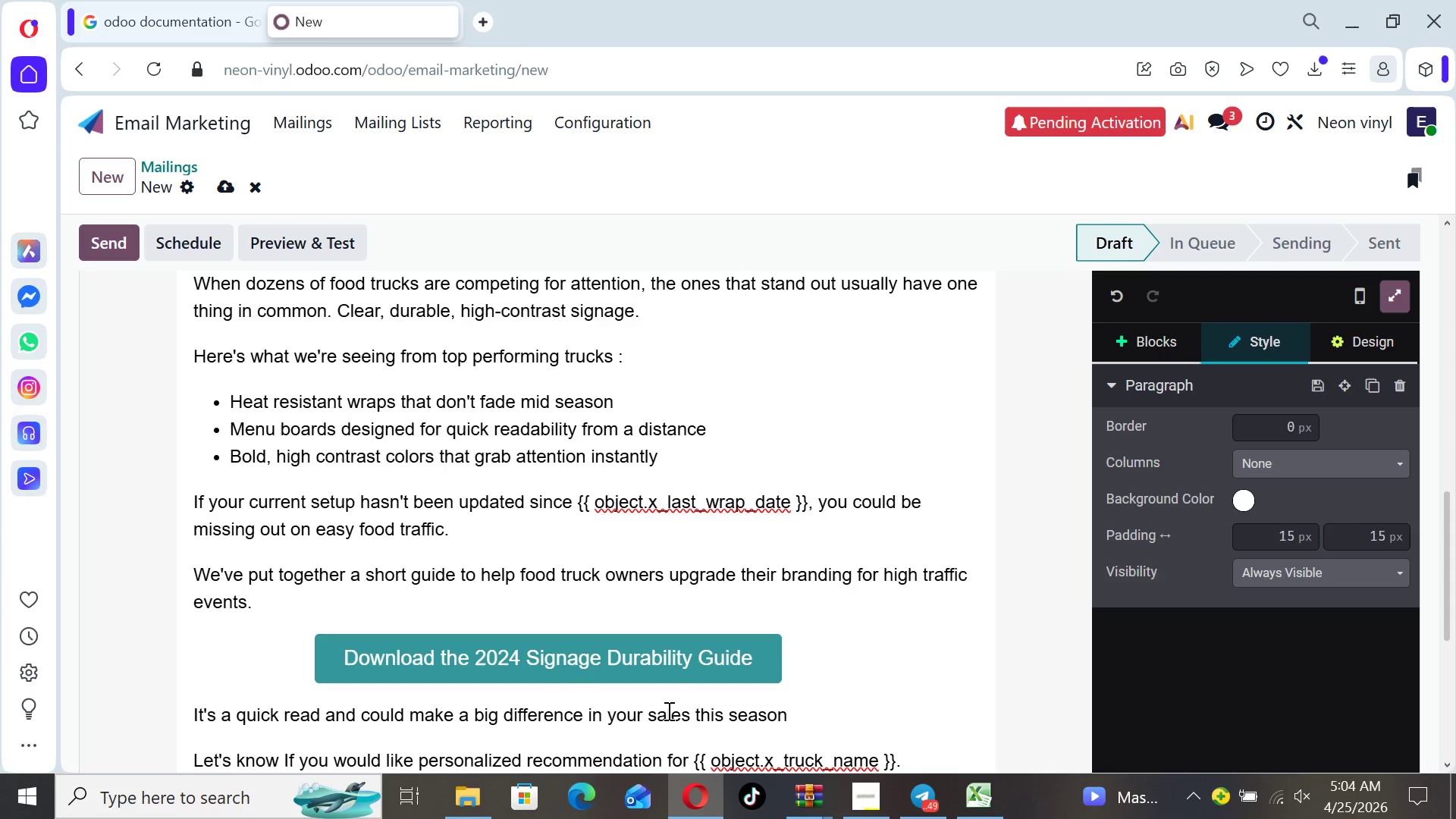 
 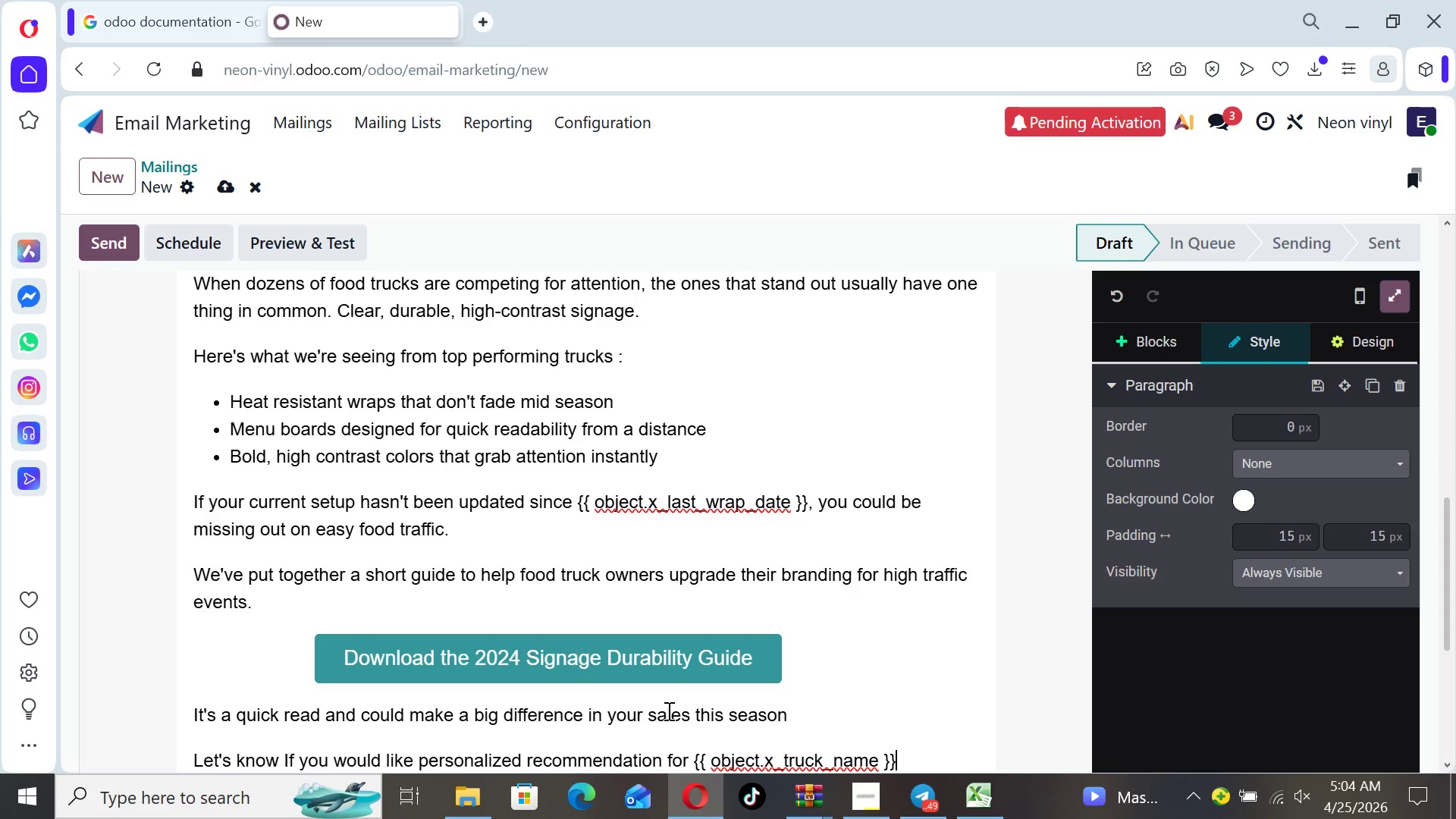 
key(Enter)
 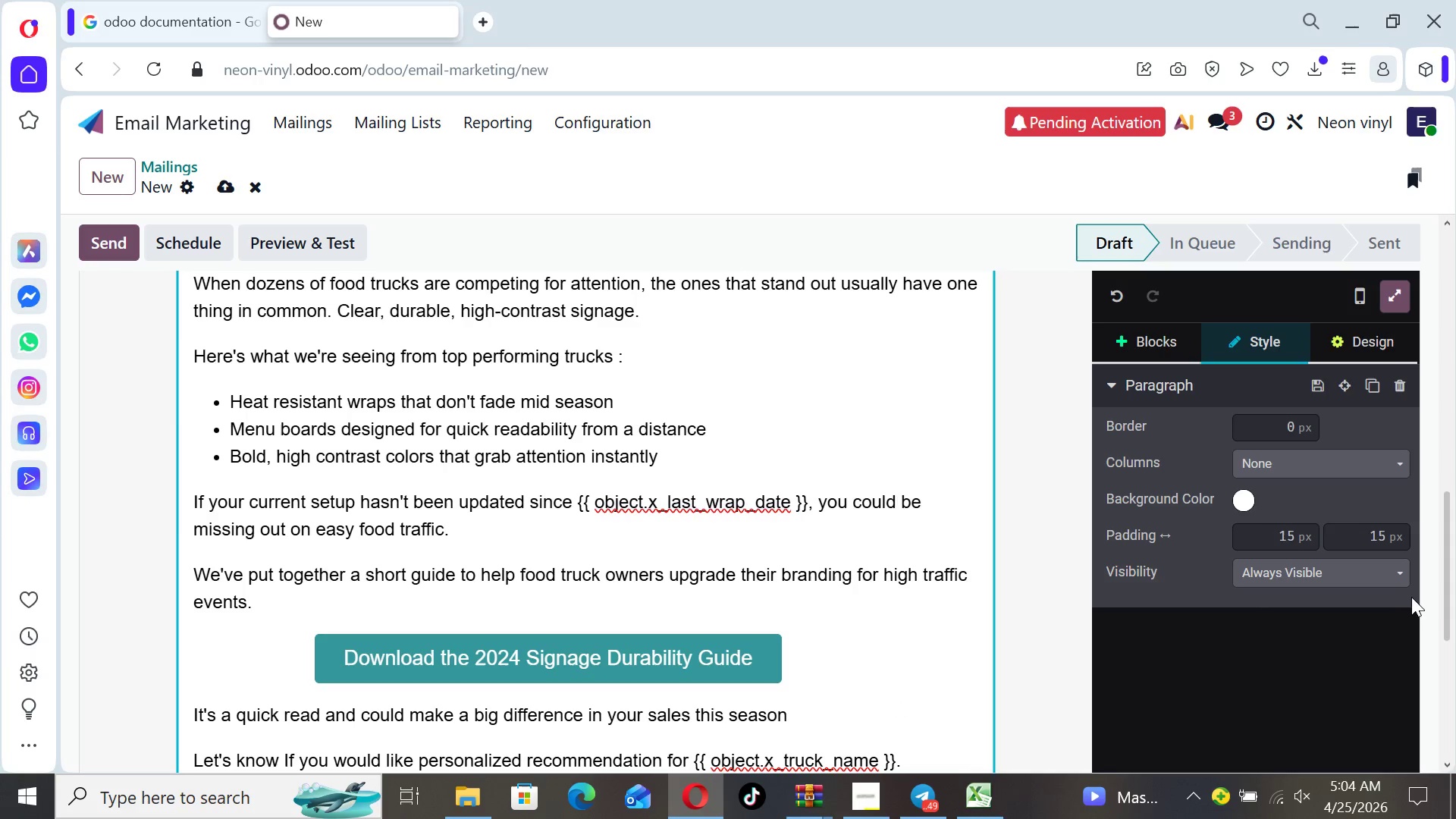 
left_click_drag(start_coordinate=[1447, 604], to_coordinate=[1440, 688])
 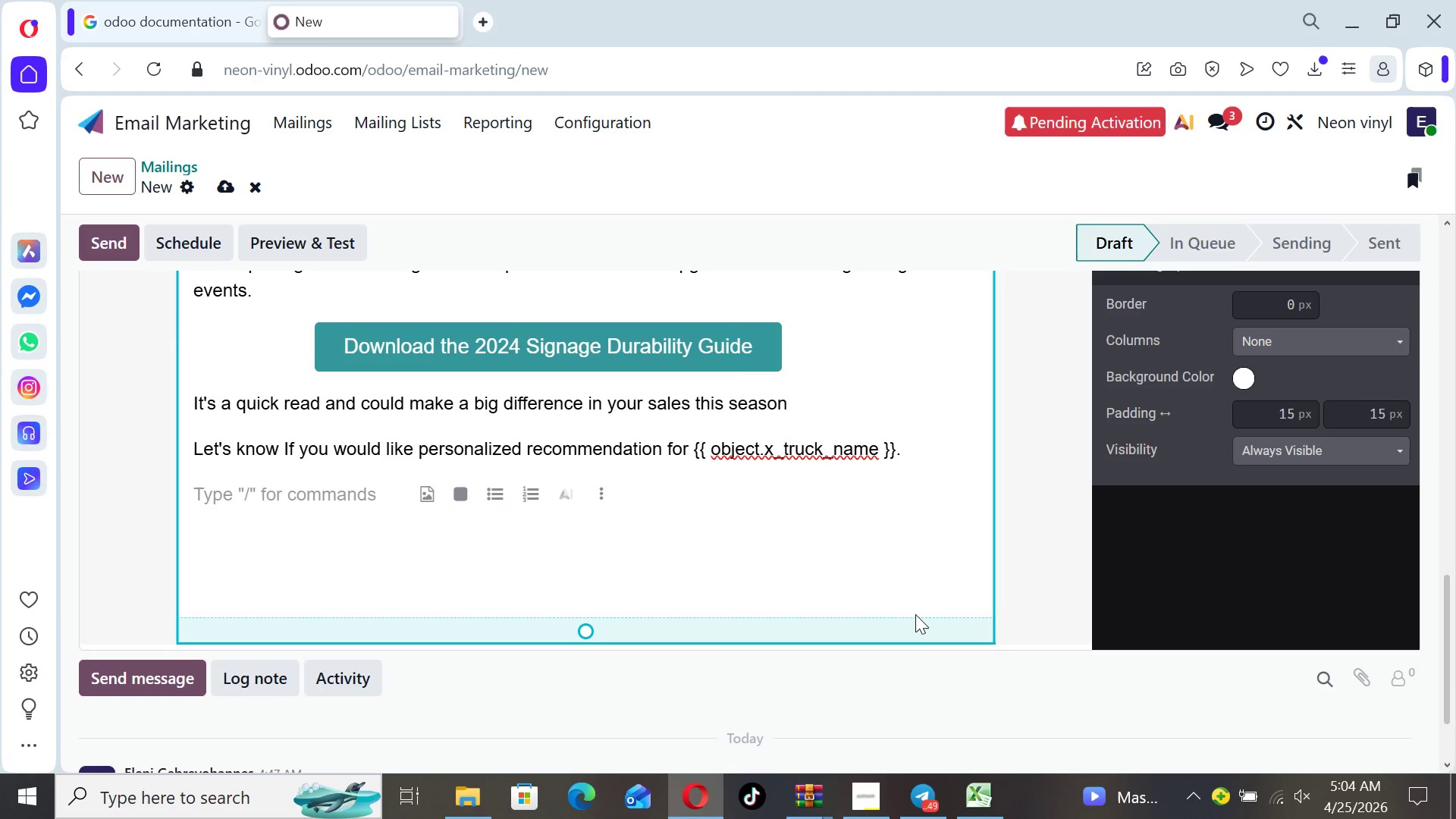 
type(Best,)
 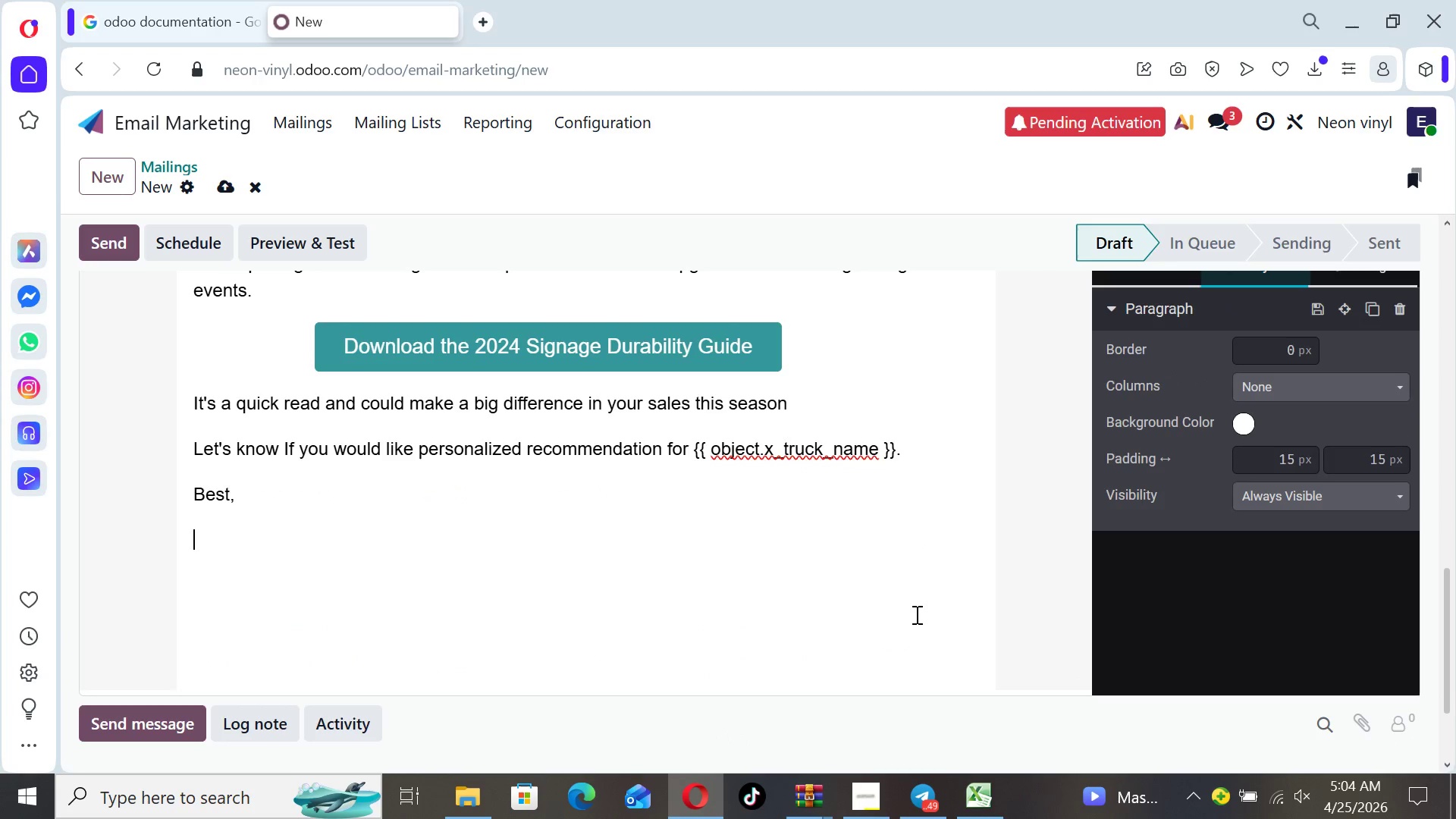 
key(Enter)
 